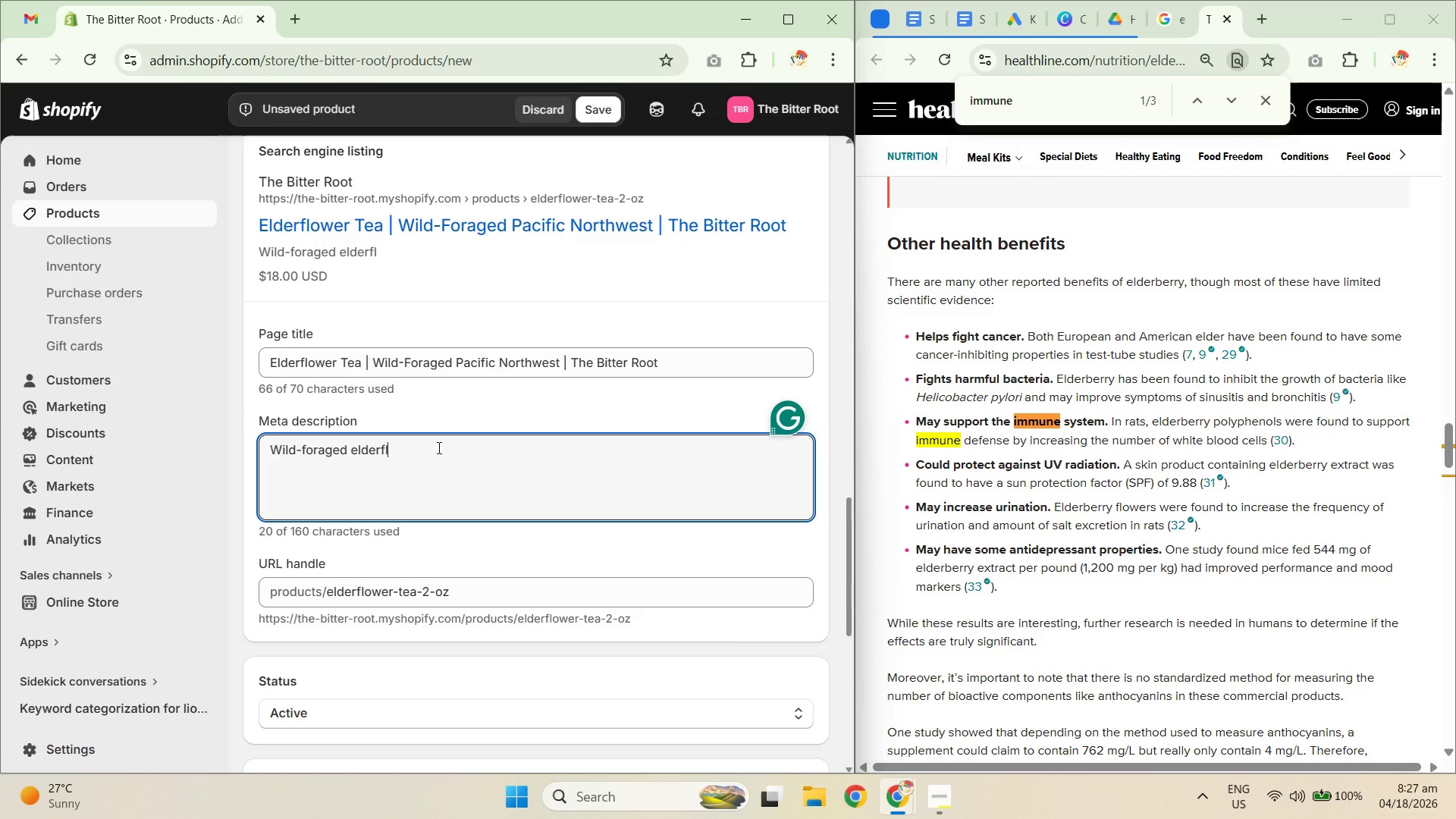 
left_click([461, 475])
 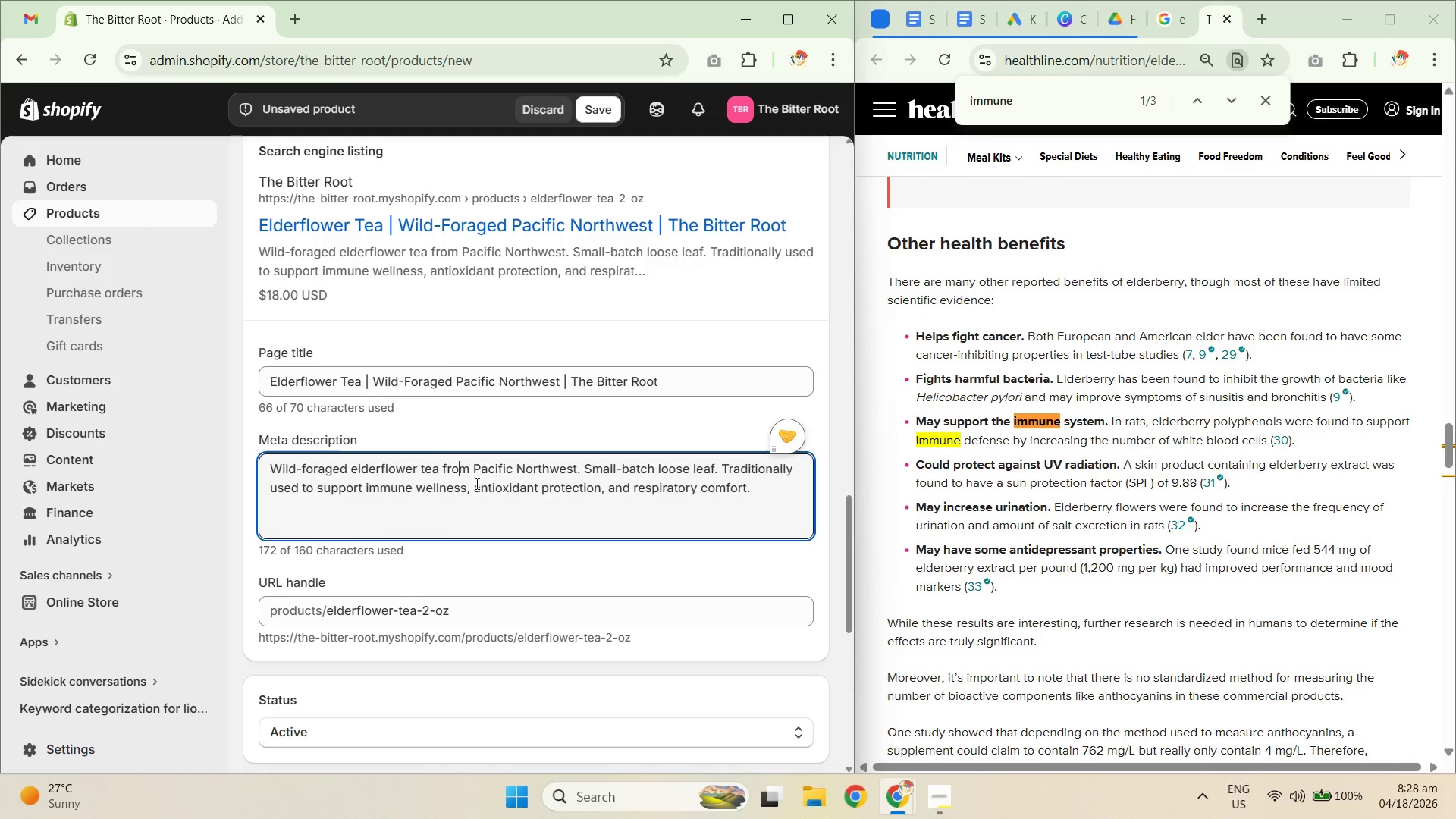 
left_click_drag(start_coordinate=[477, 475], to_coordinate=[599, 471])
 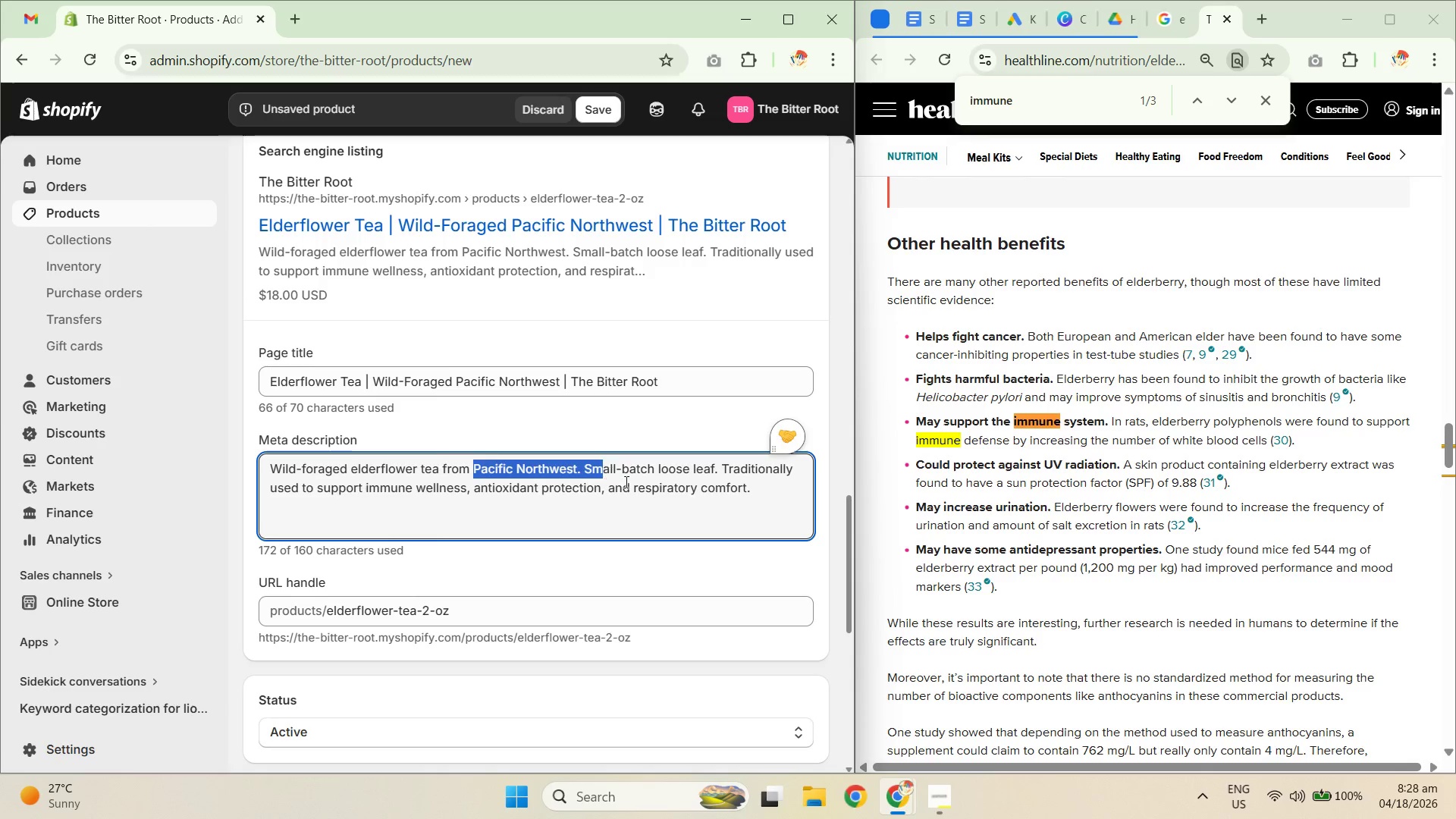 
double_click([629, 484])
 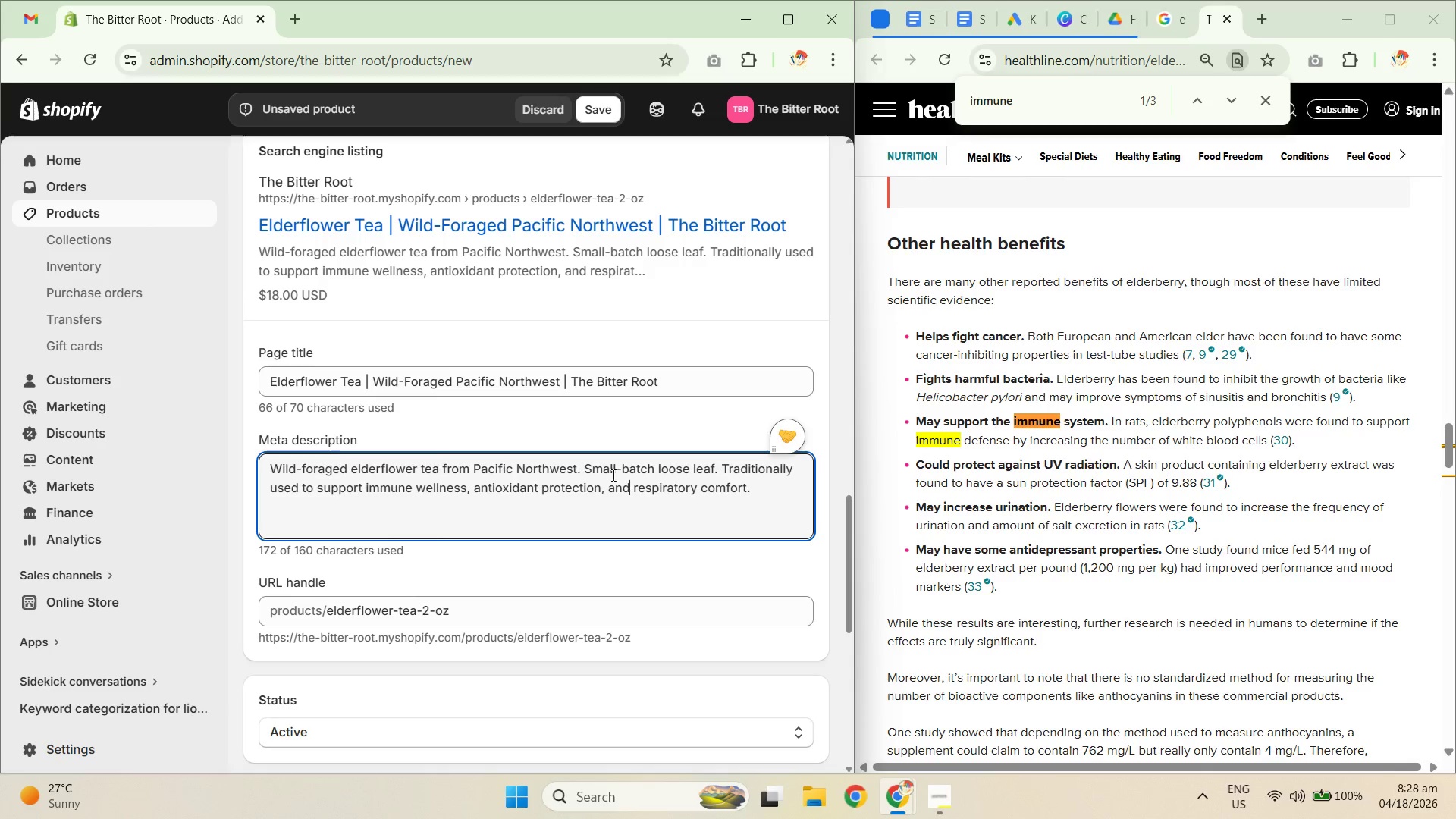 
left_click_drag(start_coordinate=[601, 469], to_coordinate=[676, 467])
 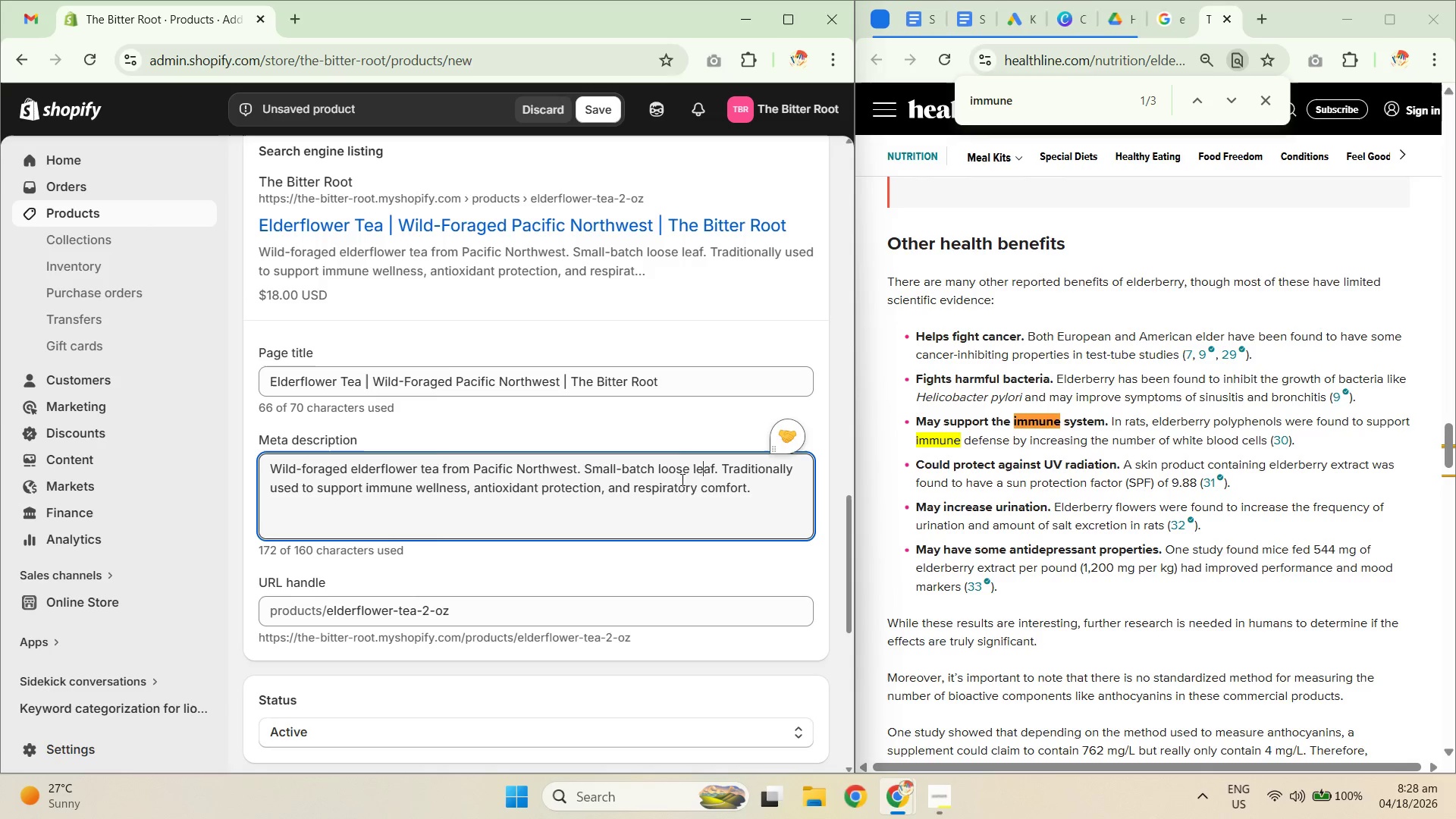 
left_click_drag(start_coordinate=[625, 478], to_coordinate=[706, 482])
 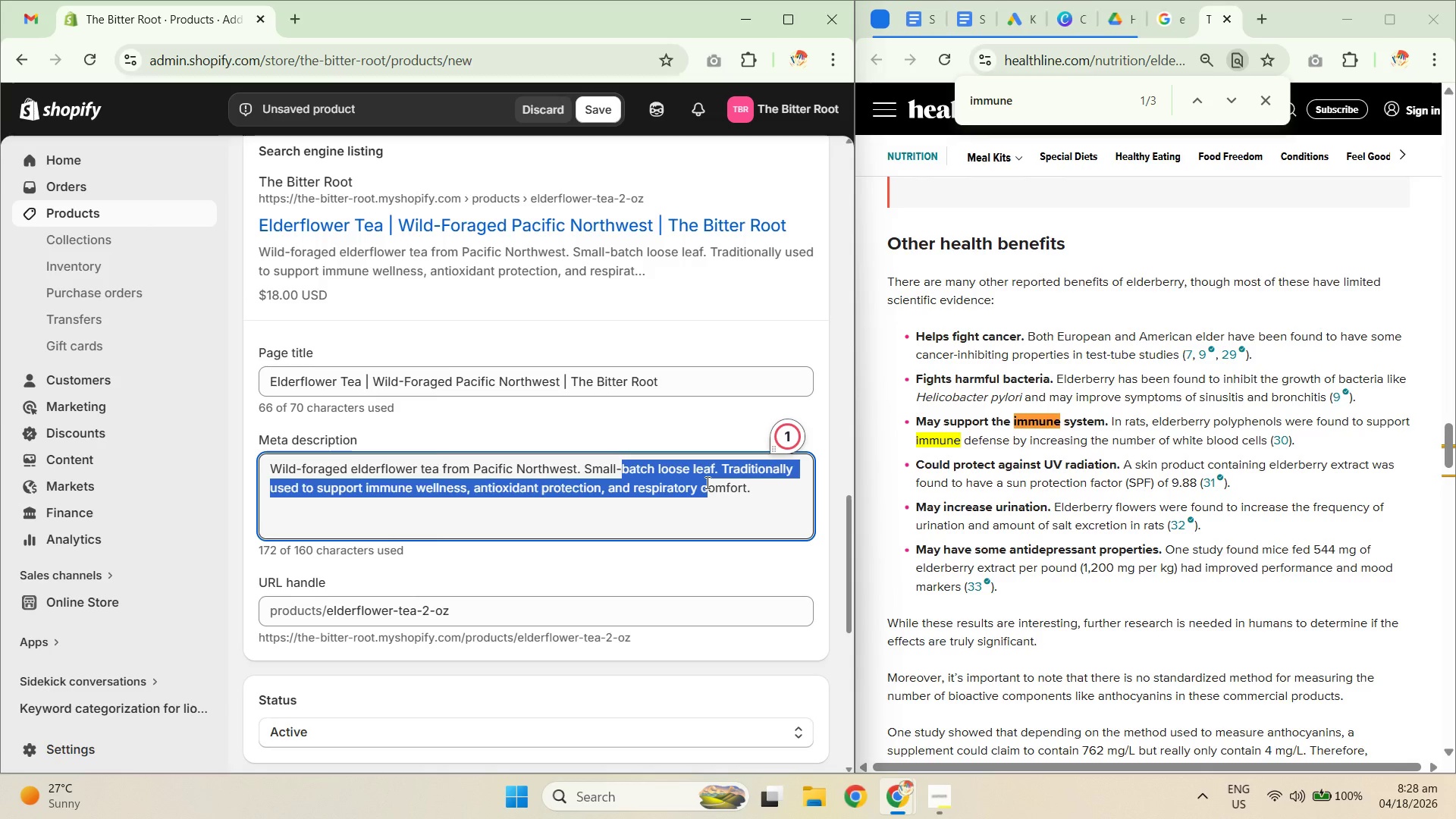 
left_click([682, 481])
 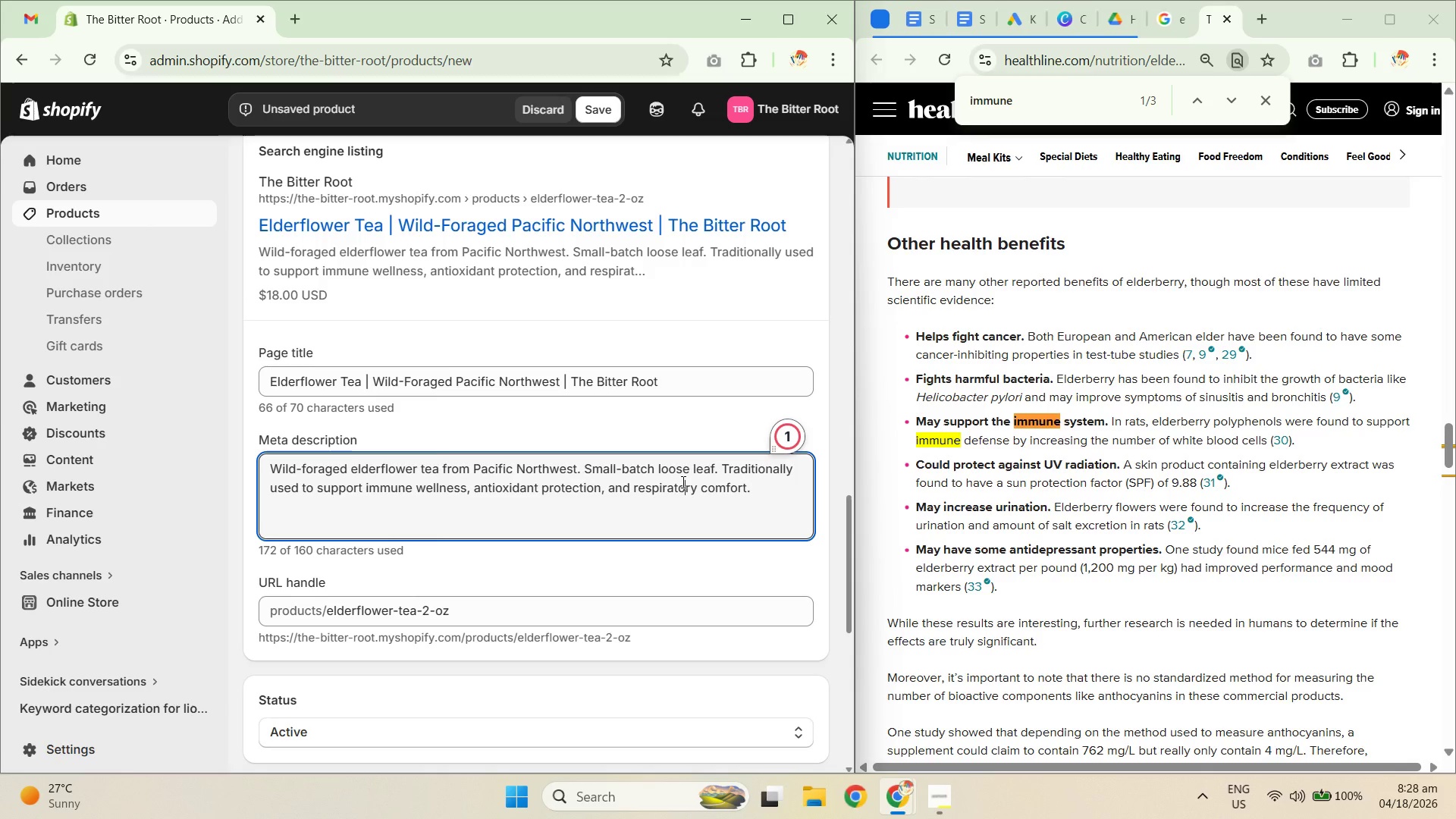 
left_click([720, 492])
 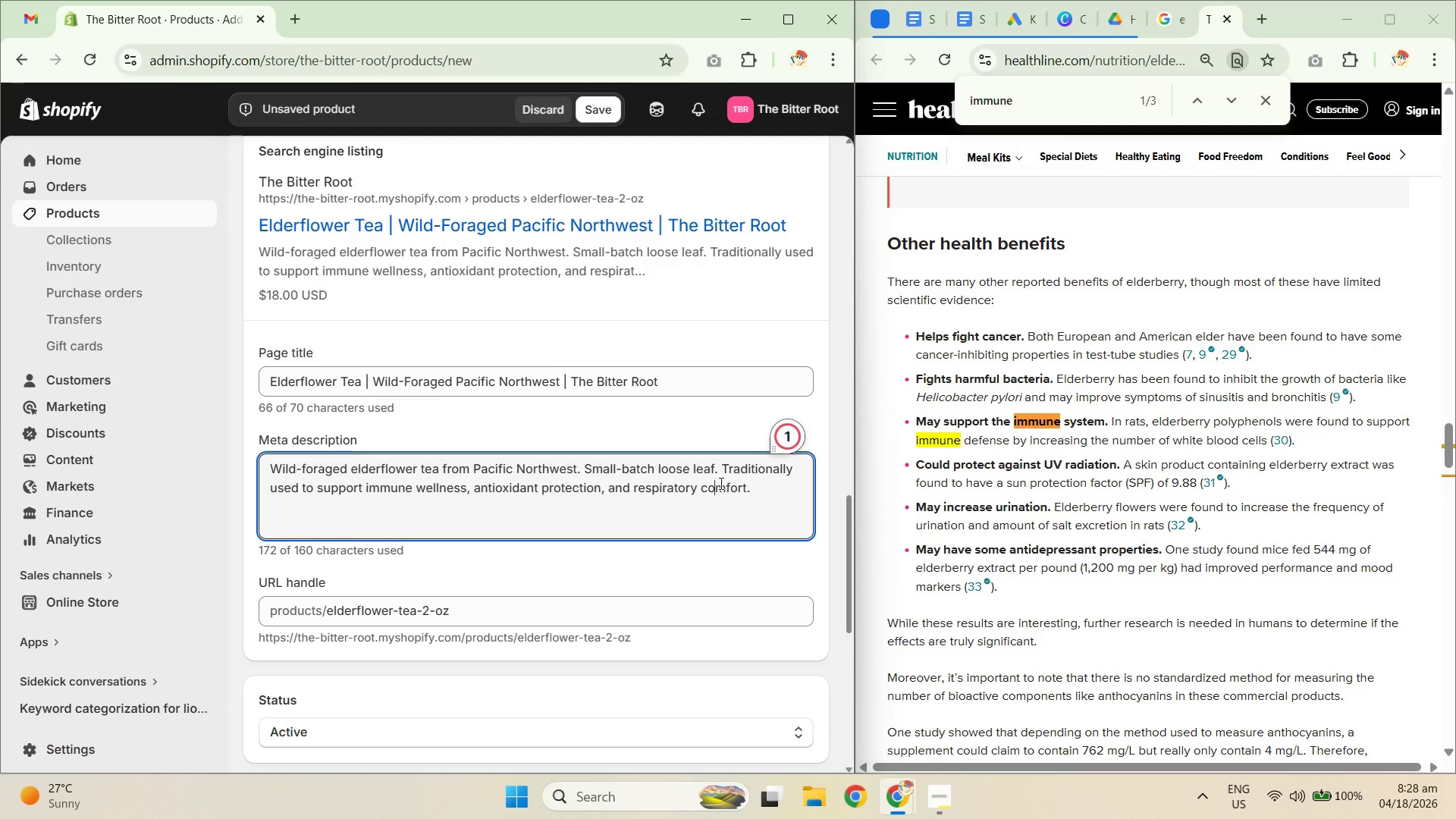 
left_click_drag(start_coordinate=[720, 479], to_coordinate=[765, 493])
 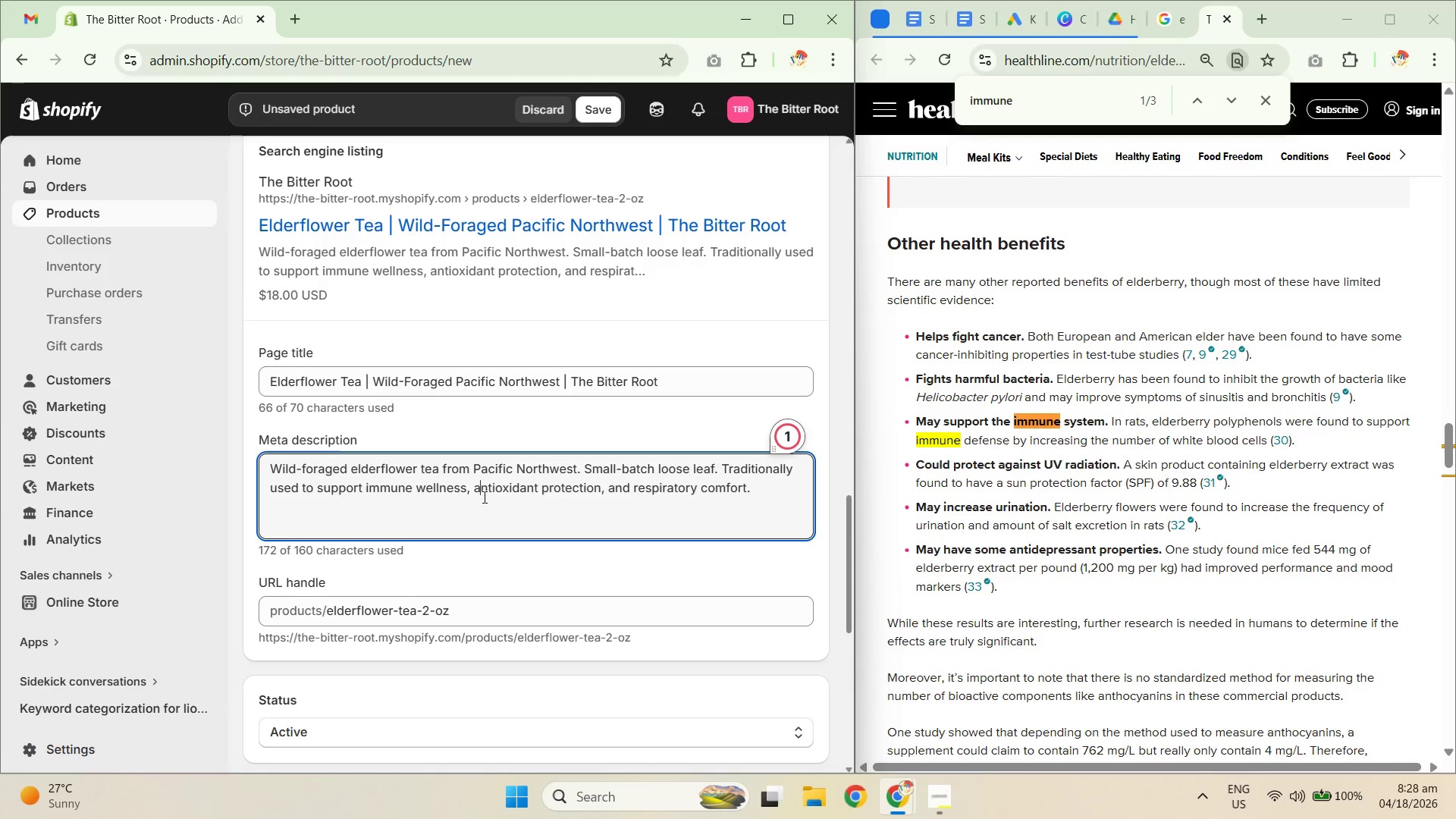 
double_click([404, 495])
 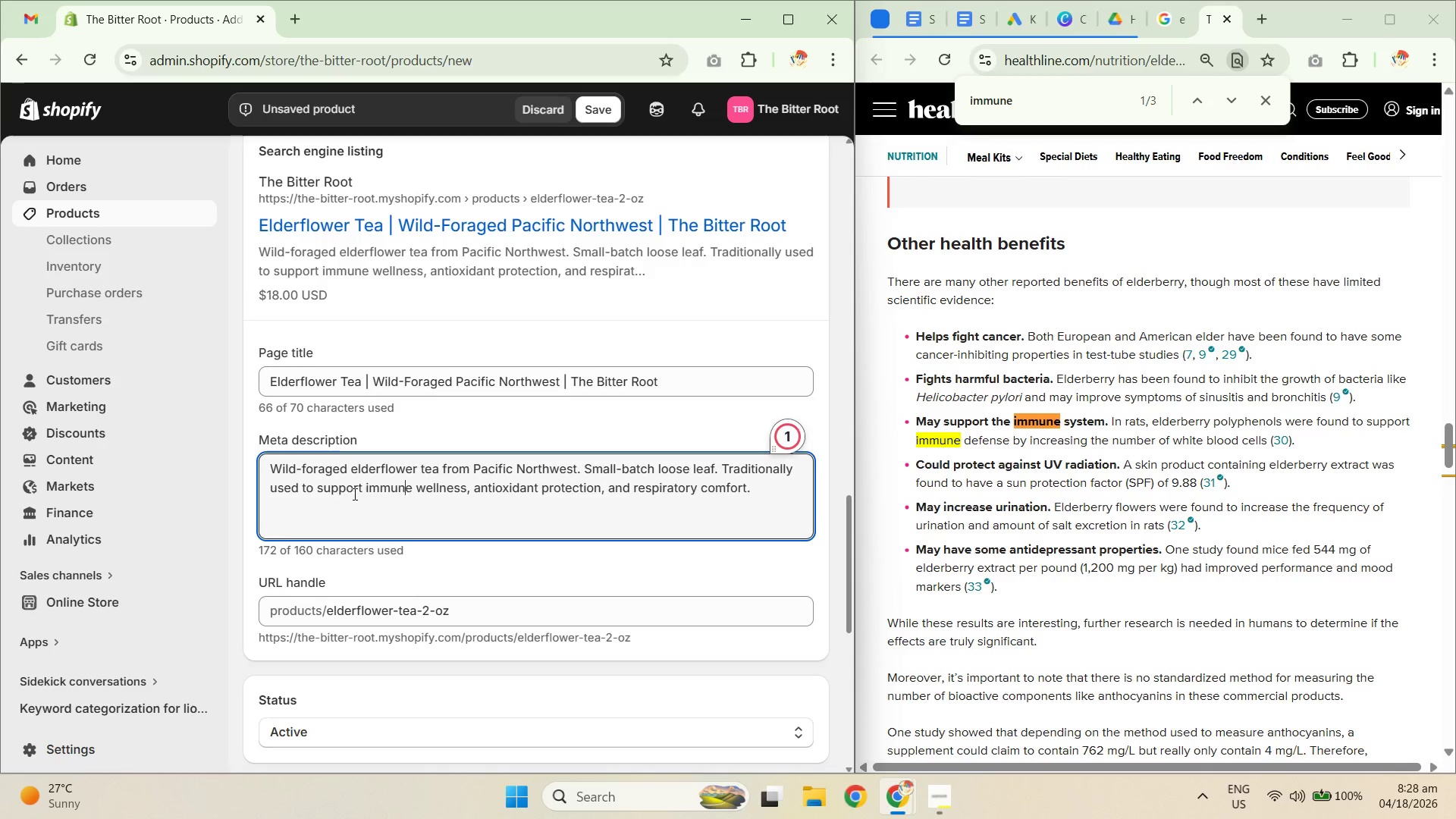 
left_click_drag(start_coordinate=[350, 492], to_coordinate=[508, 495])
 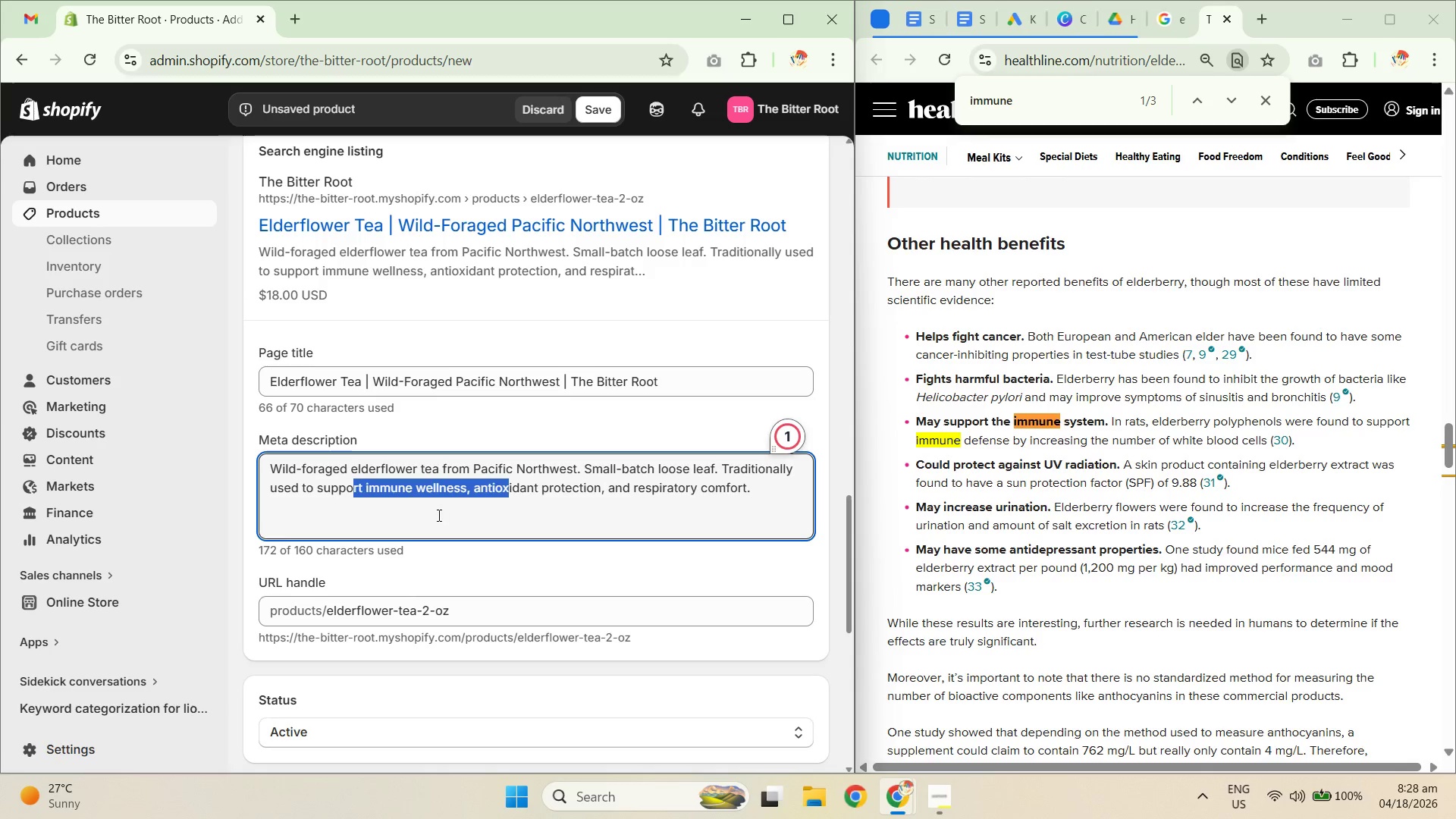 
double_click([391, 517])
 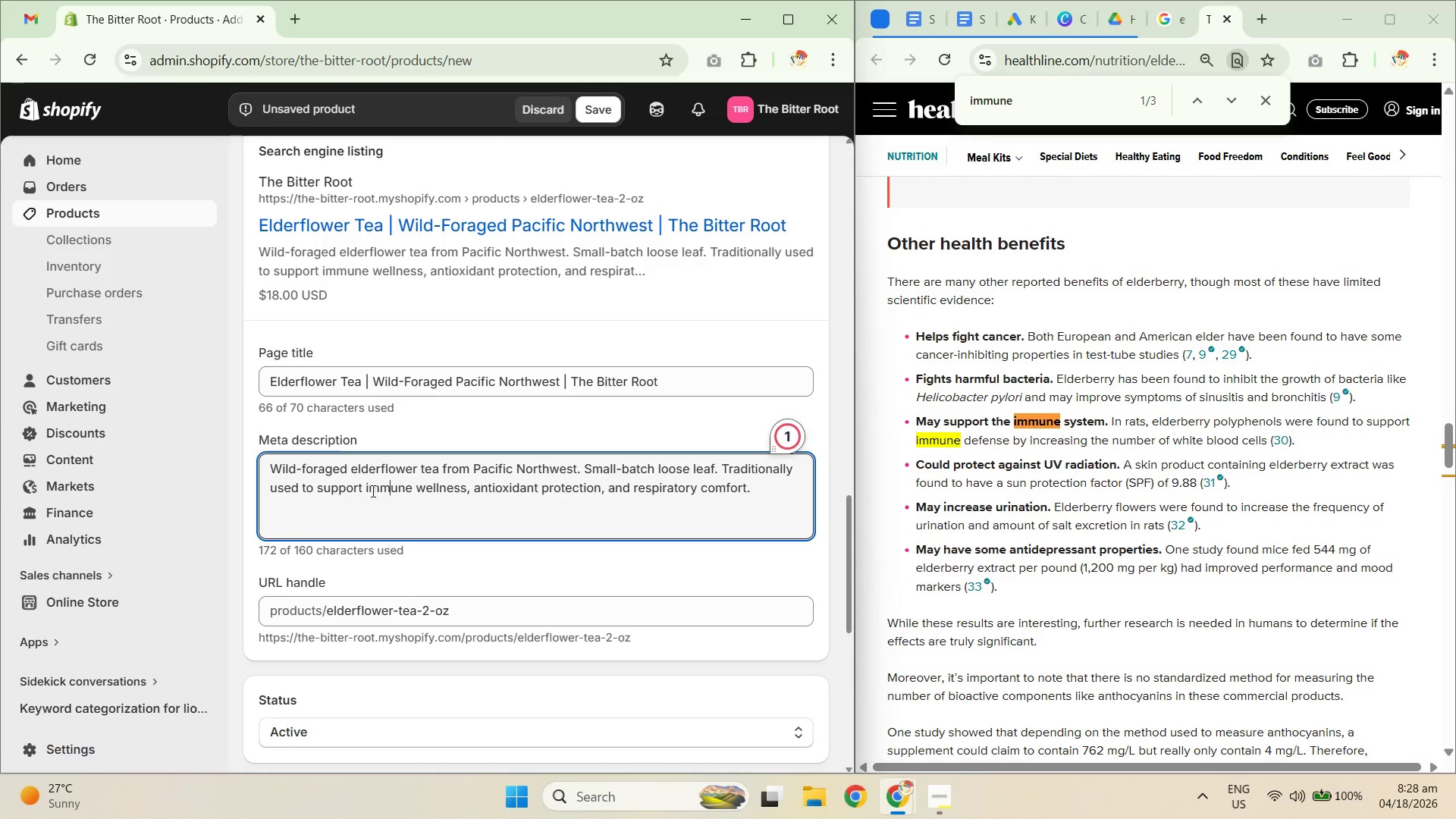 
left_click_drag(start_coordinate=[369, 486], to_coordinate=[528, 491])
 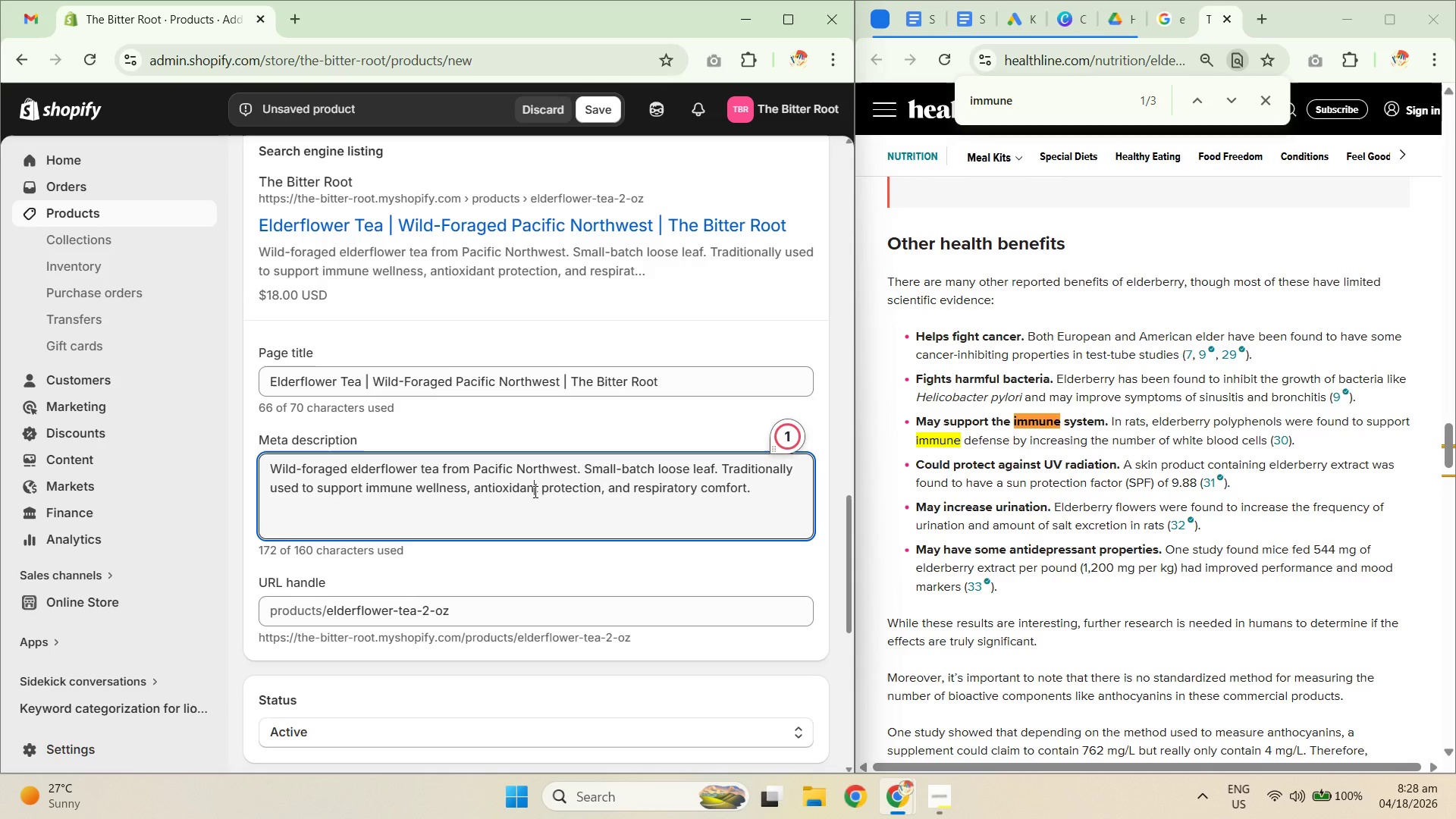 
triple_click([534, 491])
 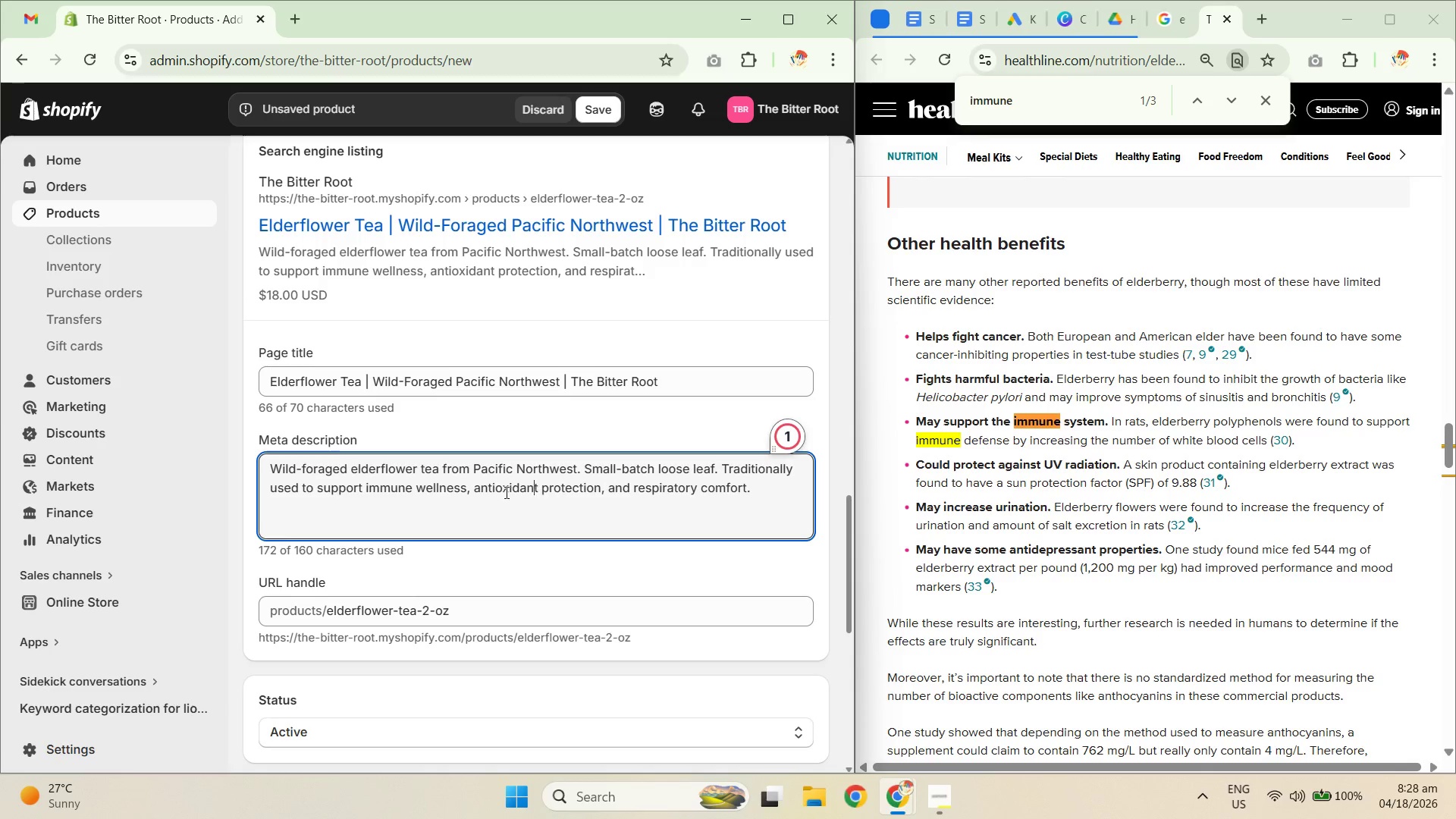 
triple_click([500, 494])
 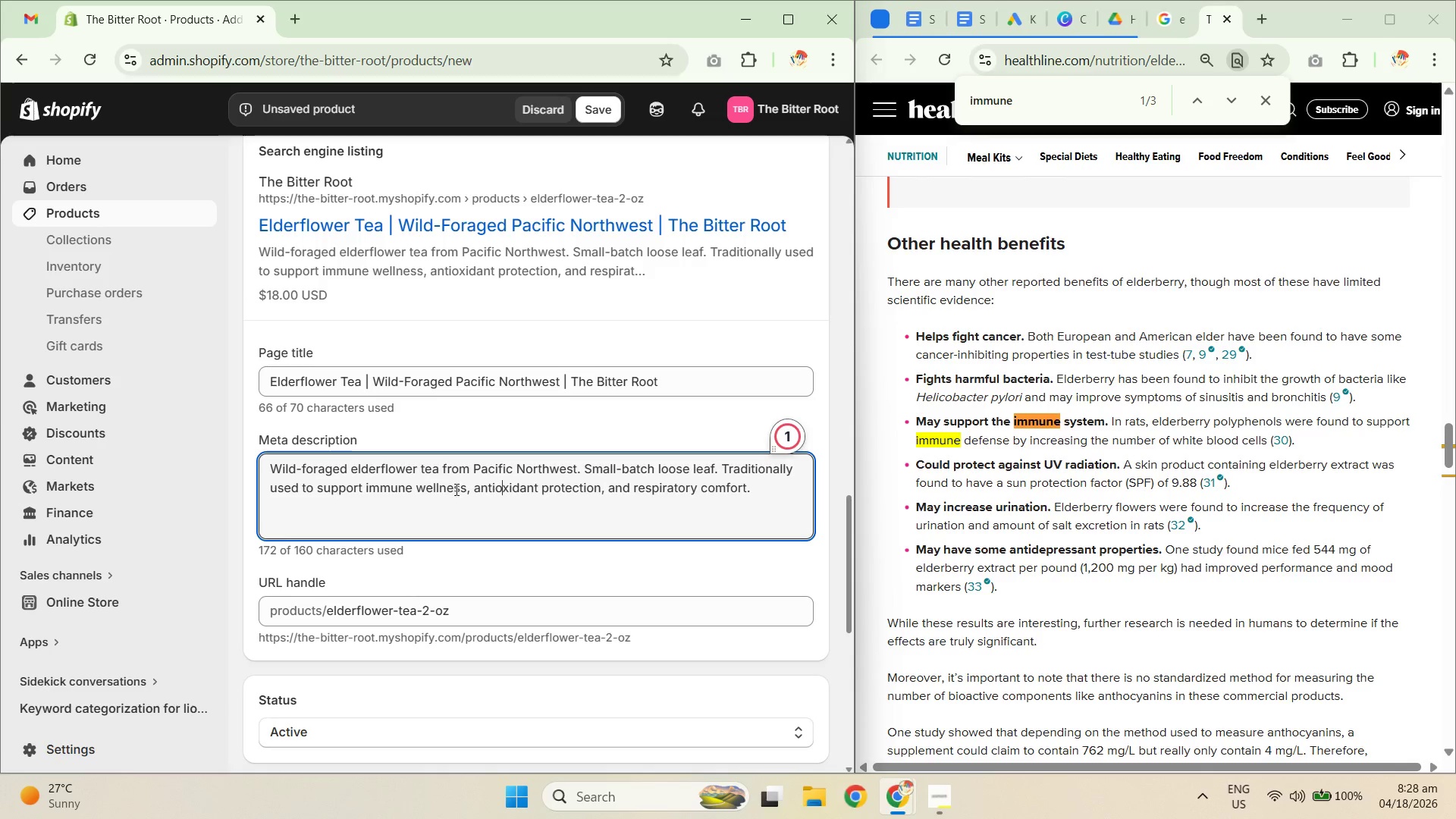 
left_click_drag(start_coordinate=[428, 484], to_coordinate=[559, 491])
 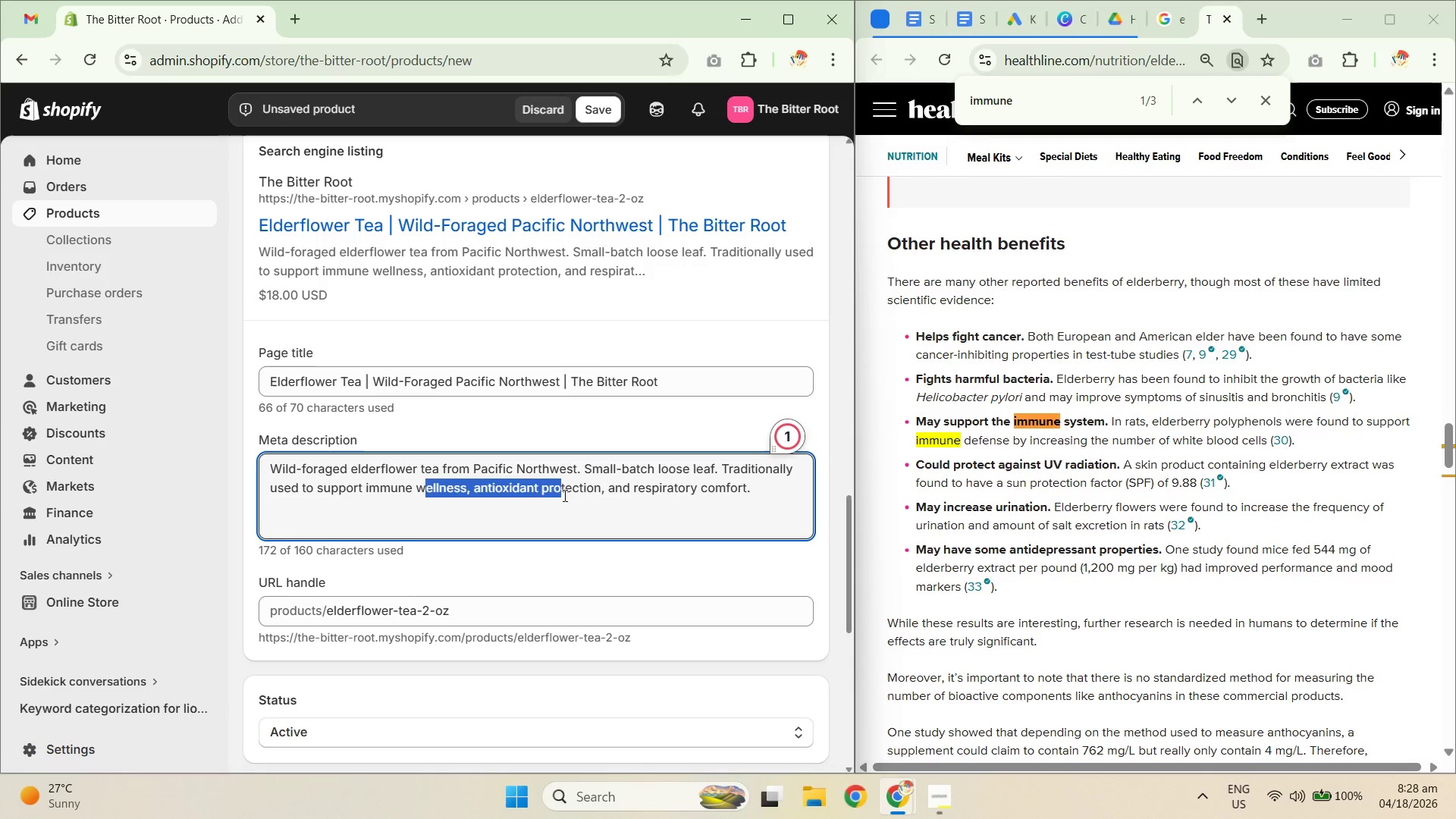 
left_click_drag(start_coordinate=[553, 495], to_coordinate=[544, 486])
 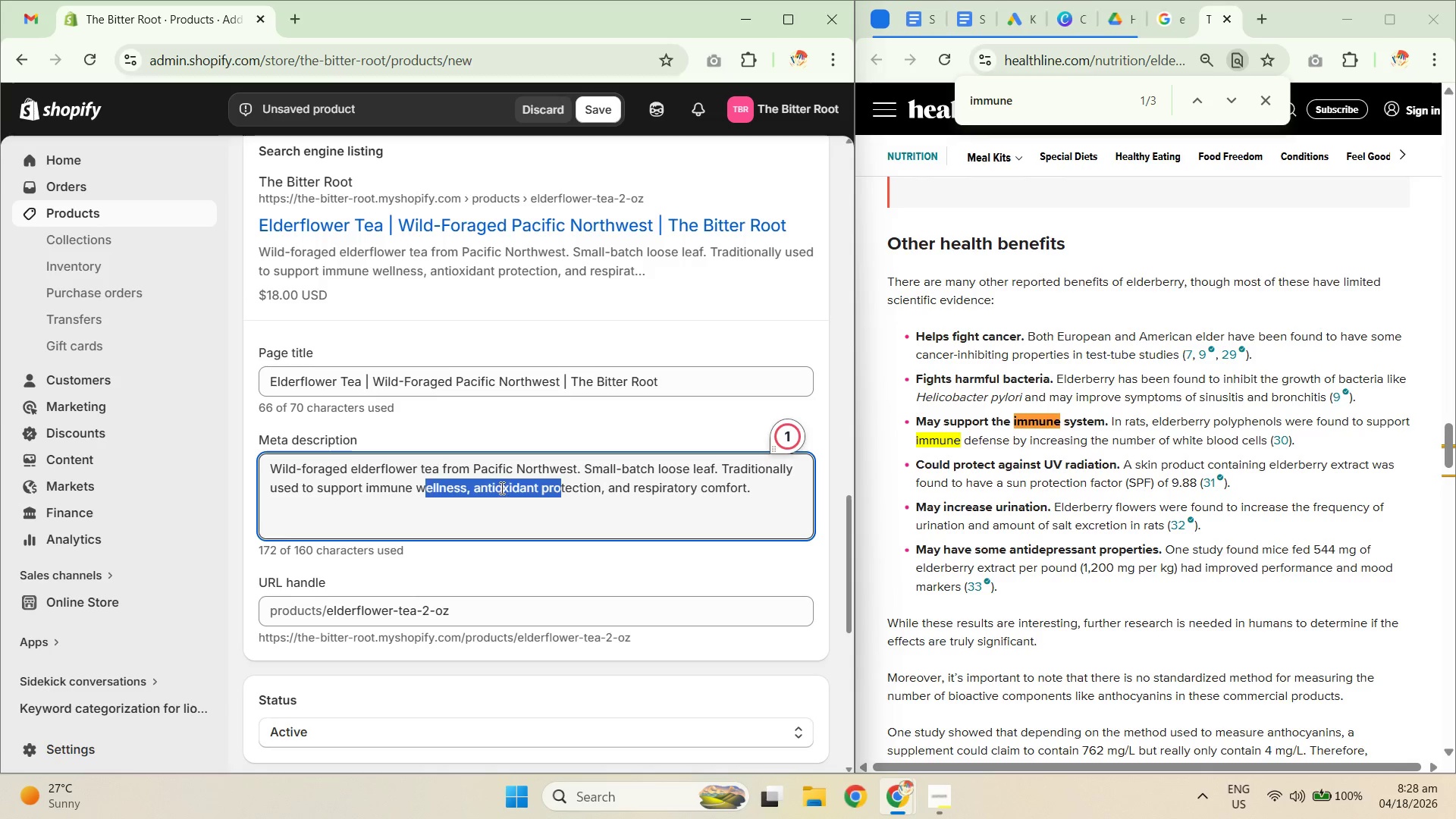 
left_click([500, 489])
 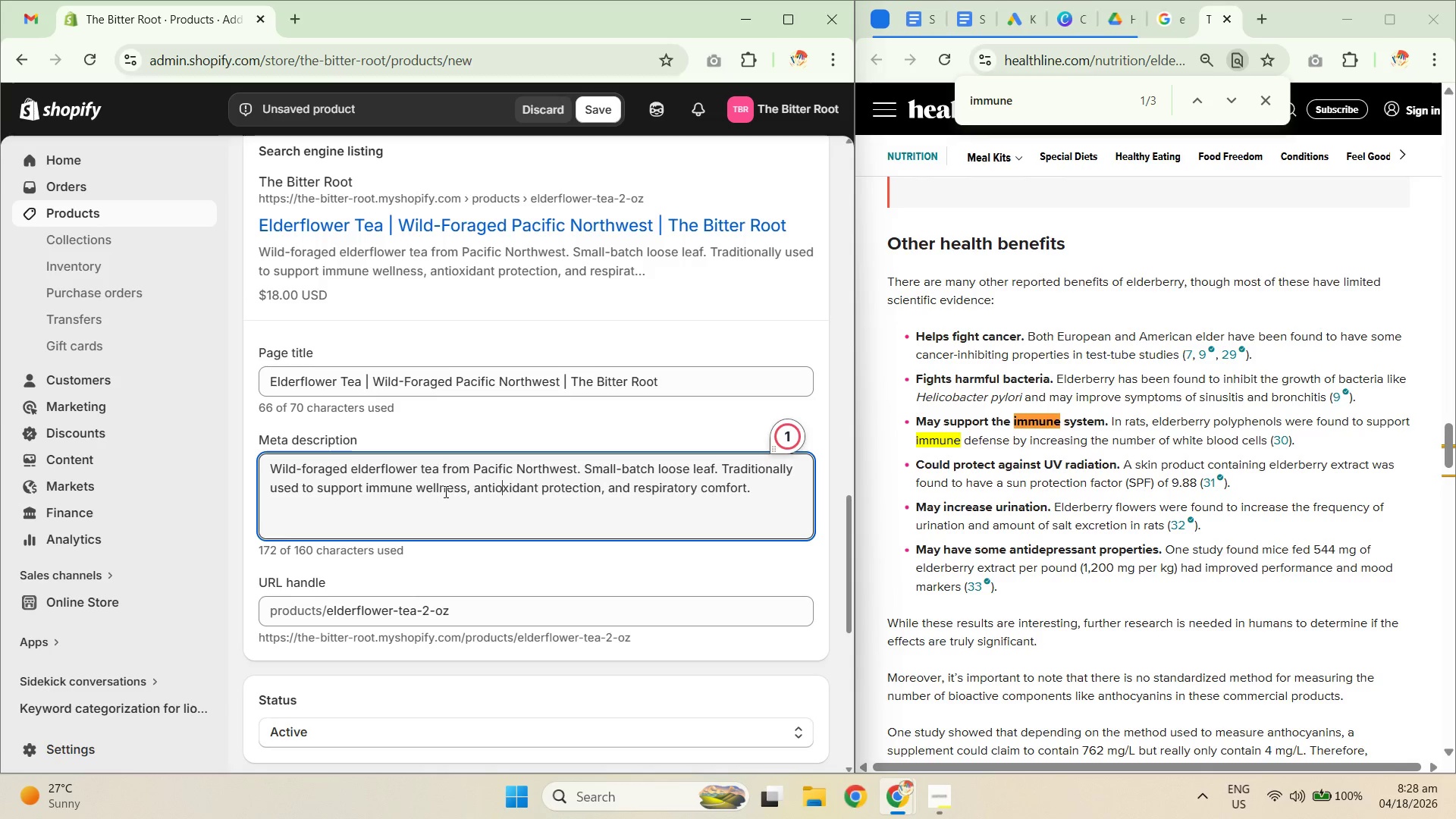 
left_click_drag(start_coordinate=[444, 491], to_coordinate=[700, 499])
 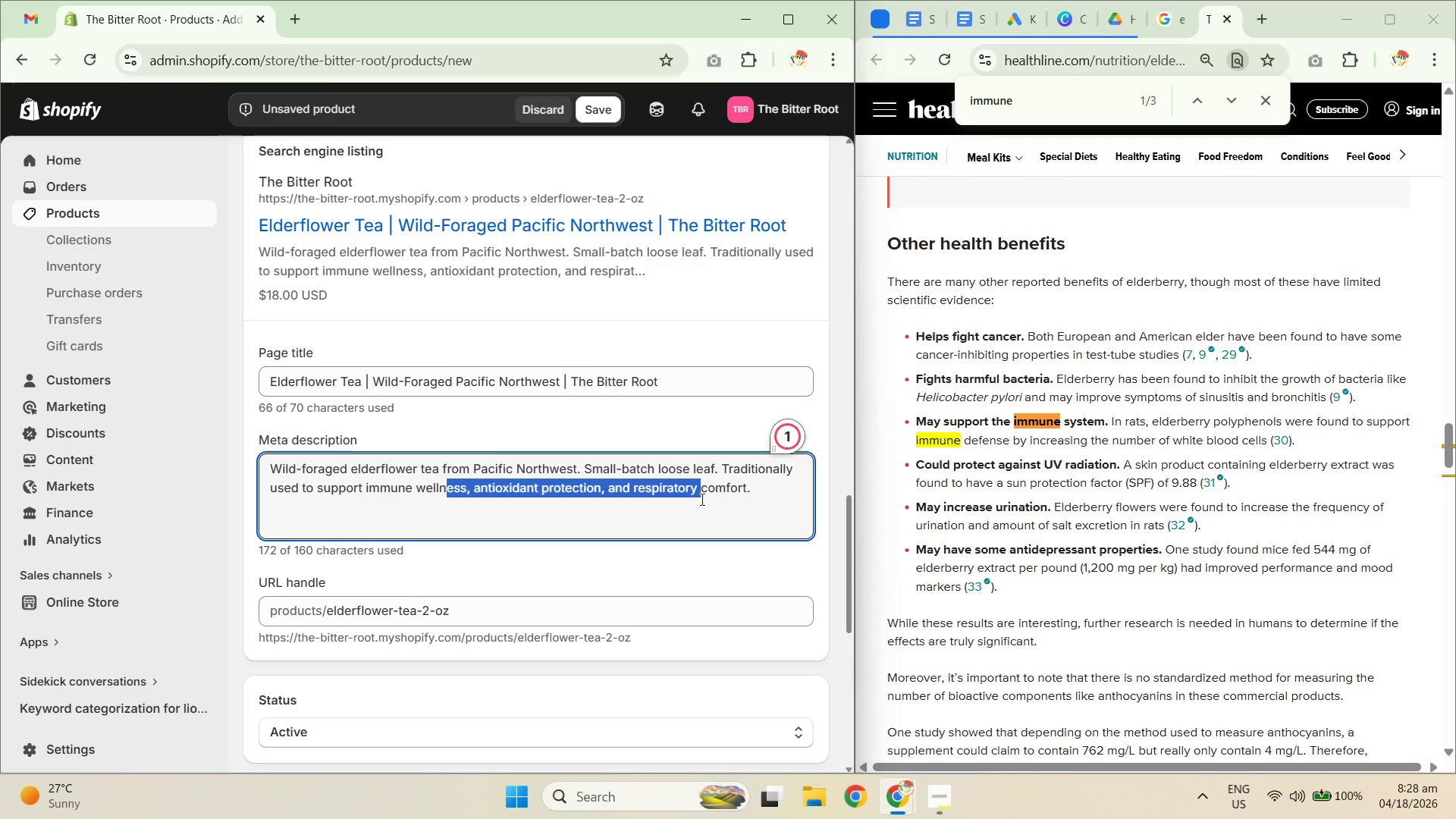 
left_click_drag(start_coordinate=[716, 503], to_coordinate=[733, 507])
 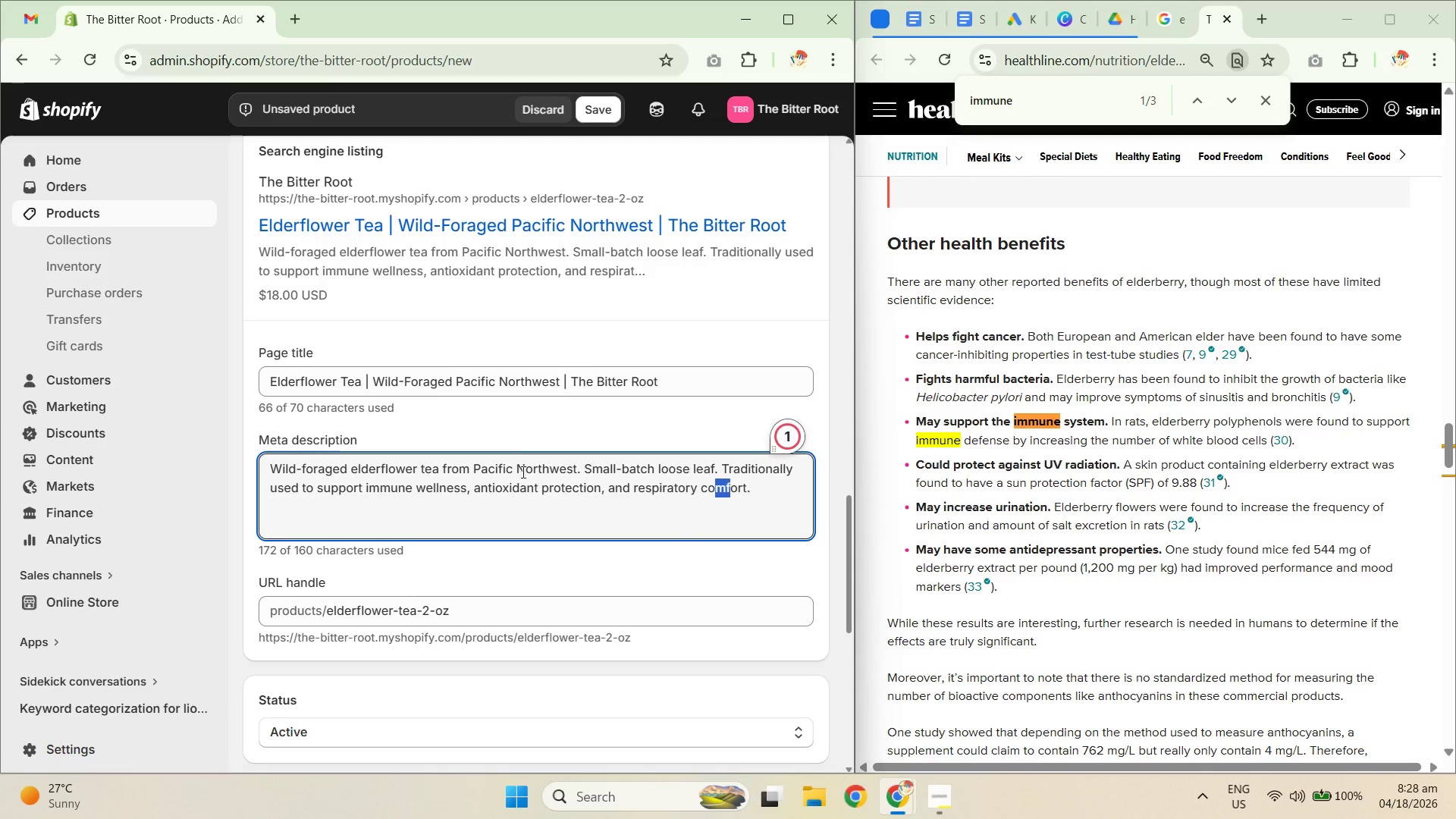 
scroll: coordinate [517, 457], scroll_direction: down, amount: 3.0
 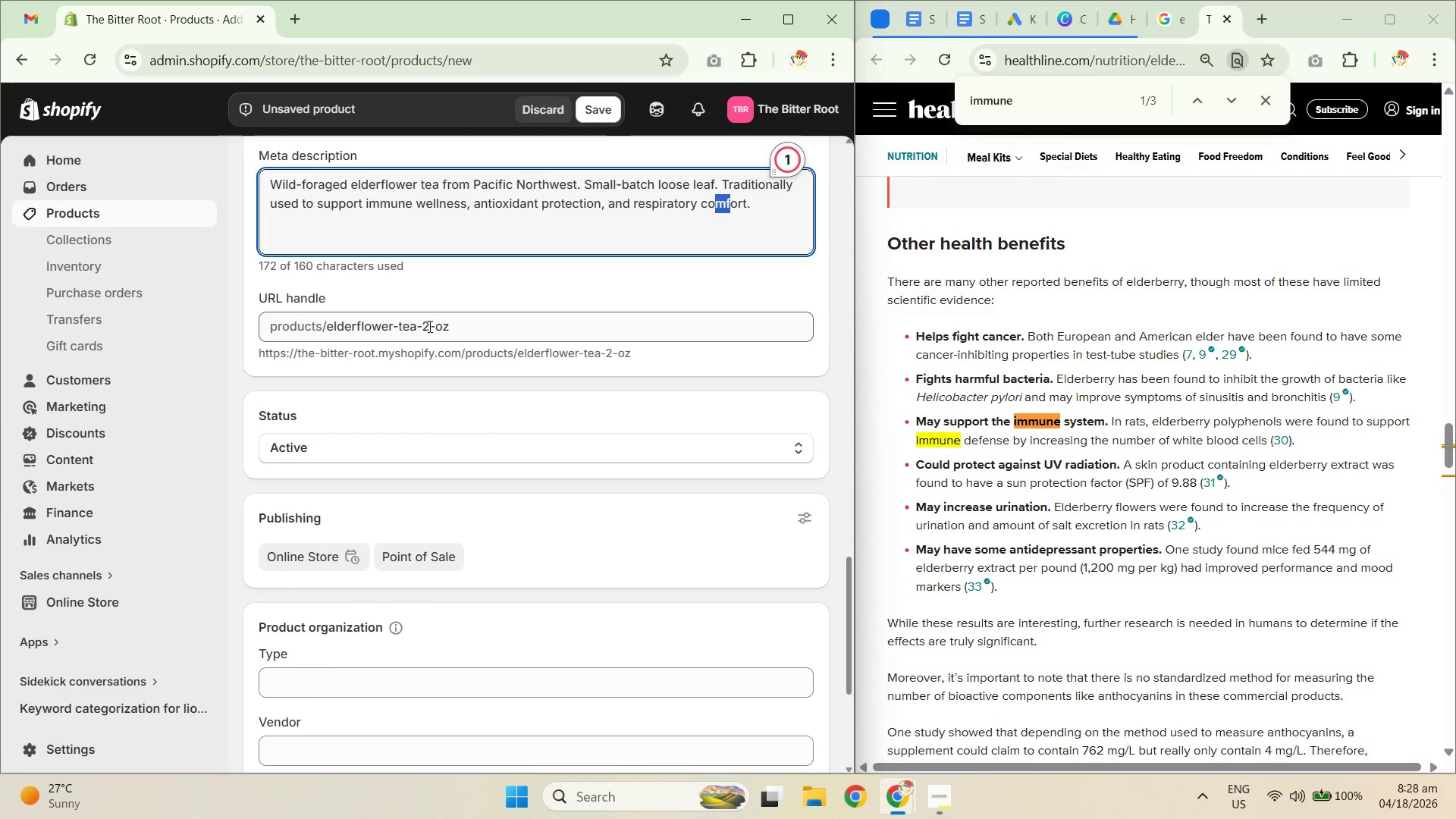 
left_click_drag(start_coordinate=[424, 327], to_coordinate=[622, 320])
 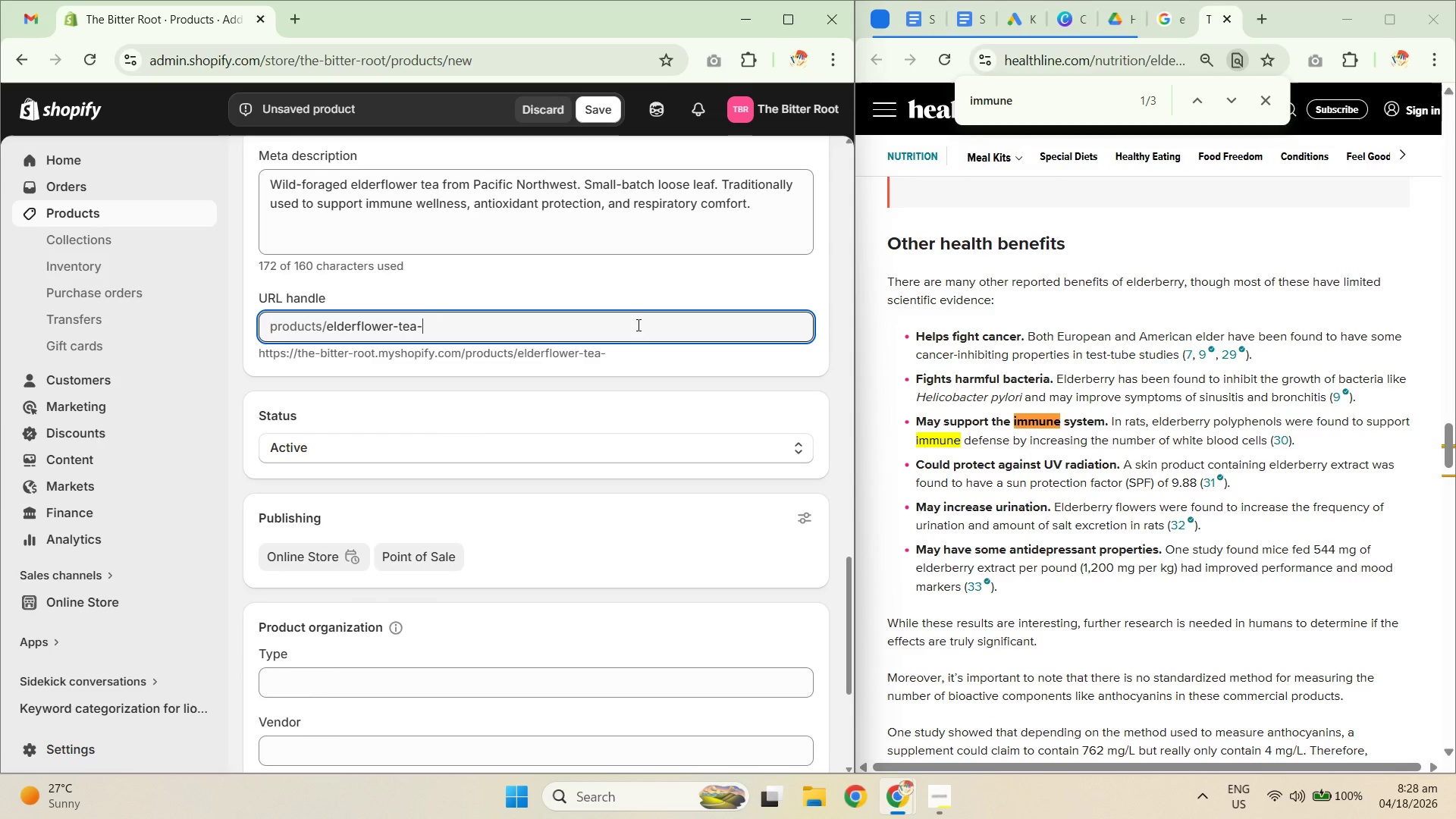 
key(Backspace)
 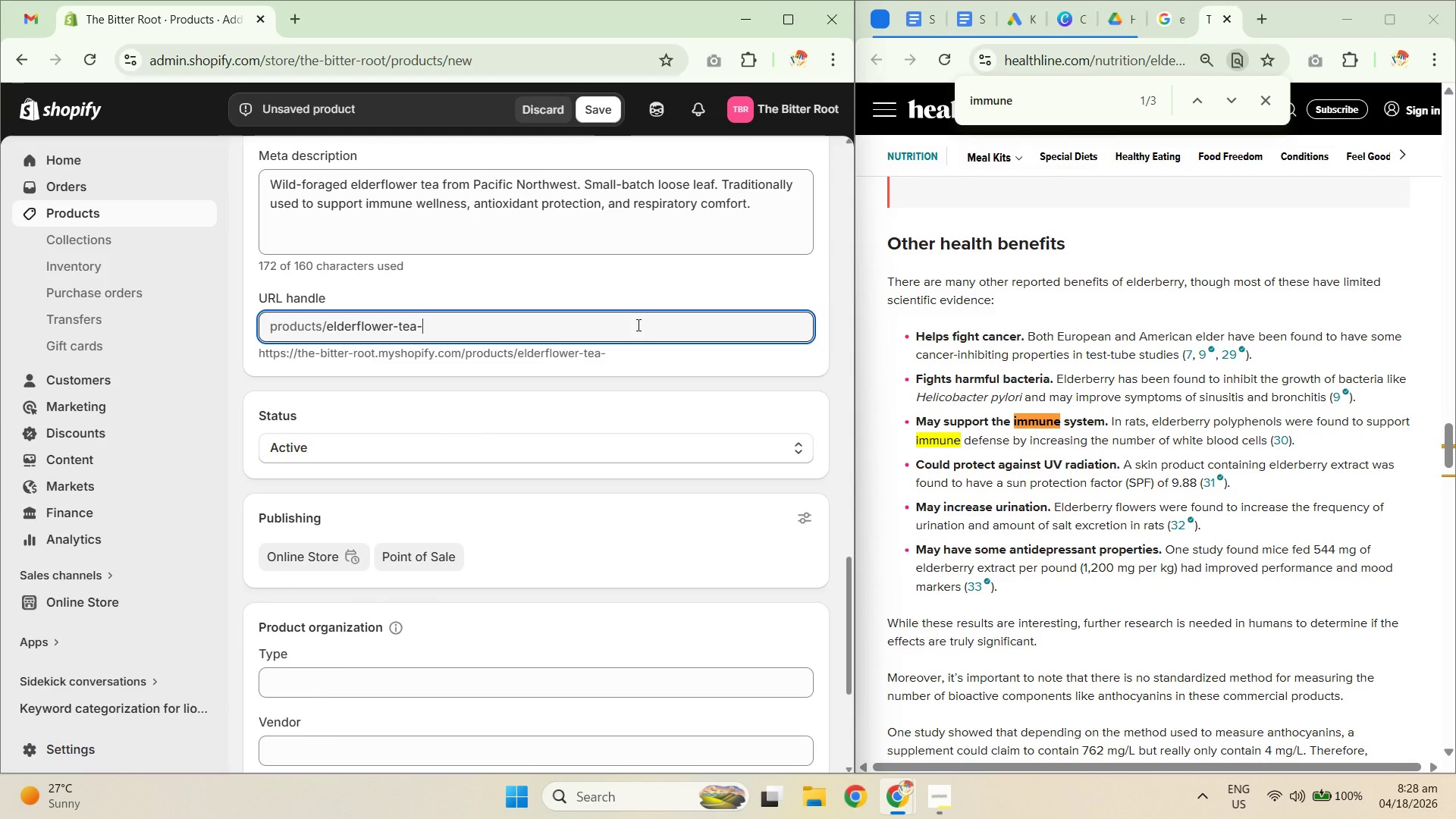 
key(Backspace)
 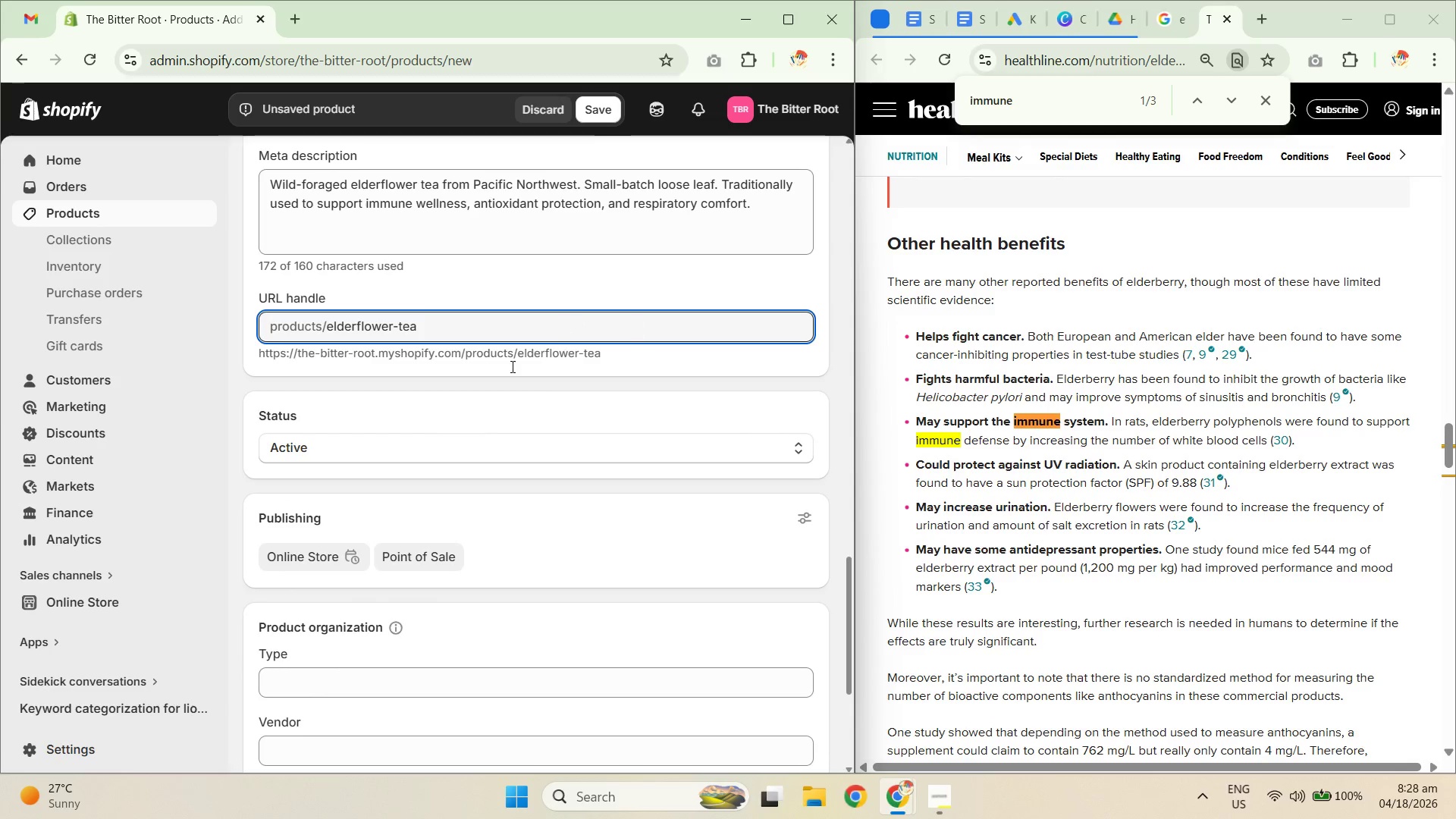 
scroll: coordinate [560, 396], scroll_direction: down, amount: 4.0
 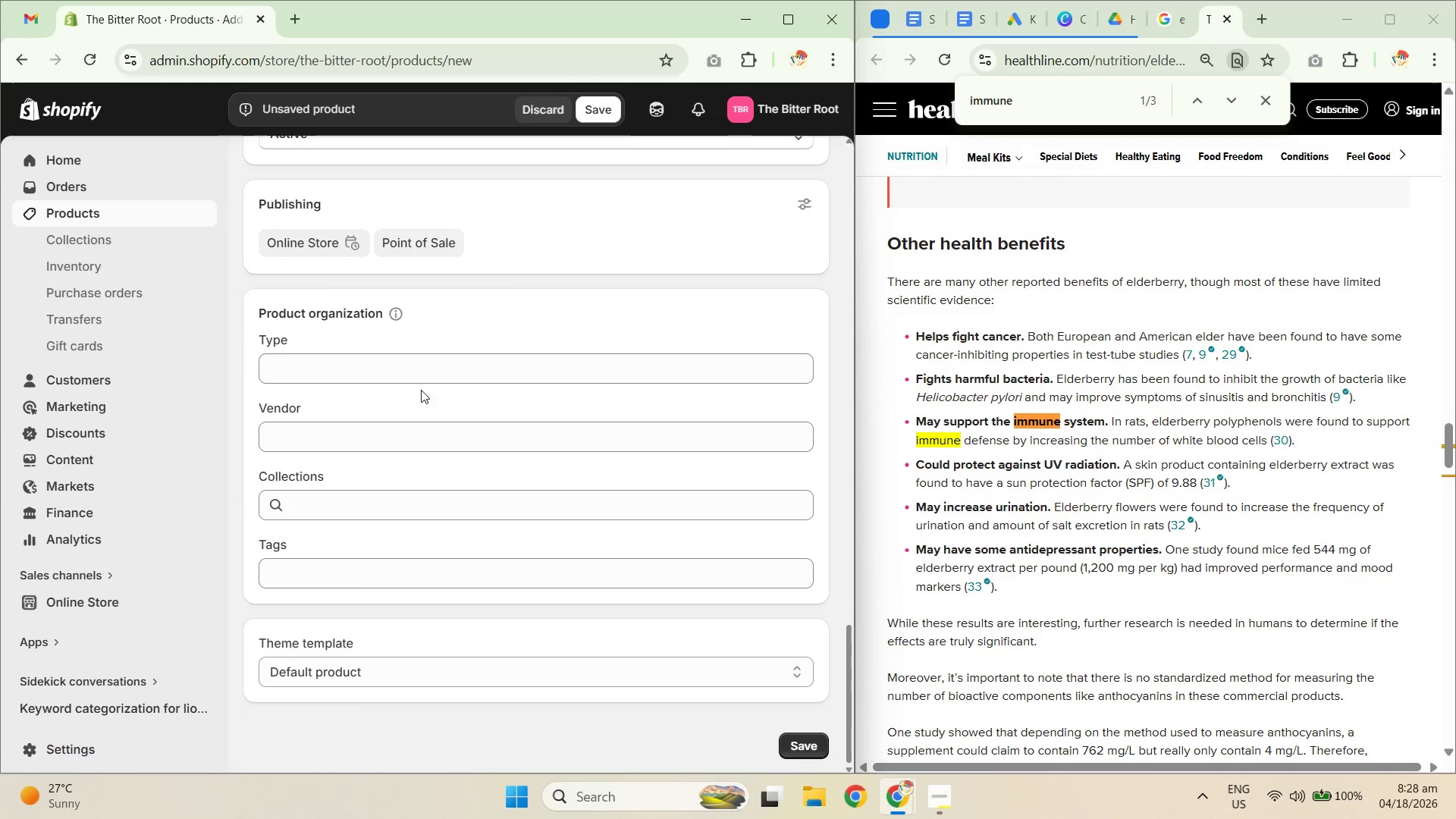 
left_click([373, 359])
 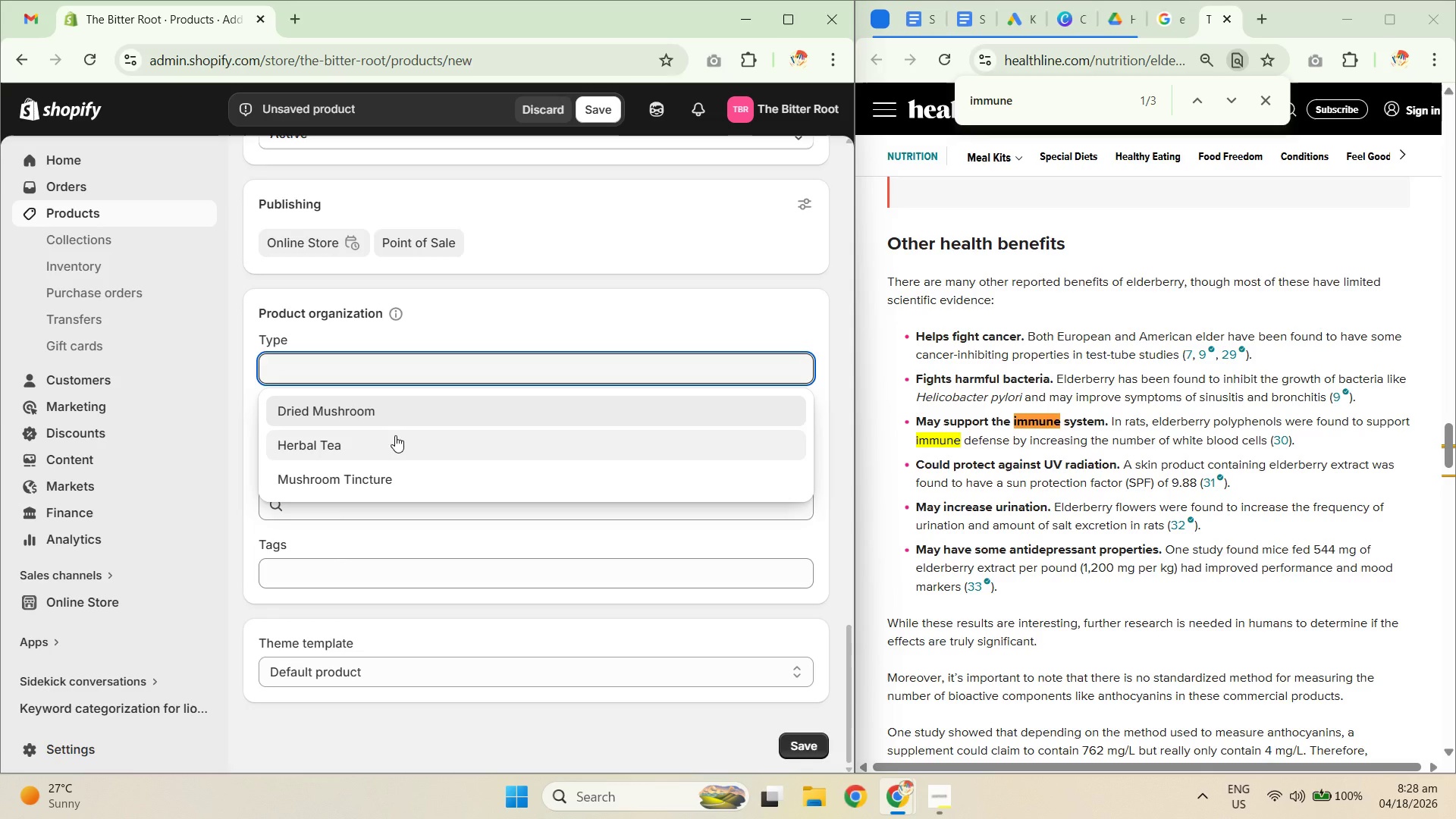 
left_click([396, 436])
 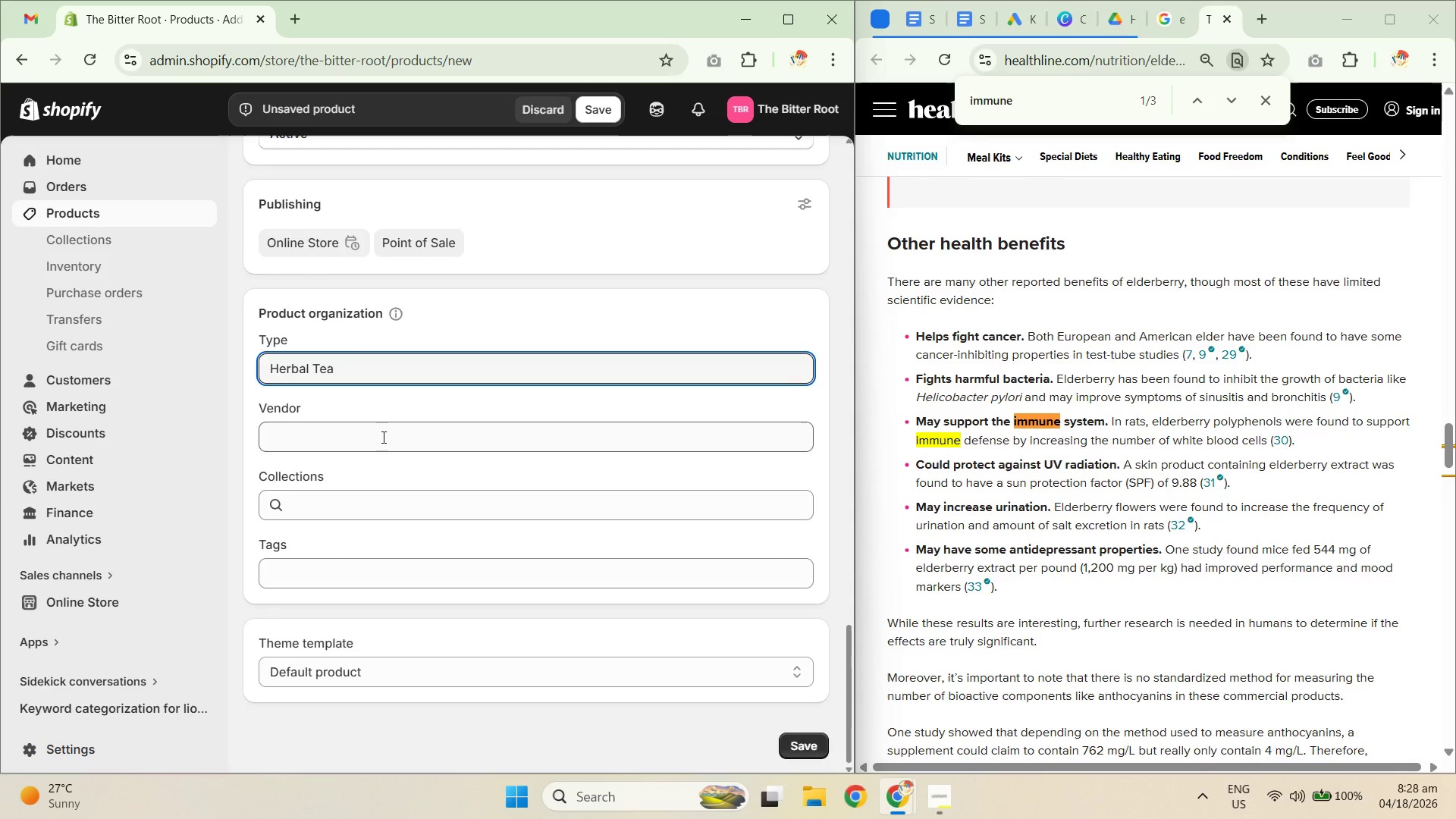 
left_click([382, 438])
 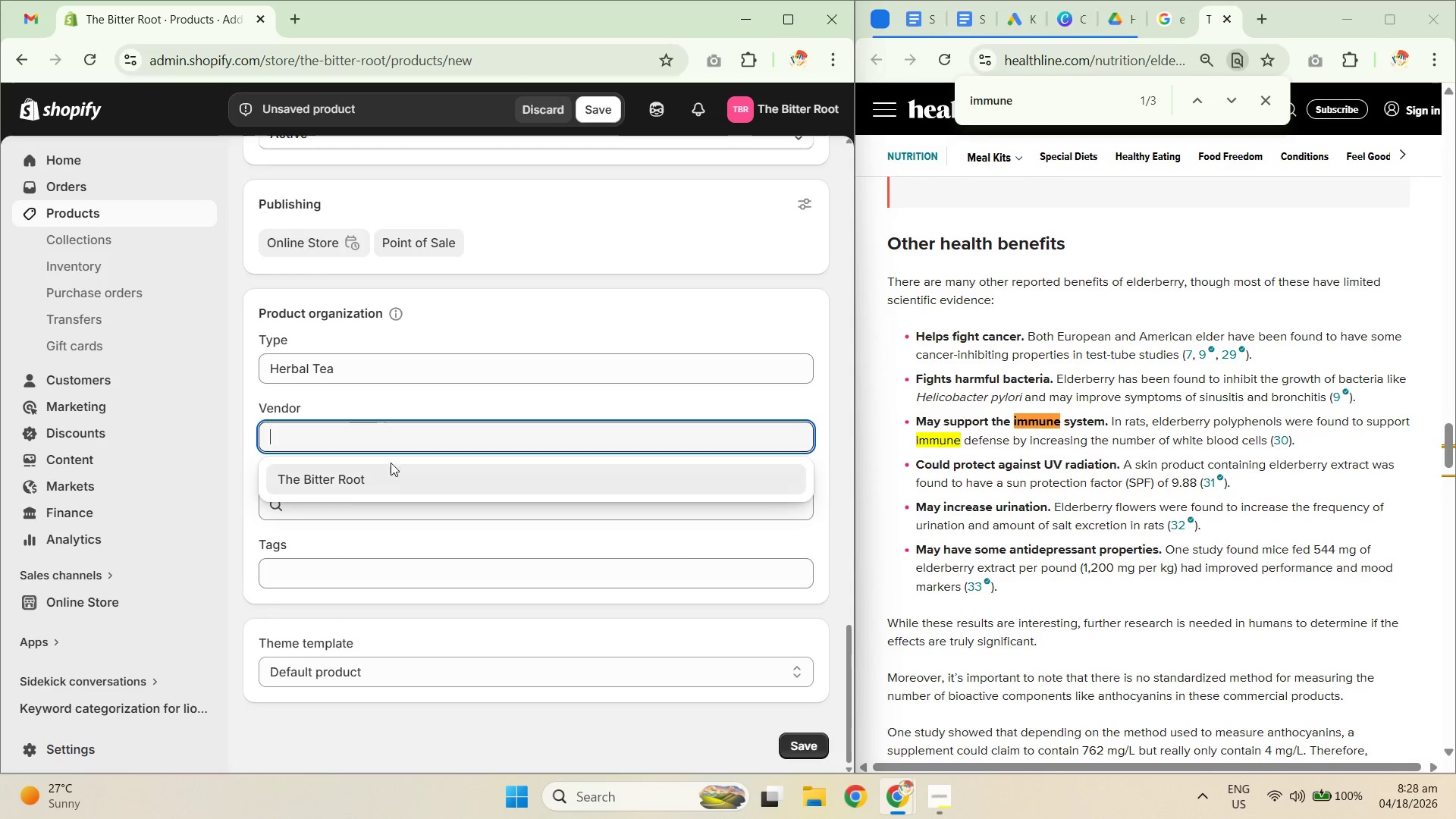 
double_click([396, 472])
 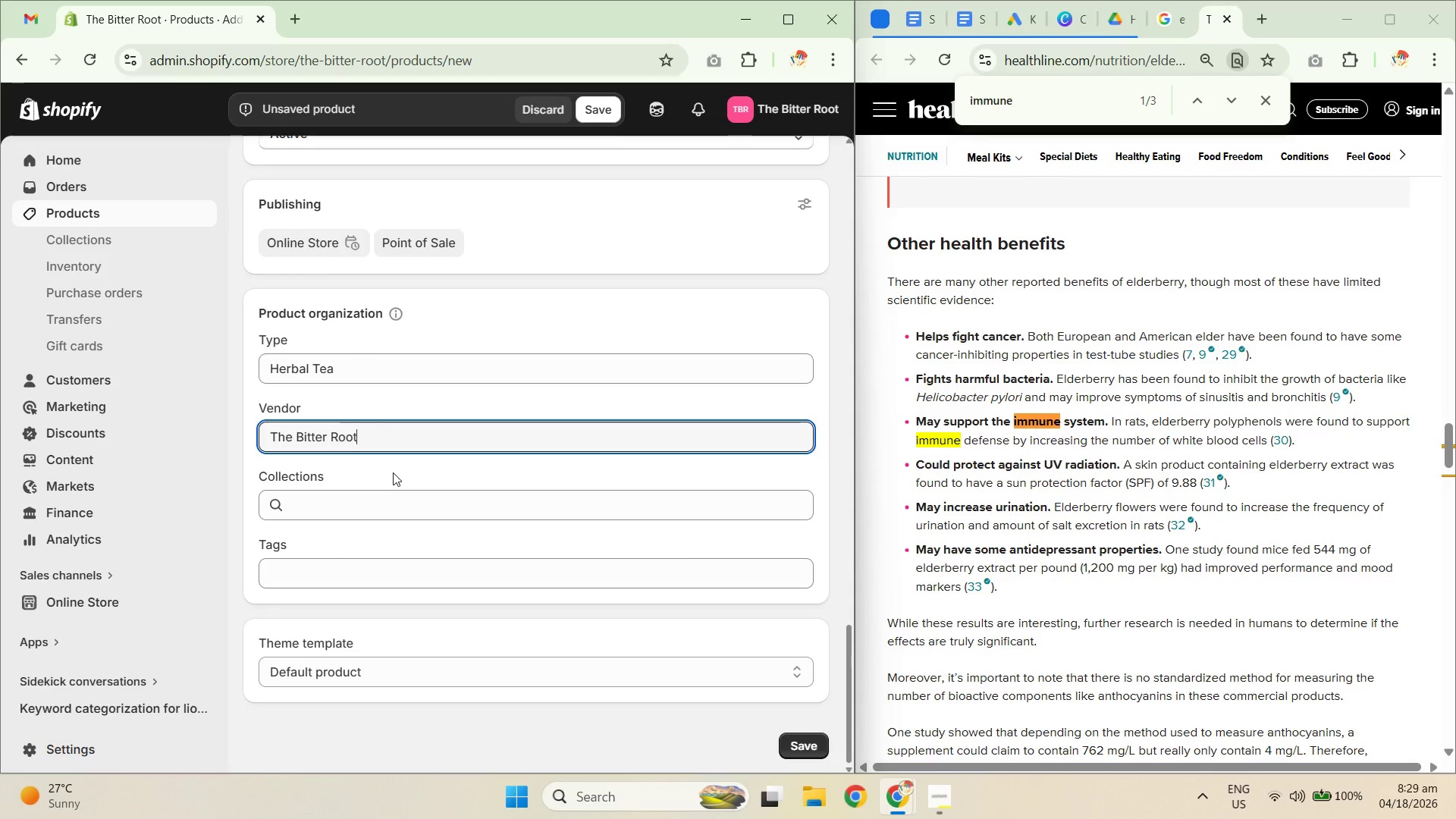 
left_click([381, 514])
 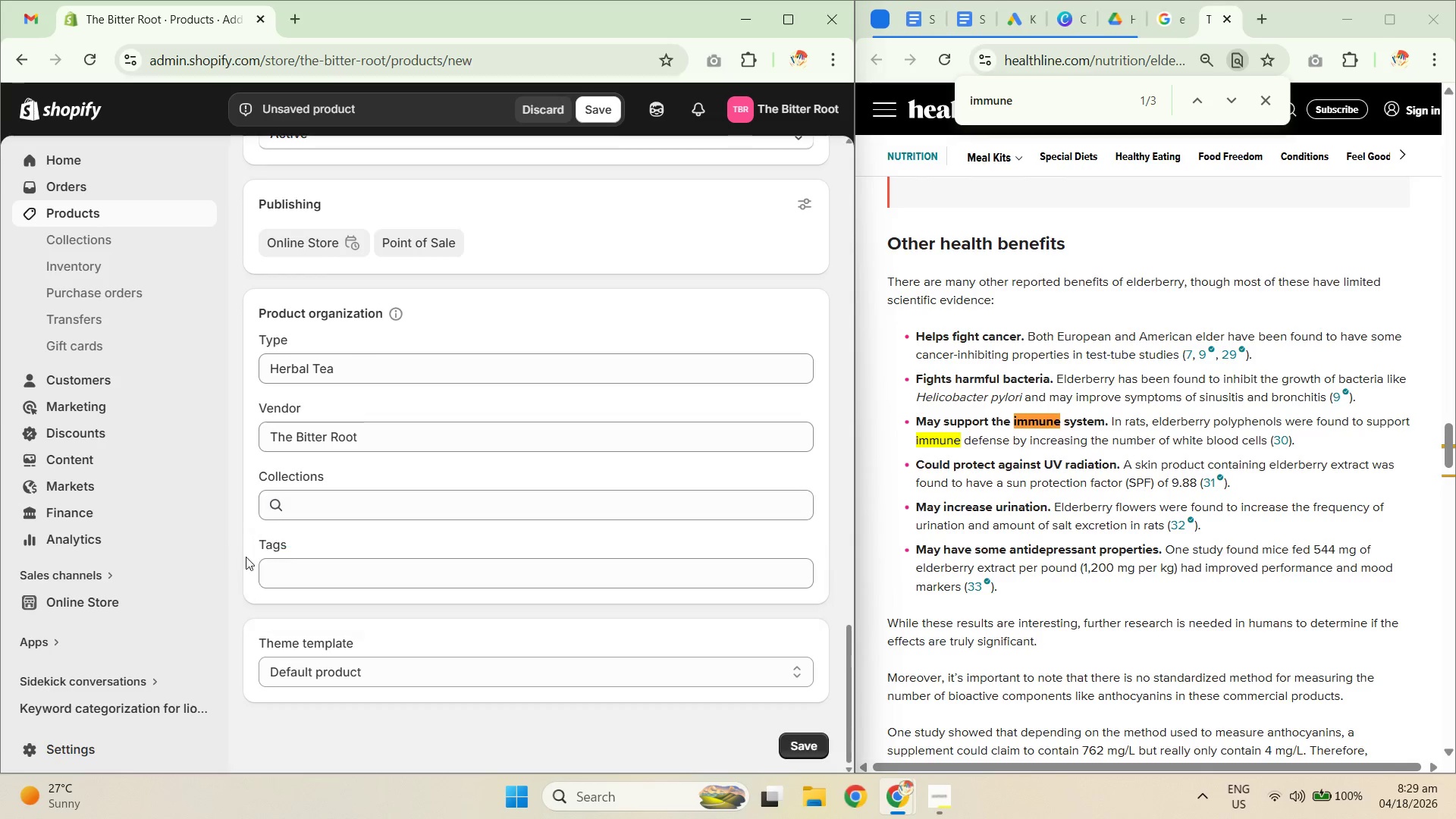 
left_click([338, 582])
 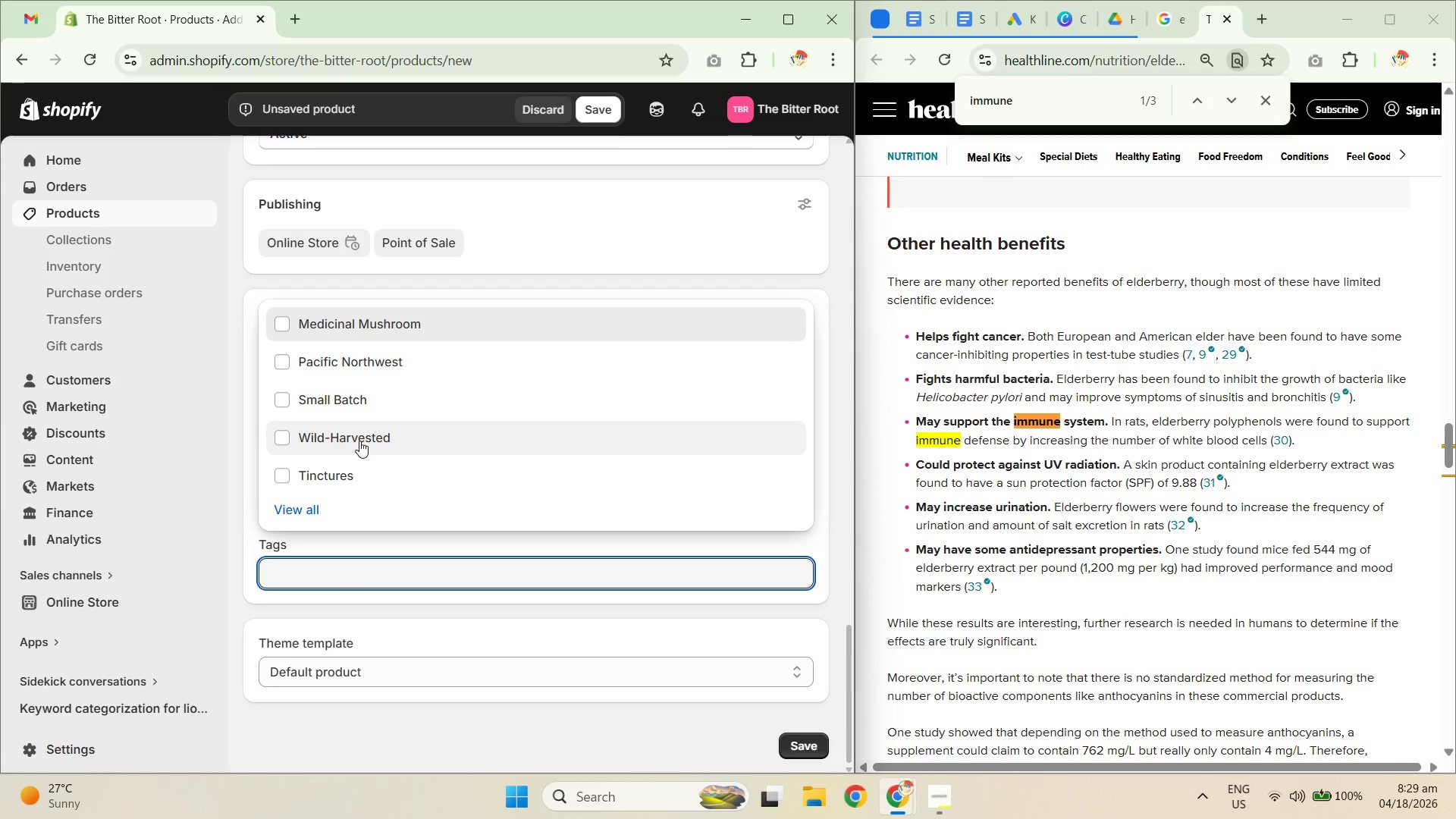 
left_click([359, 441])
 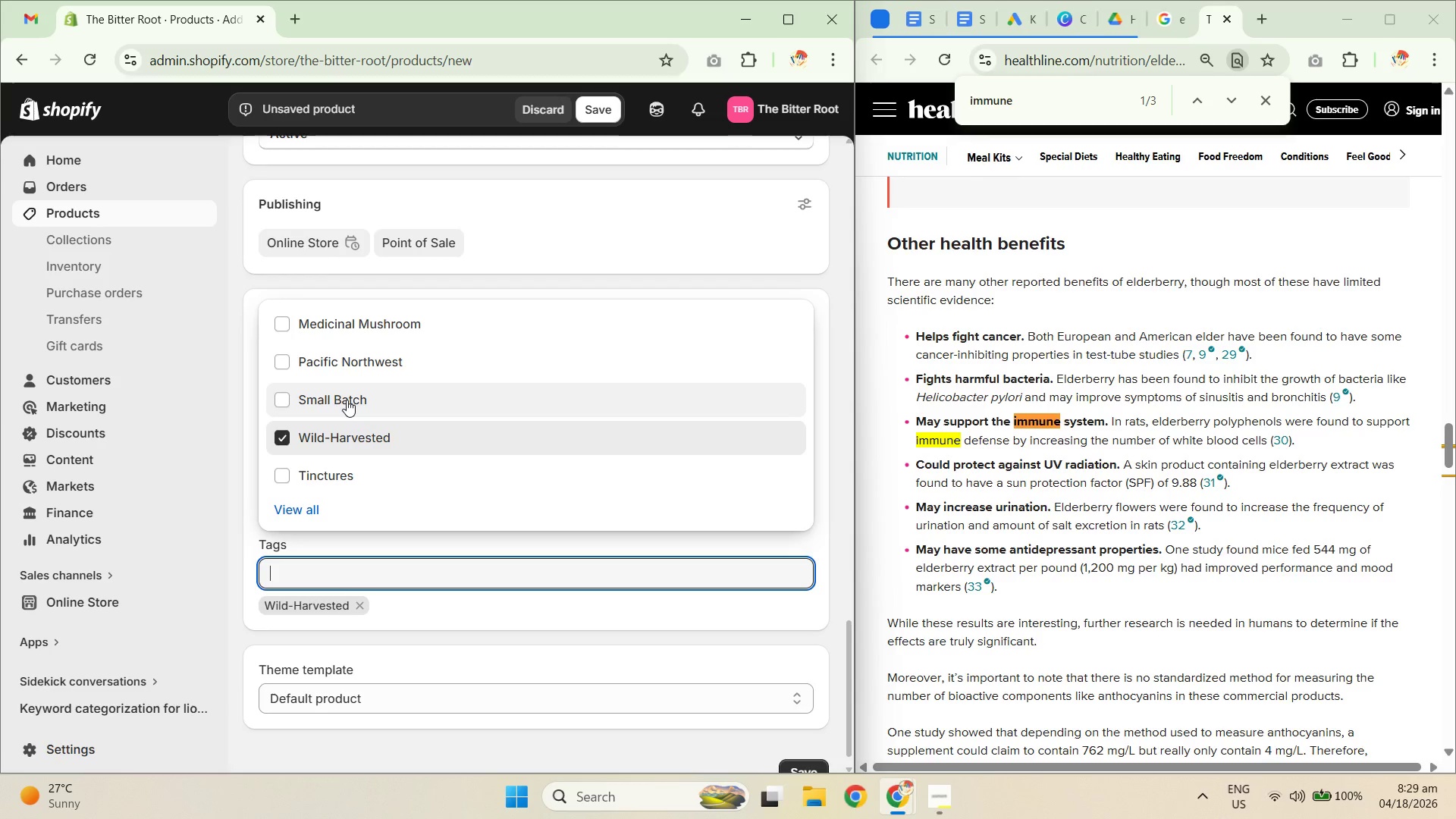 
left_click([347, 400])
 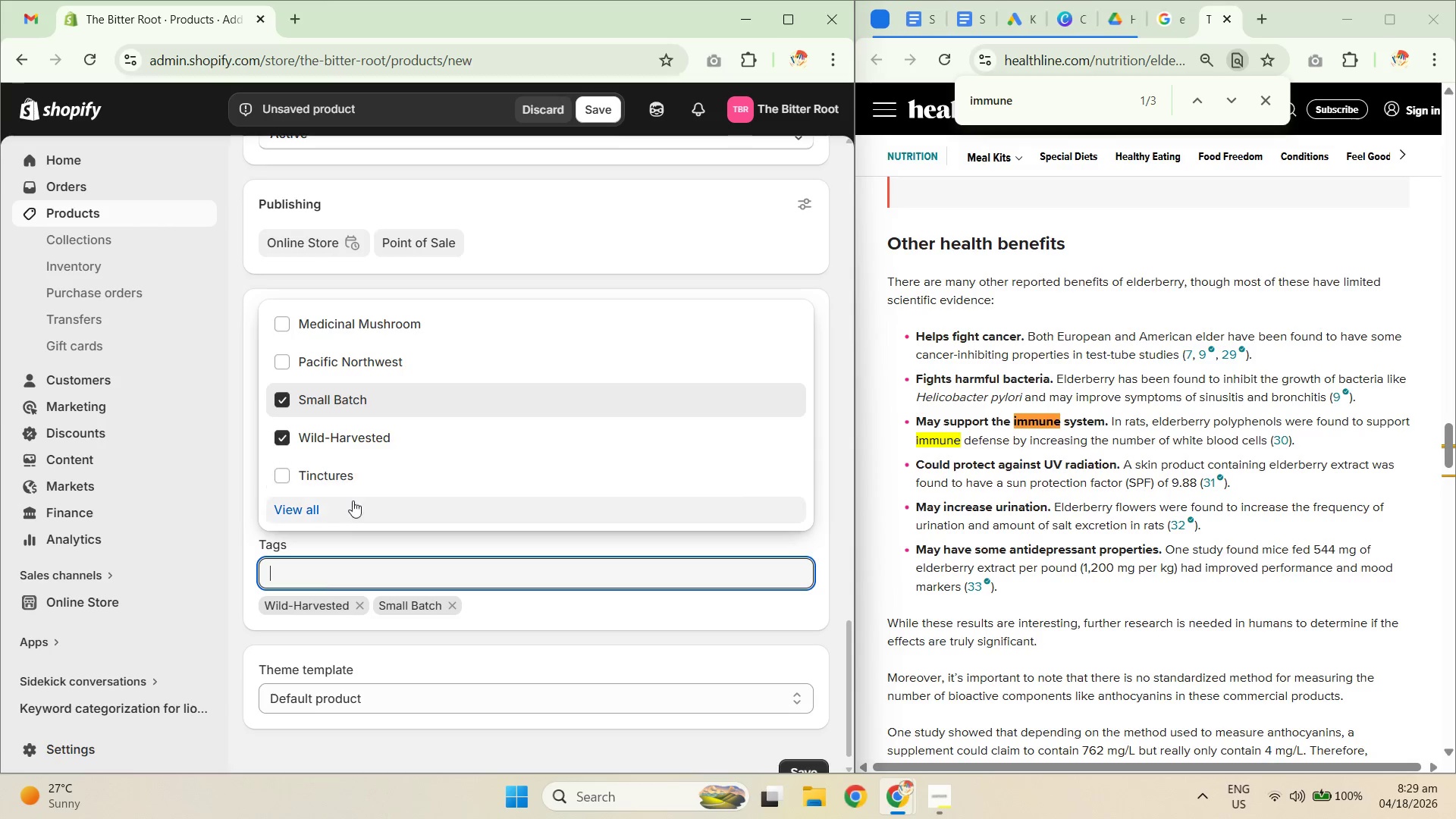 
left_click([325, 507])
 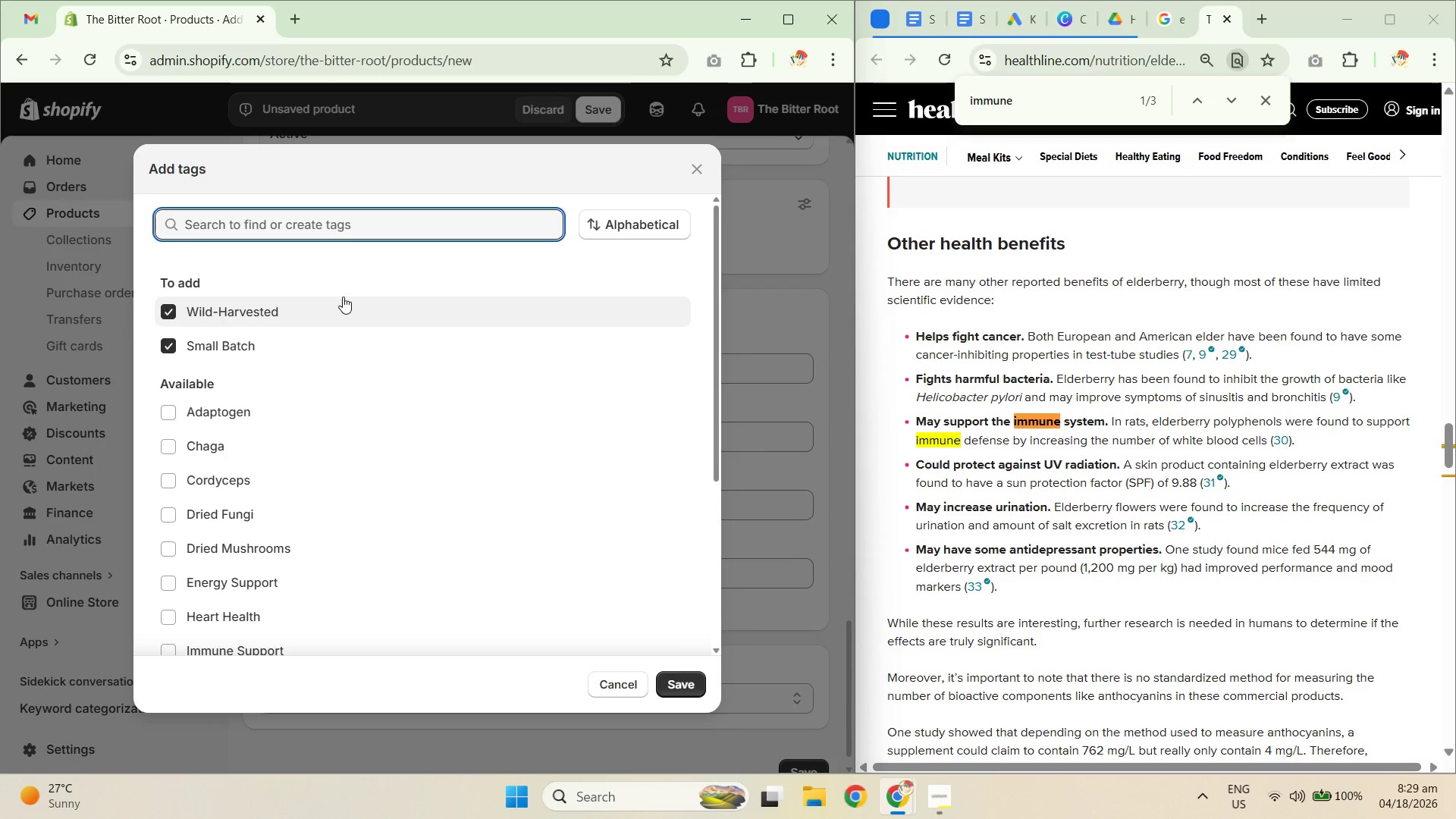 
type(herbal tea)
 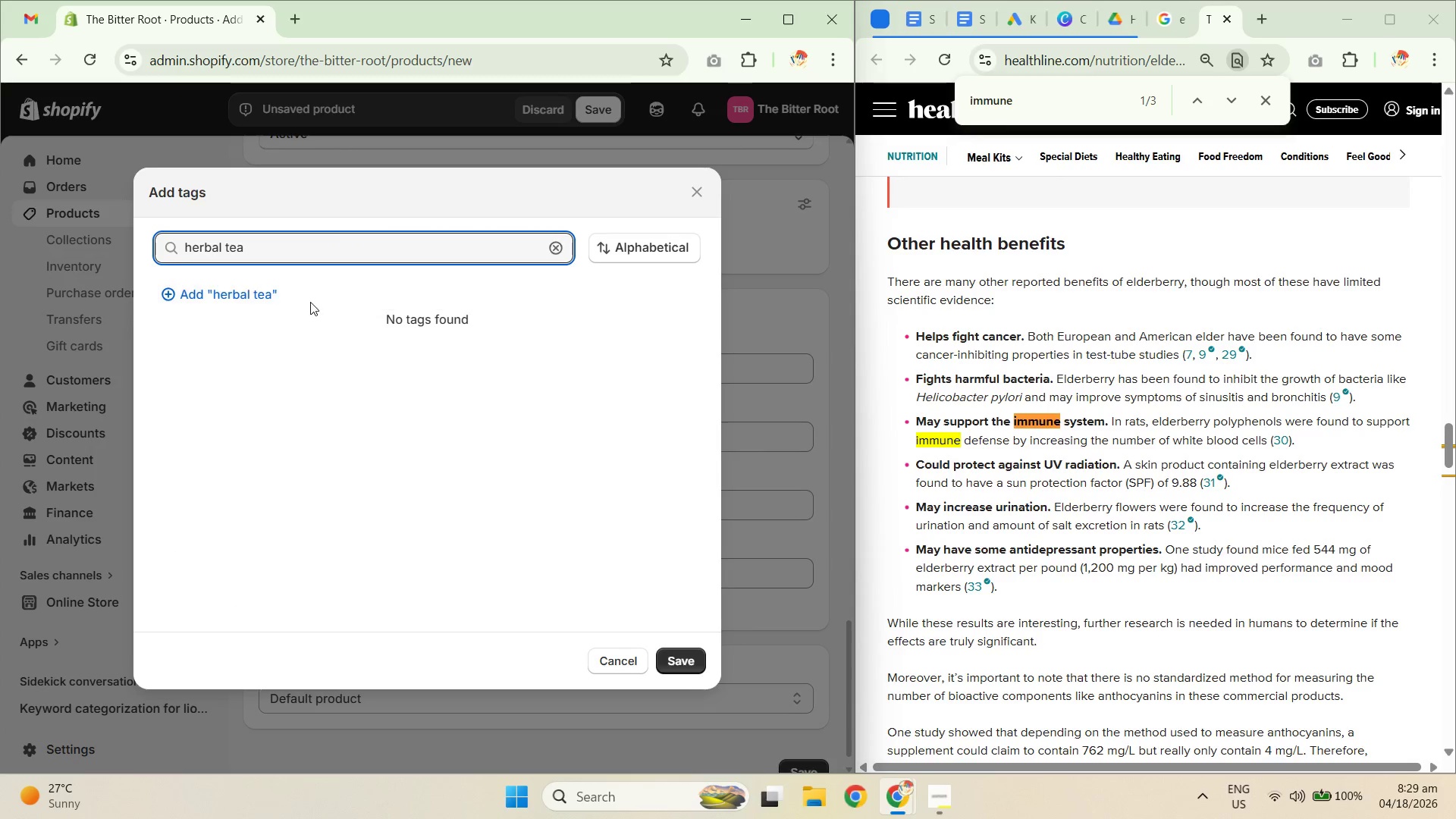 
double_click([300, 295])
 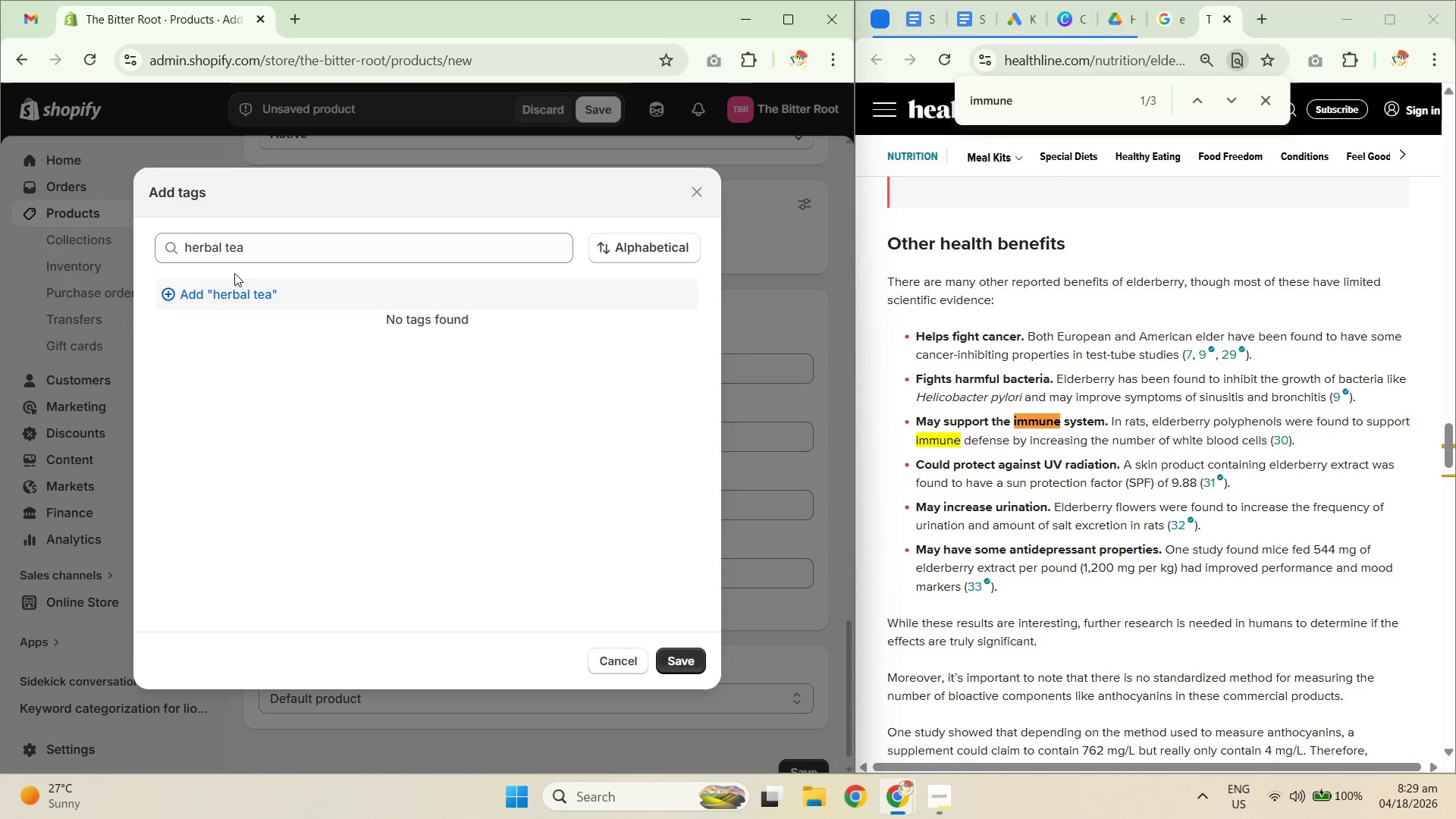 
left_click_drag(start_coordinate=[253, 240], to_coordinate=[120, 266])
 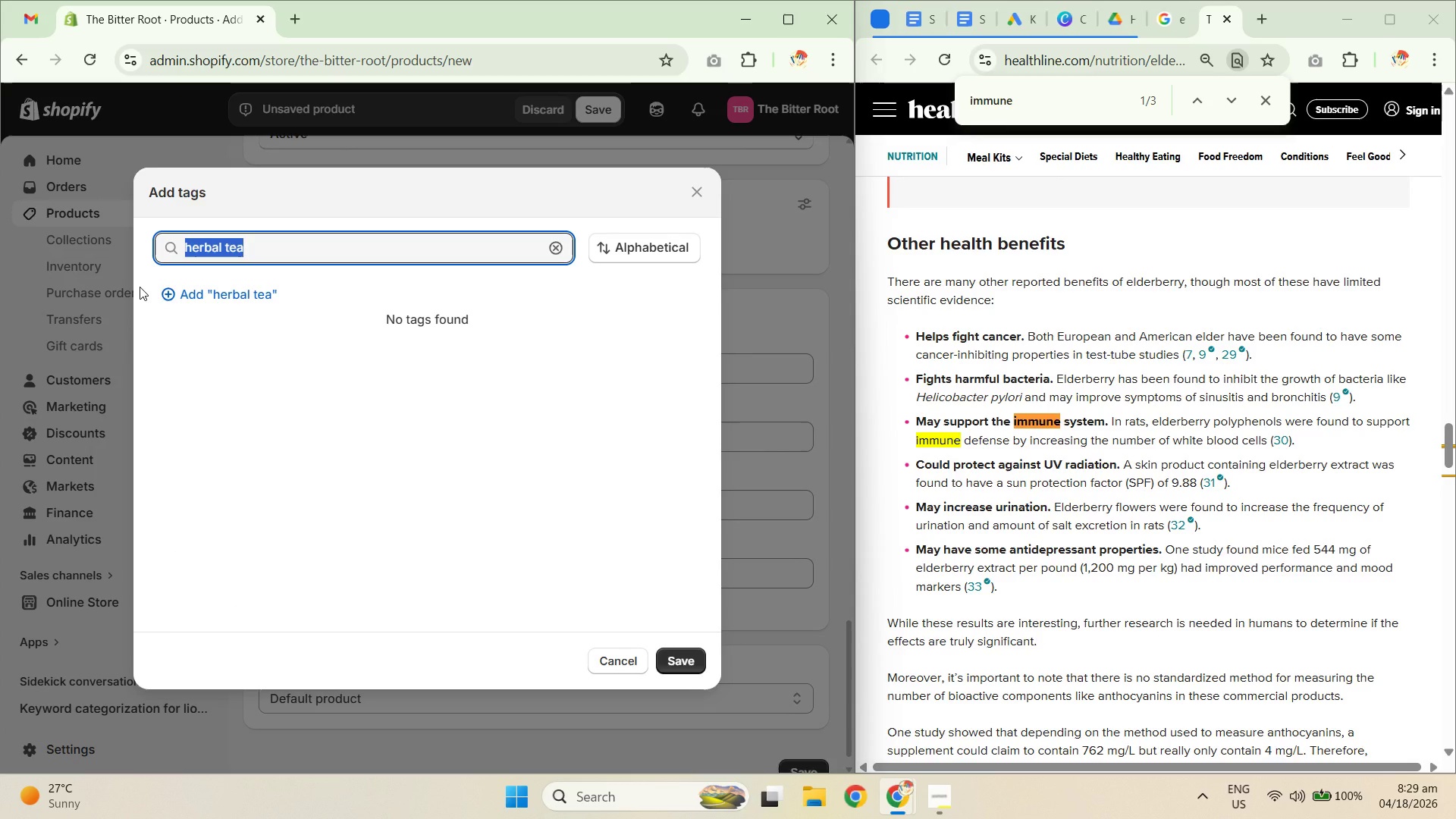 
type(Herbal Tea)
 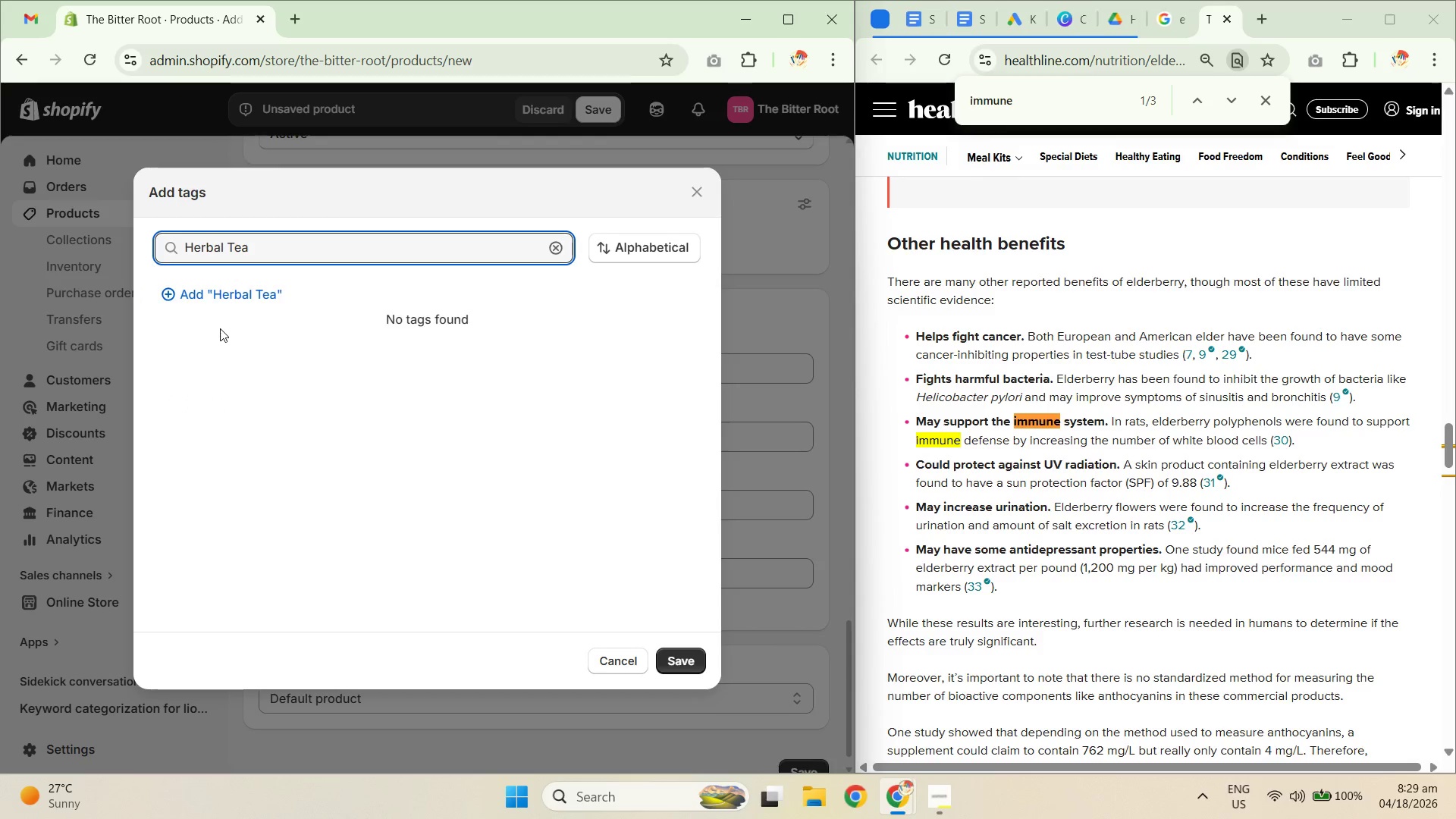 
left_click([236, 302])
 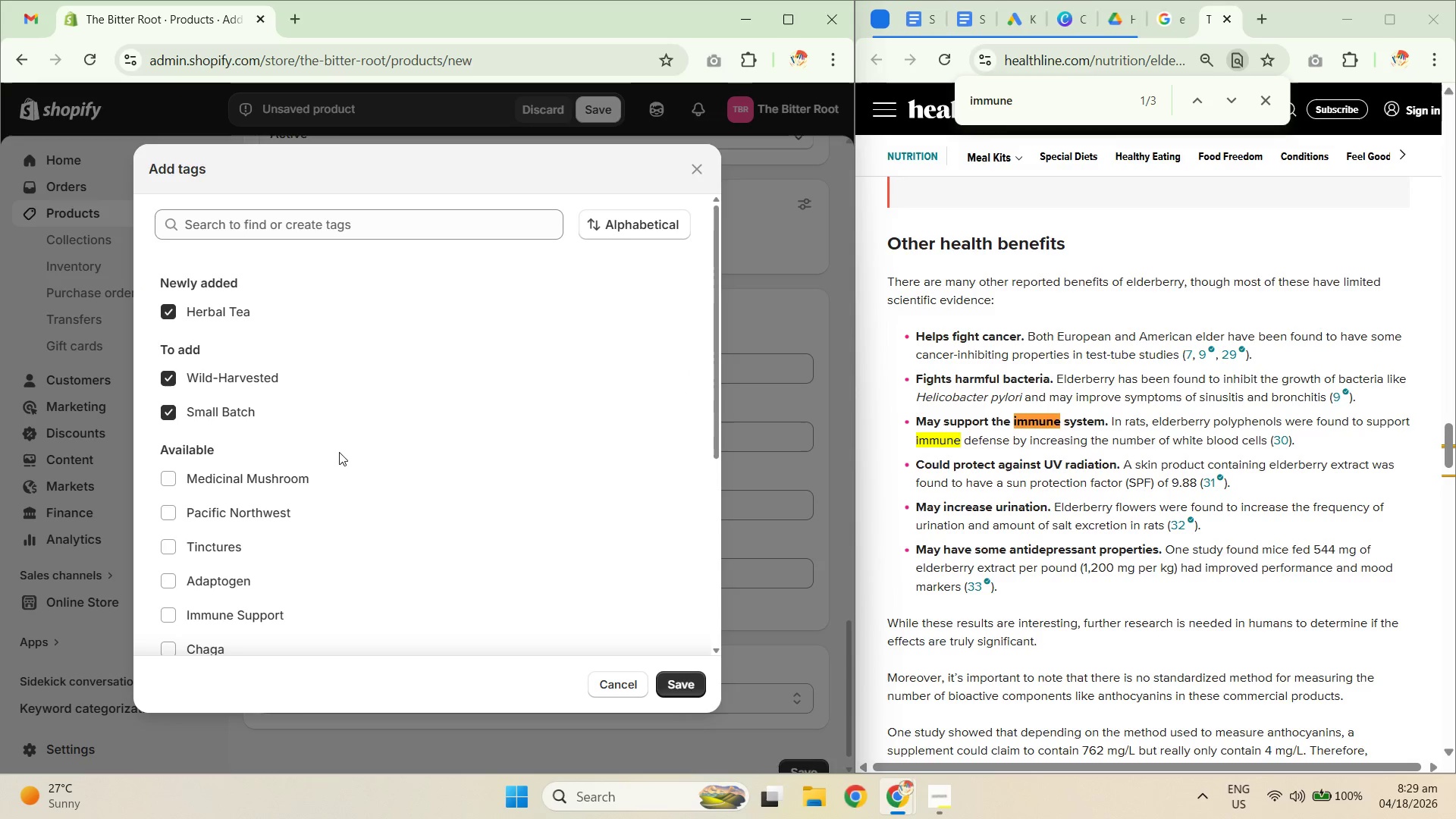 
scroll: coordinate [290, 497], scroll_direction: down, amount: 5.0
 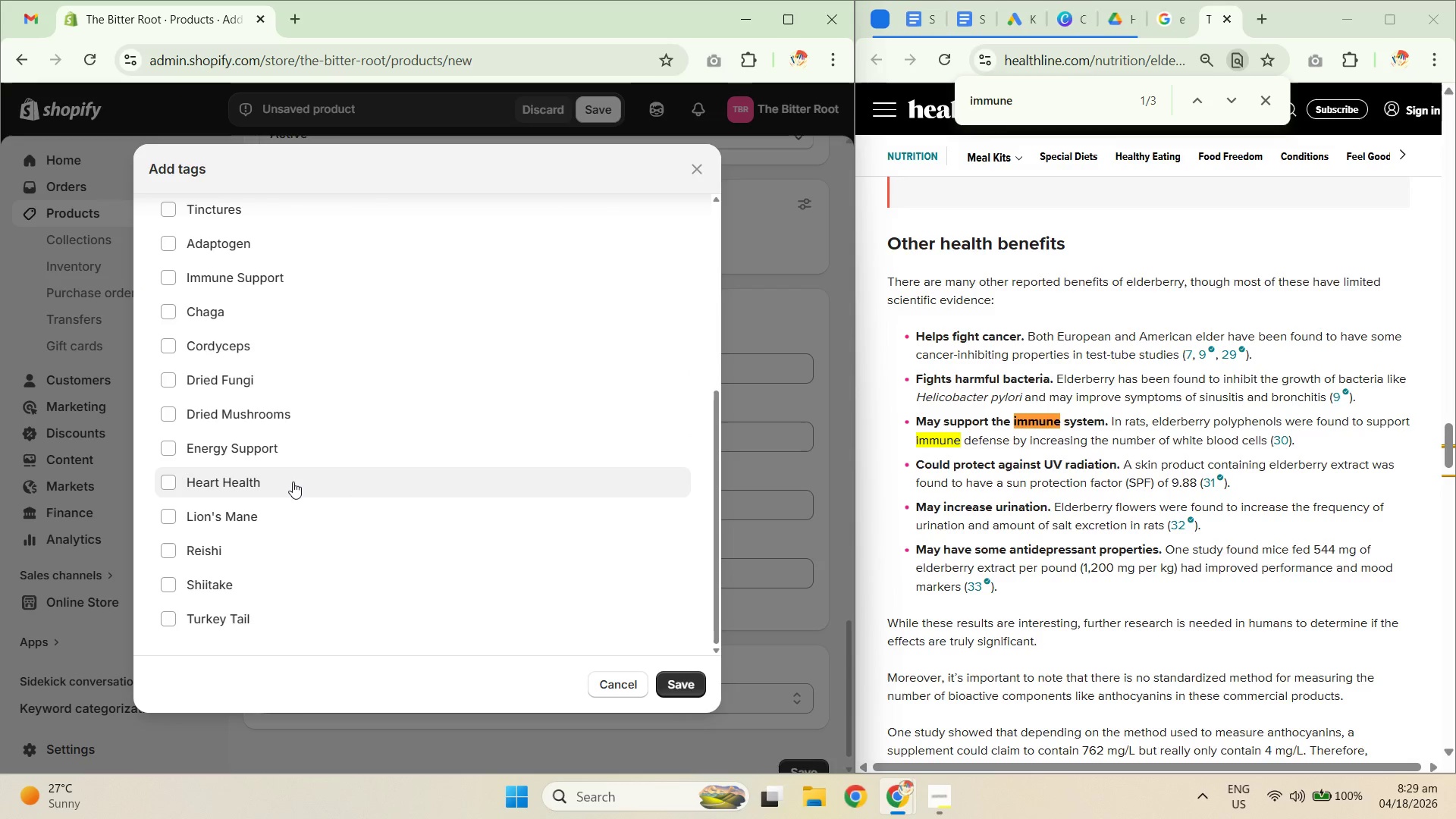 
scroll: coordinate [286, 454], scroll_direction: up, amount: 8.0
 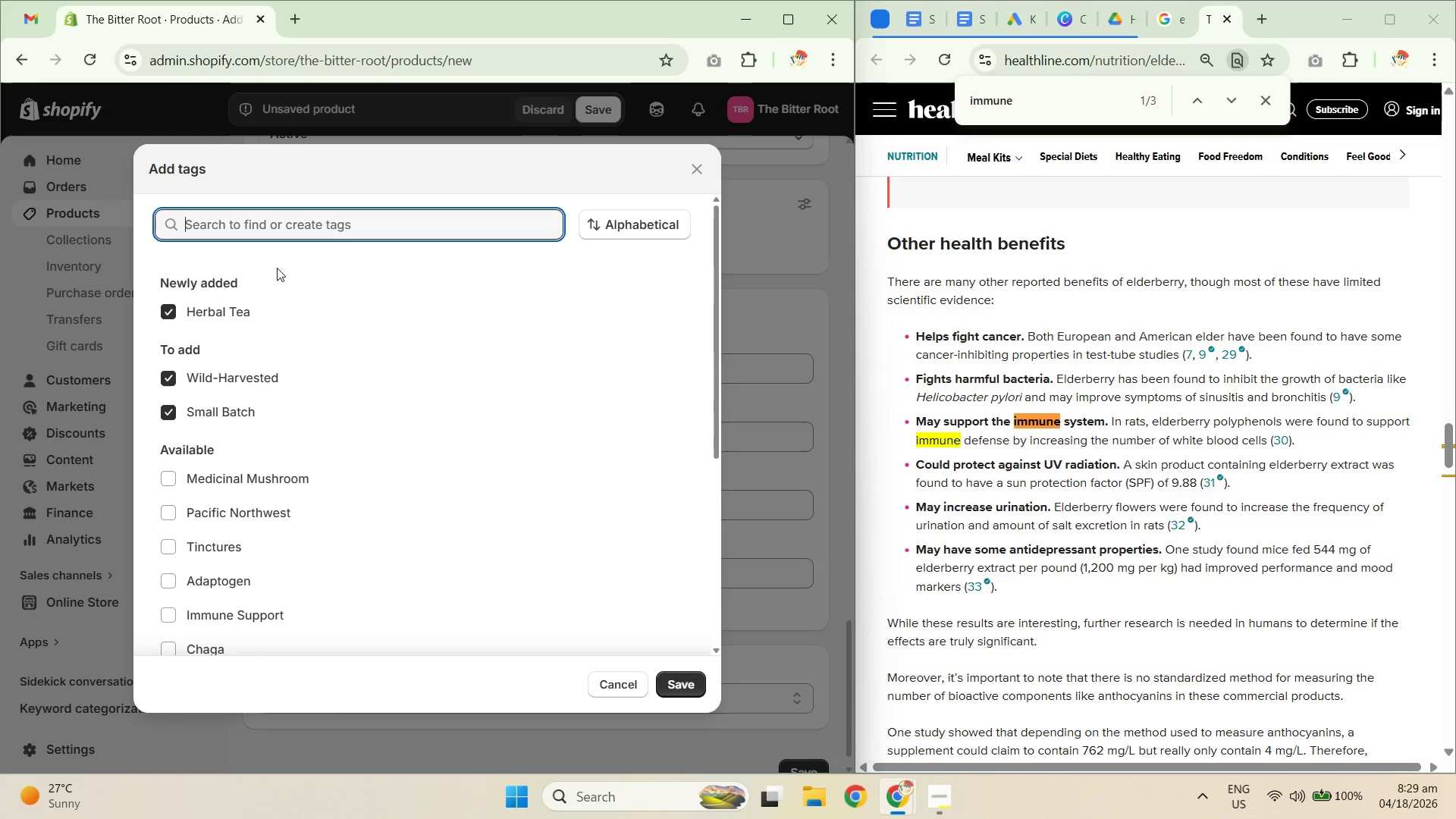 
type(Elder Flower)
 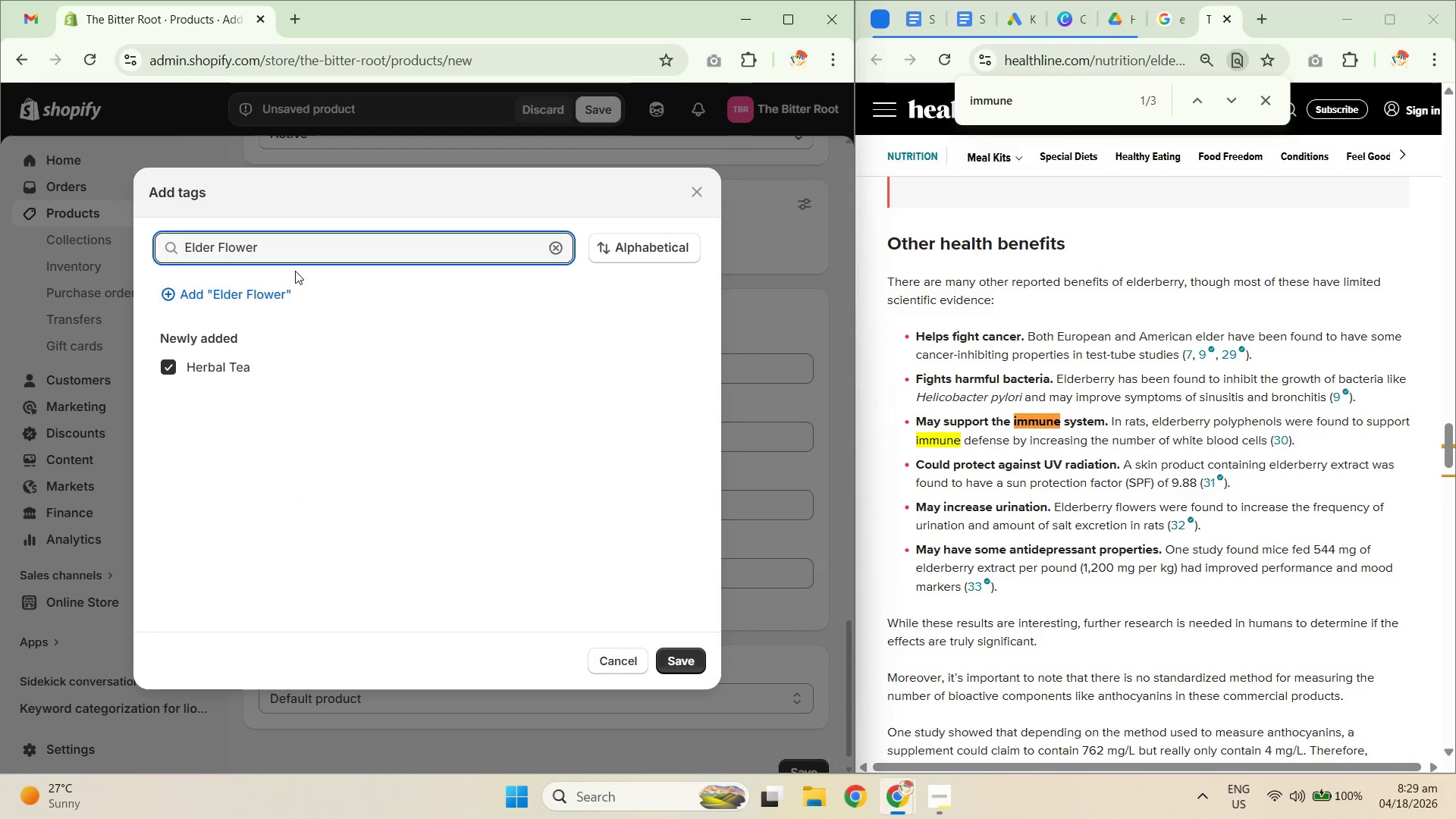 
key(ArrowLeft)
 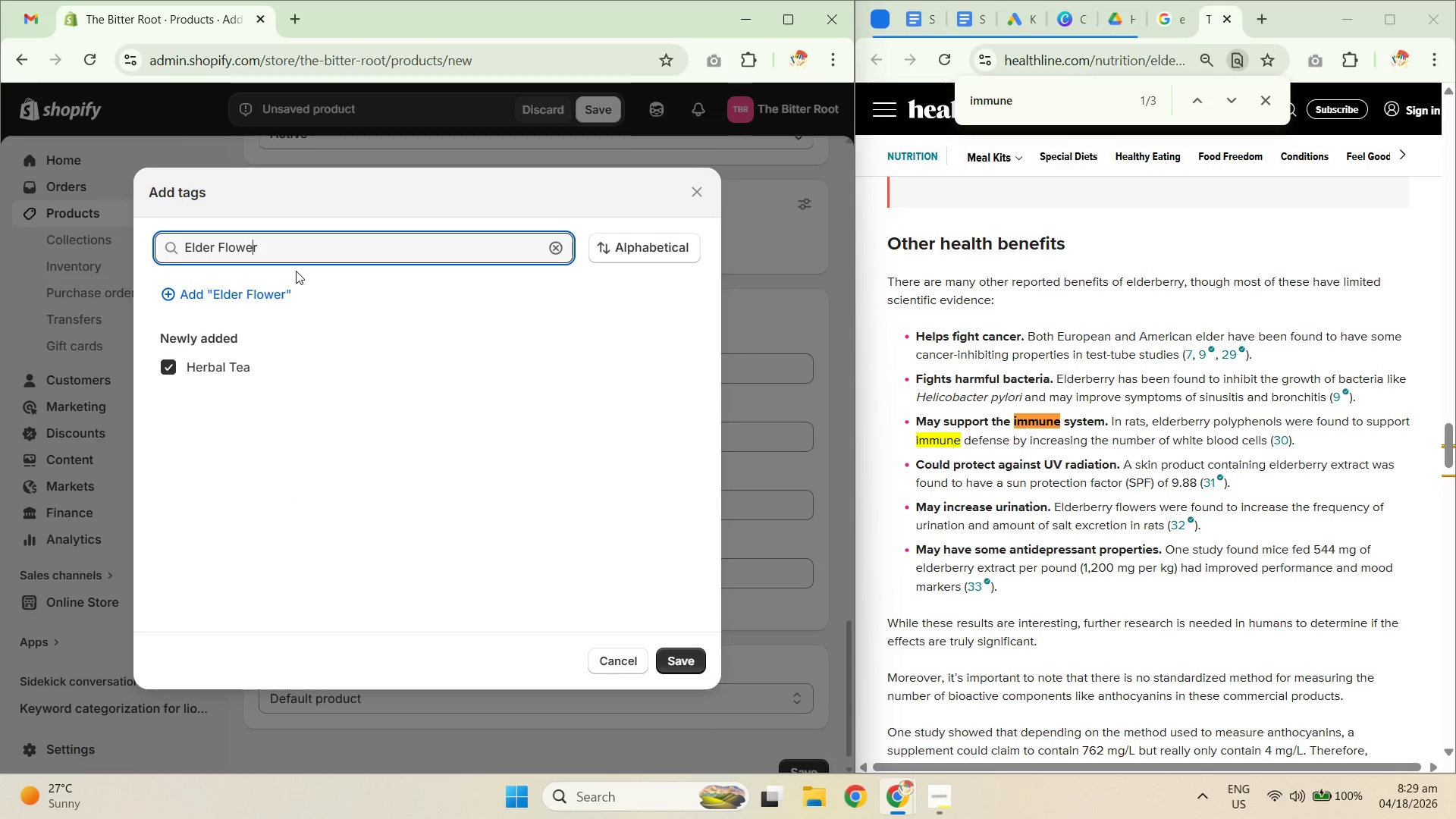 
key(ArrowLeft)
 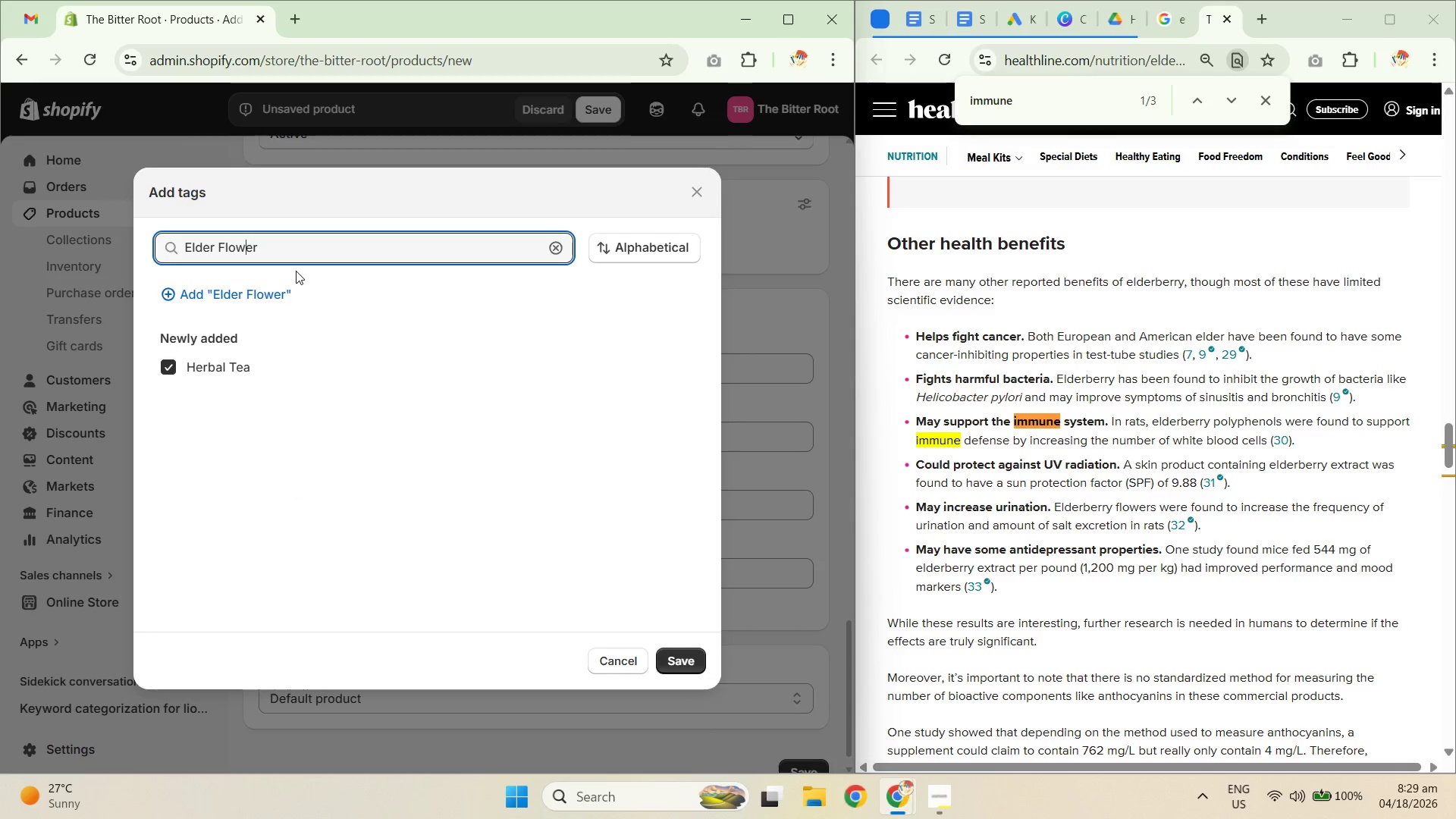 
key(ArrowLeft)
 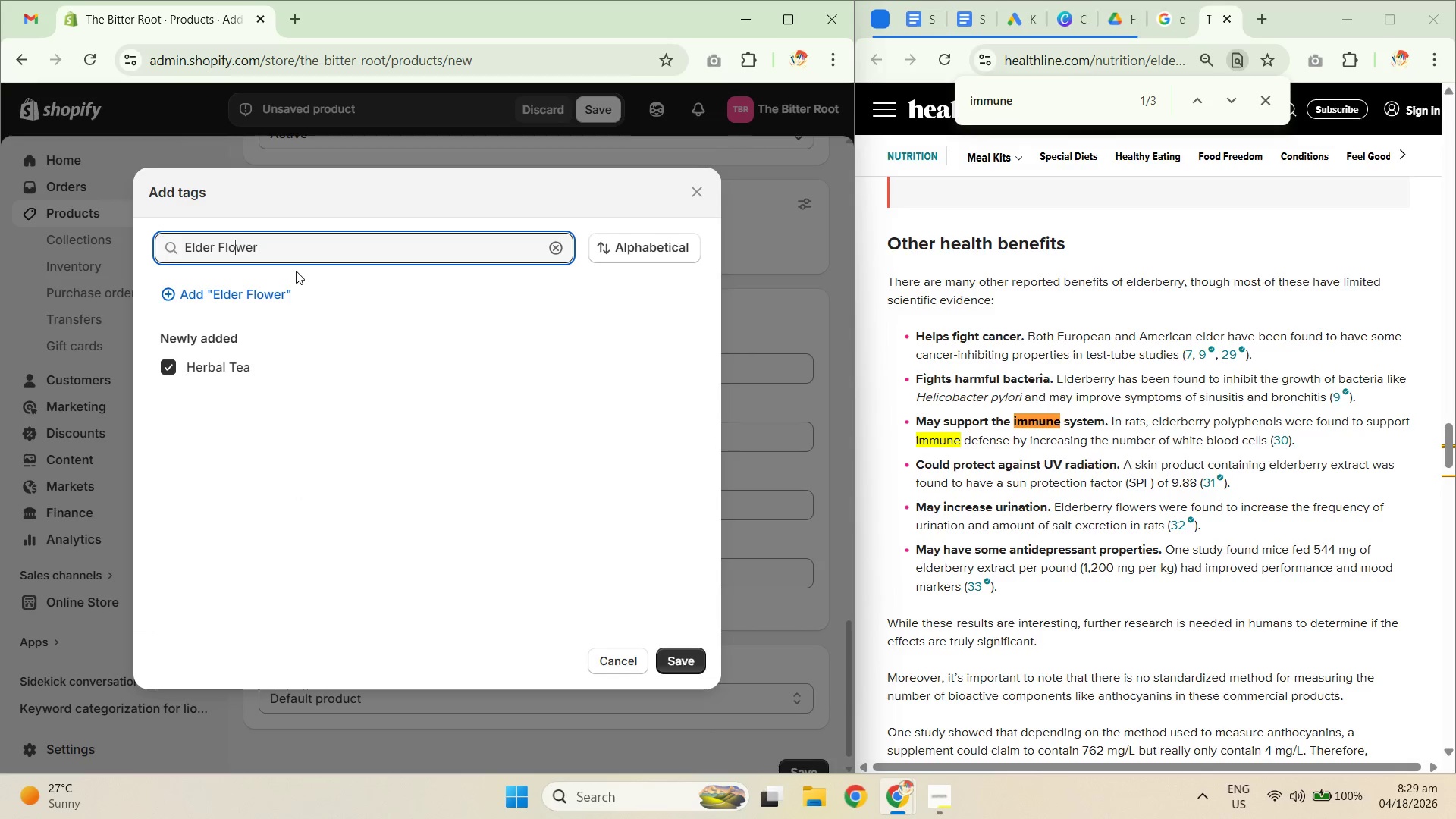 
key(ArrowLeft)
 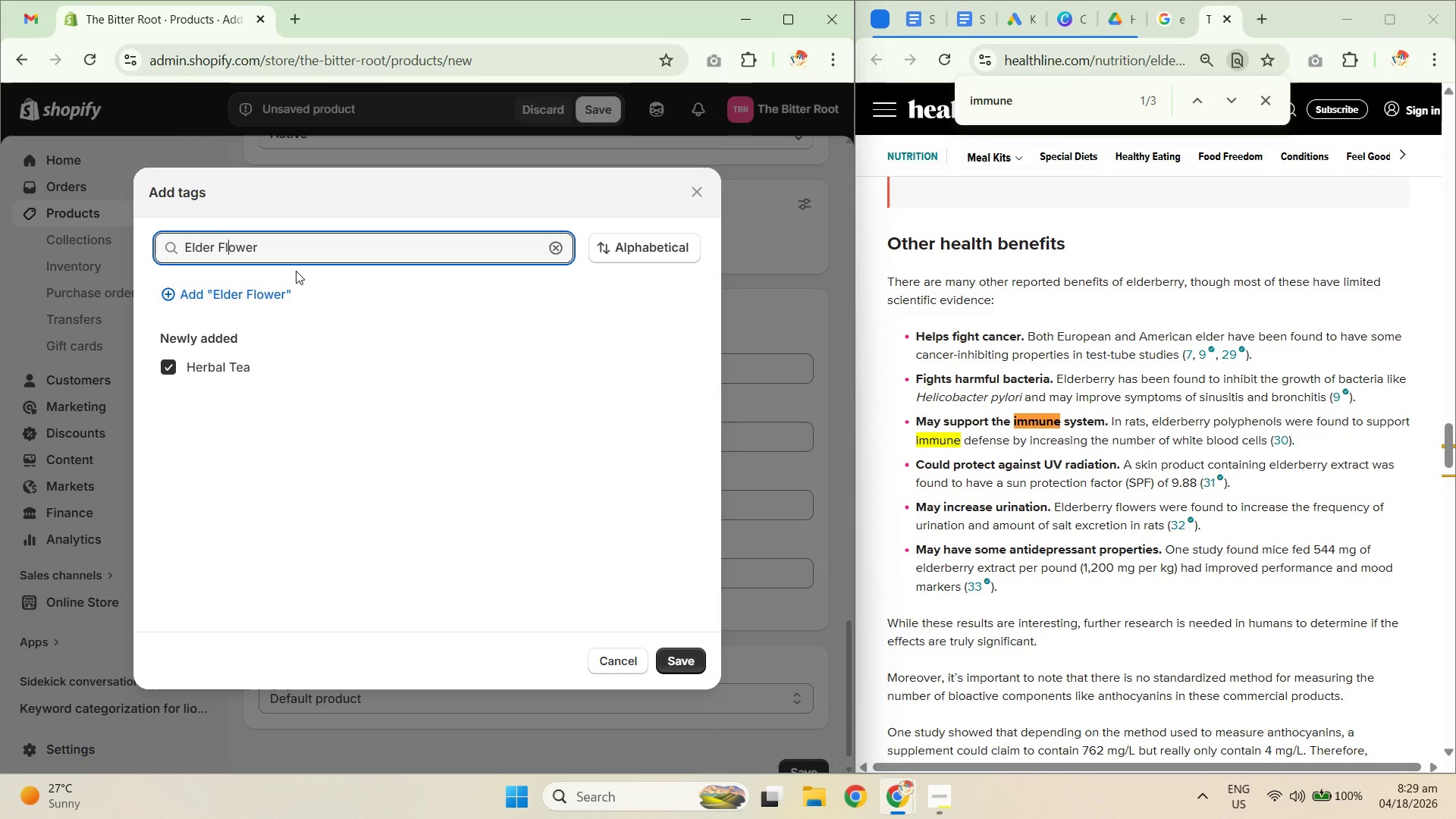 
key(ArrowLeft)
 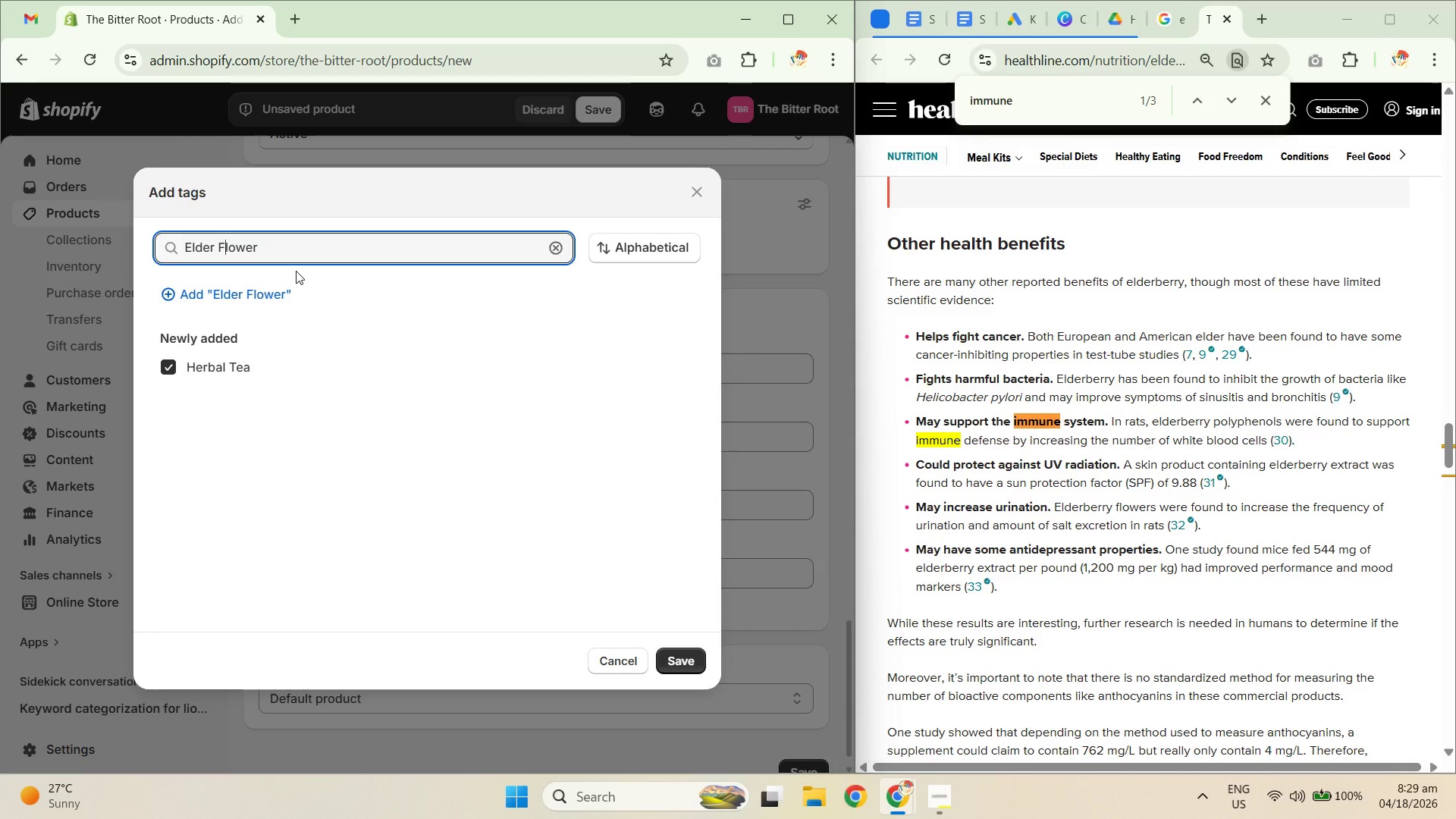 
key(Shift+ArrowLeft)
 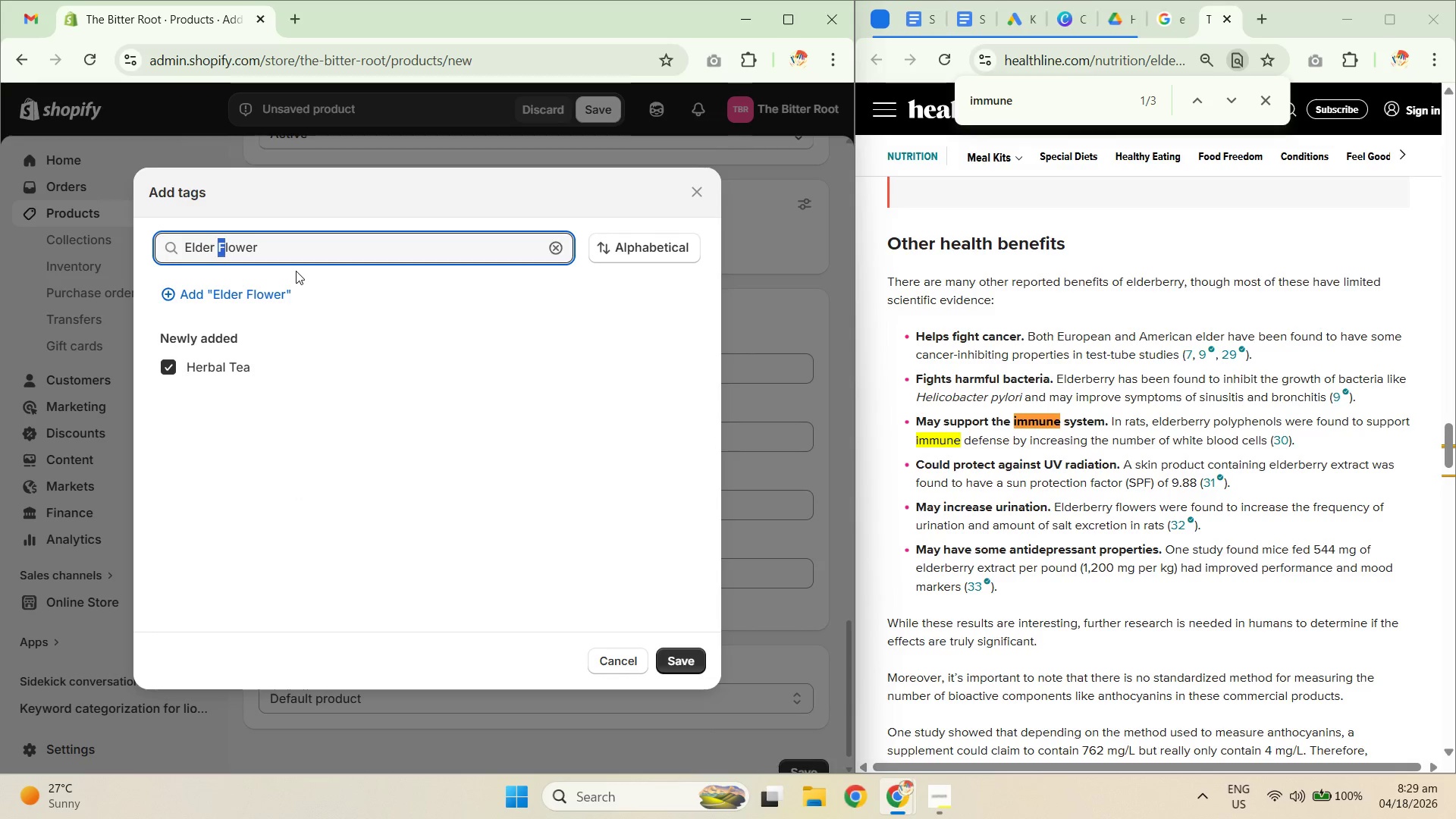 
key(Shift+ArrowLeft)
 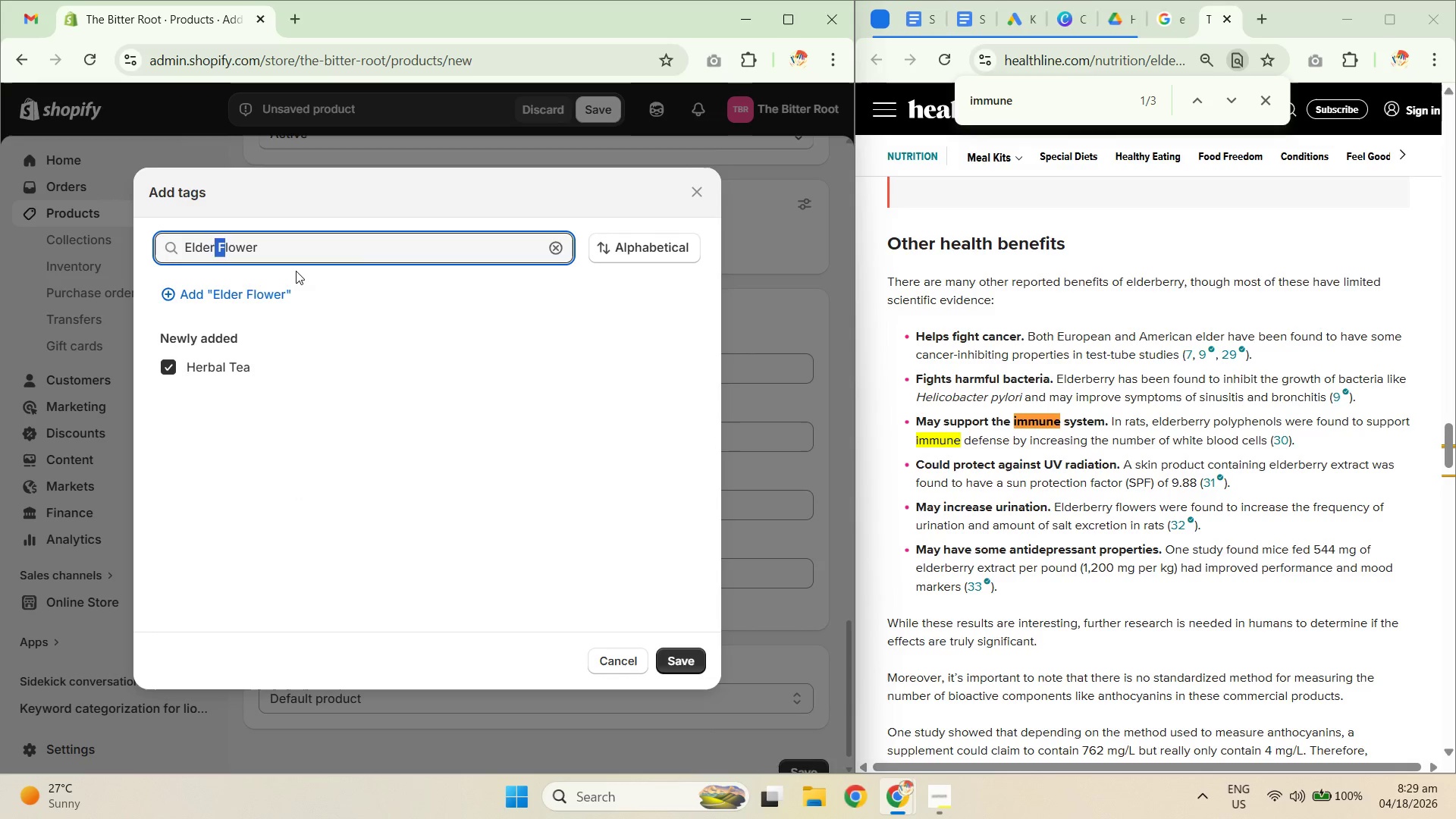 
key(F)
 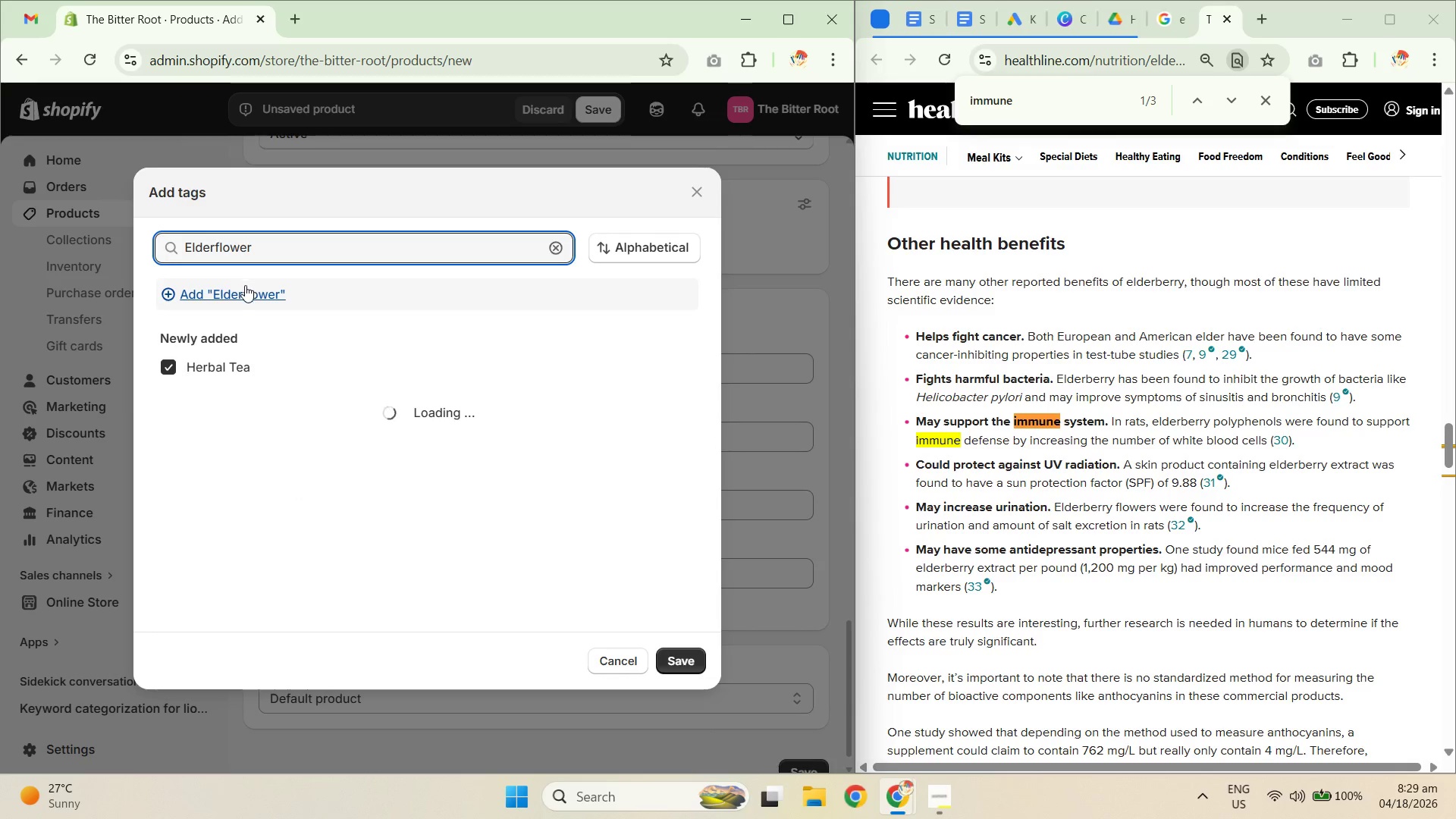 
left_click([245, 286])
 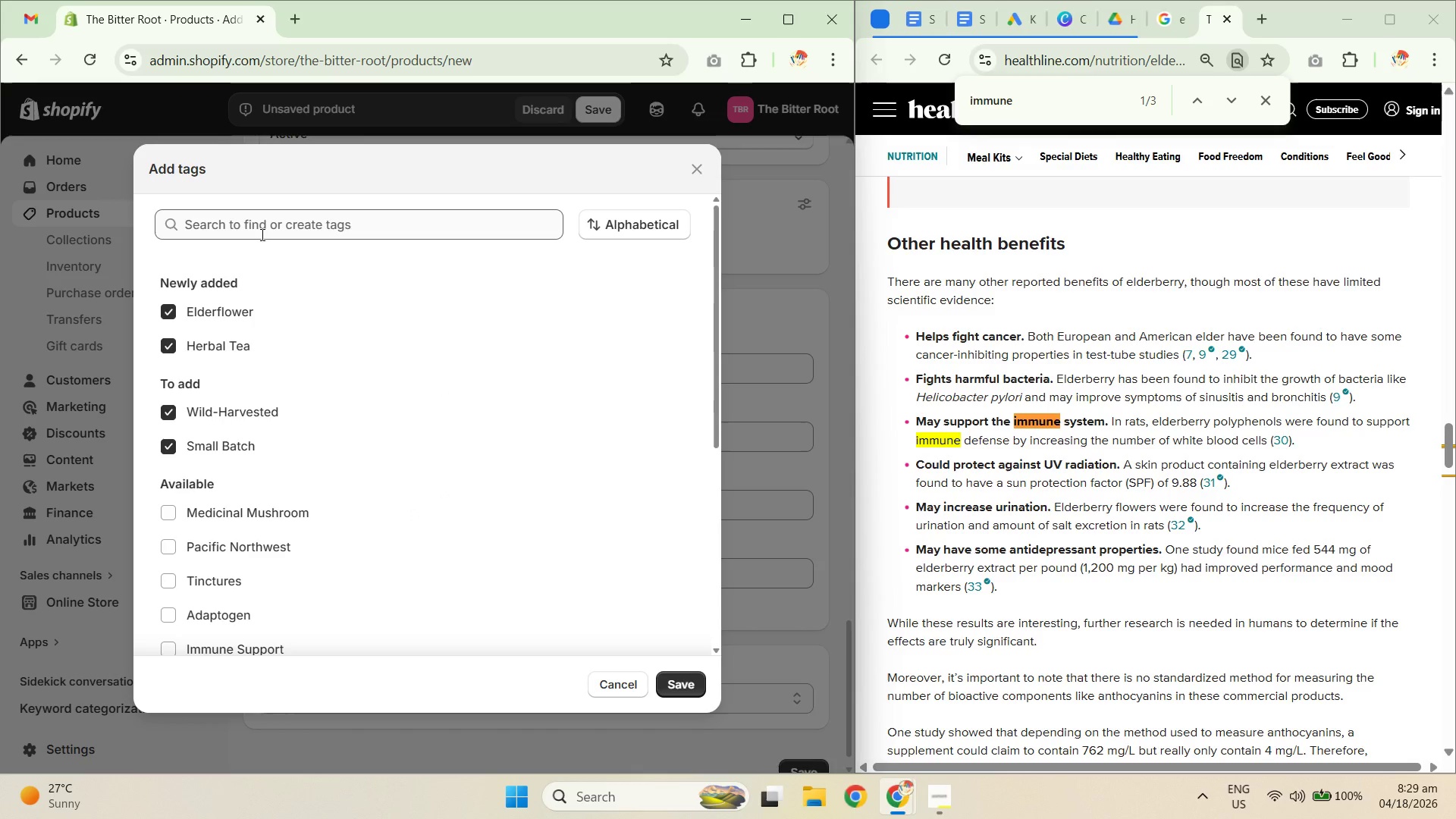 
left_click([262, 227])
 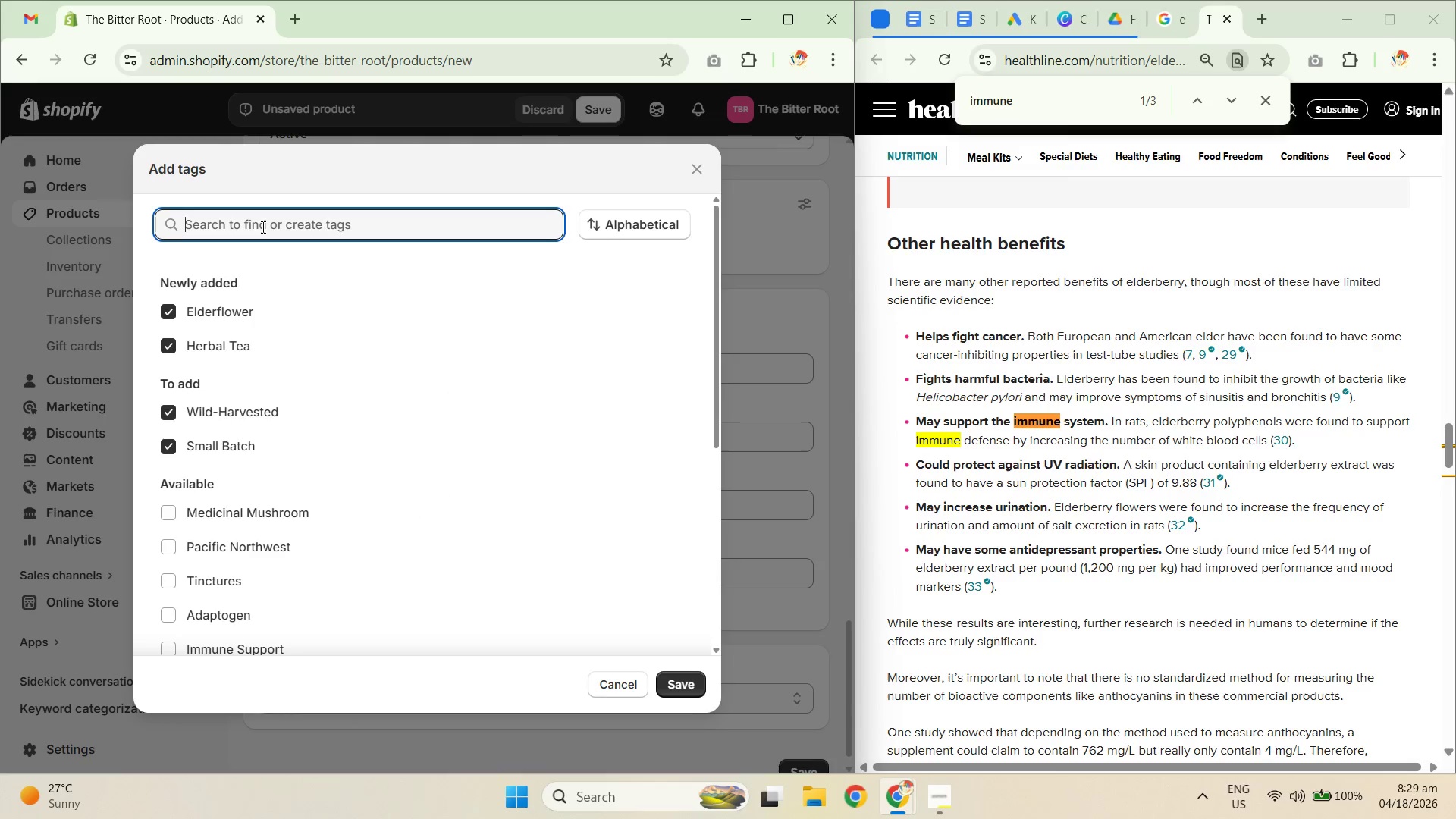 
type(Pa)
 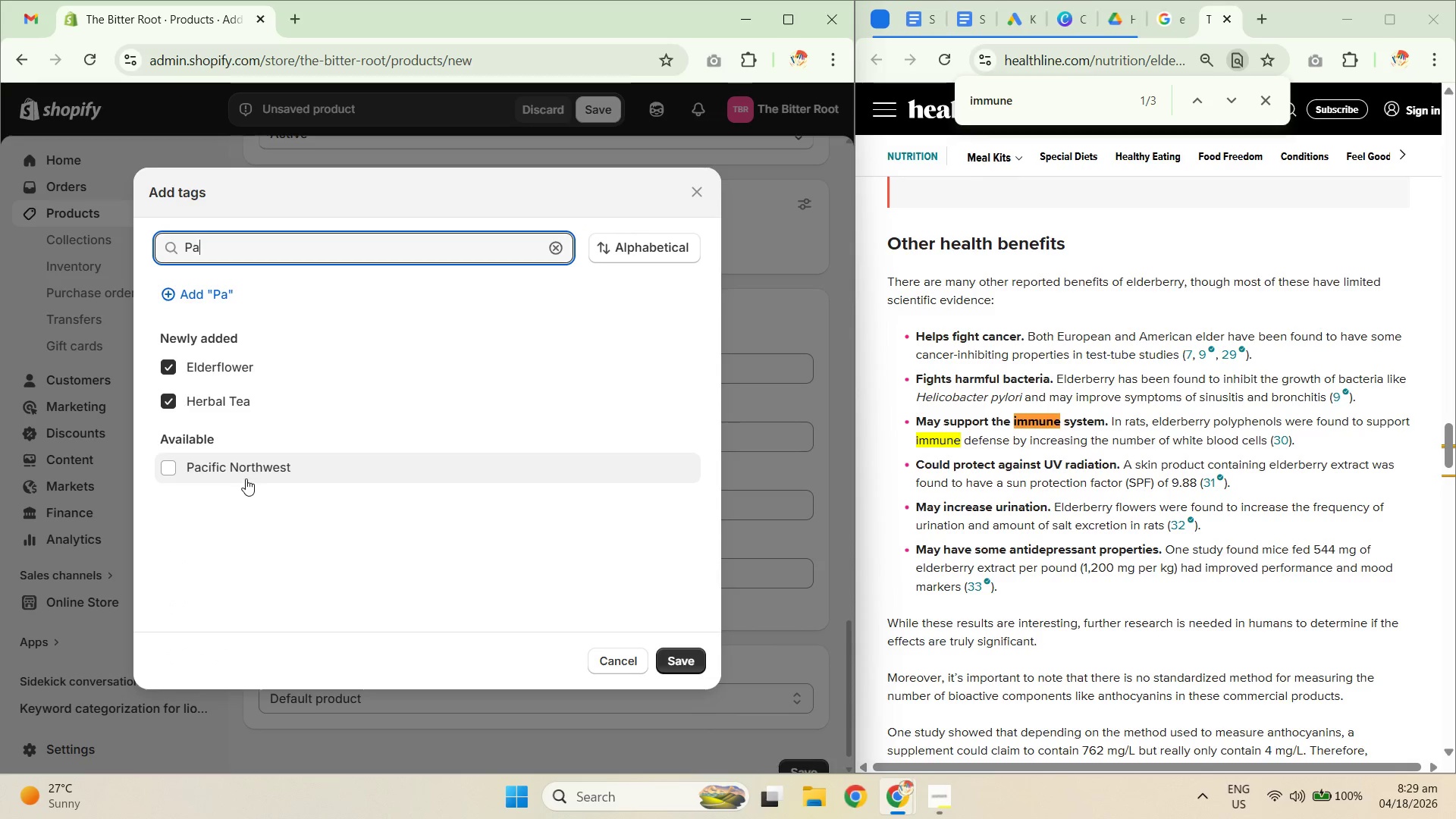 
left_click([240, 466])
 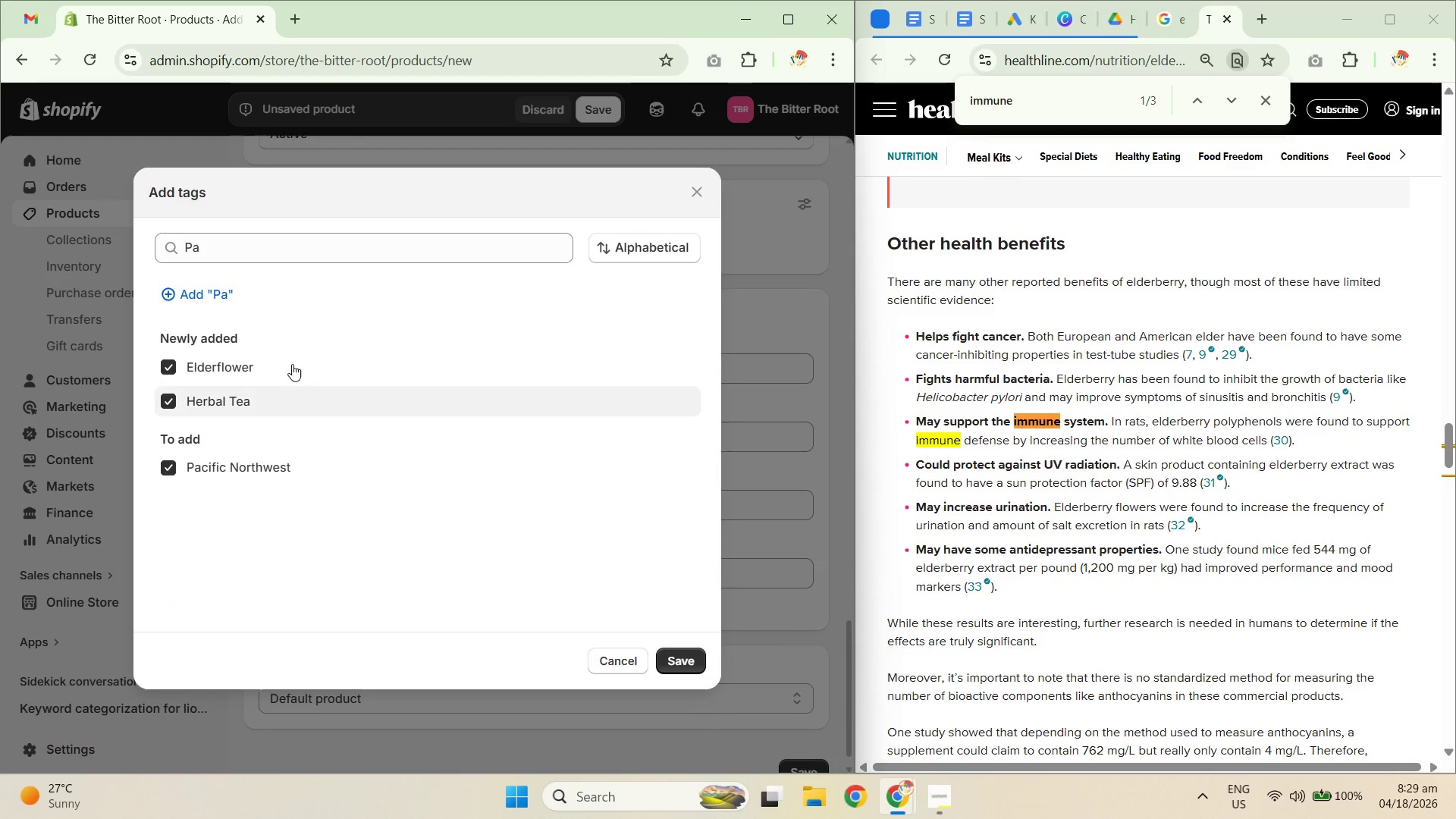 
left_click_drag(start_coordinate=[250, 245], to_coordinate=[173, 254])
 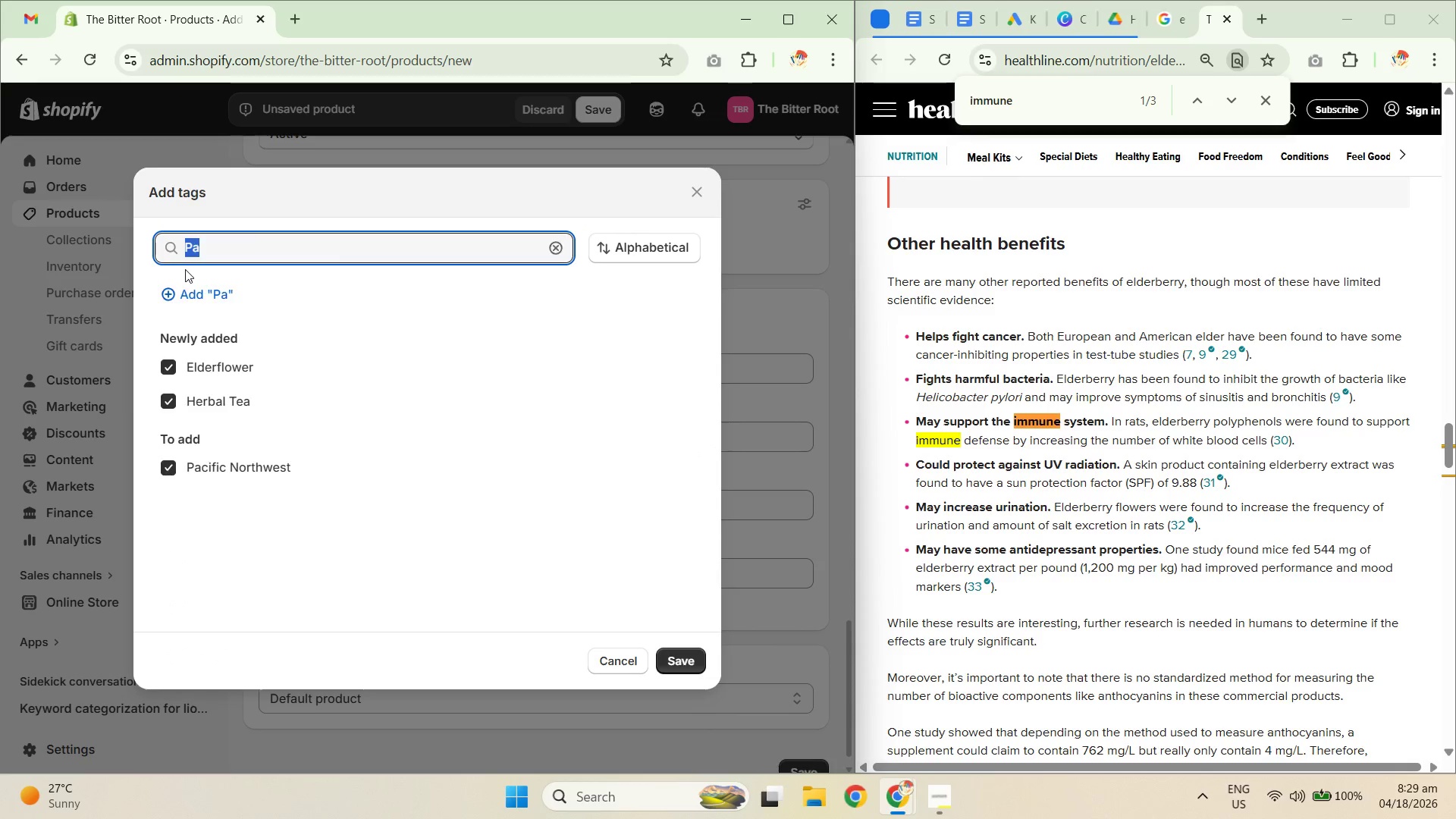 
key(Backspace)
type(imm)
 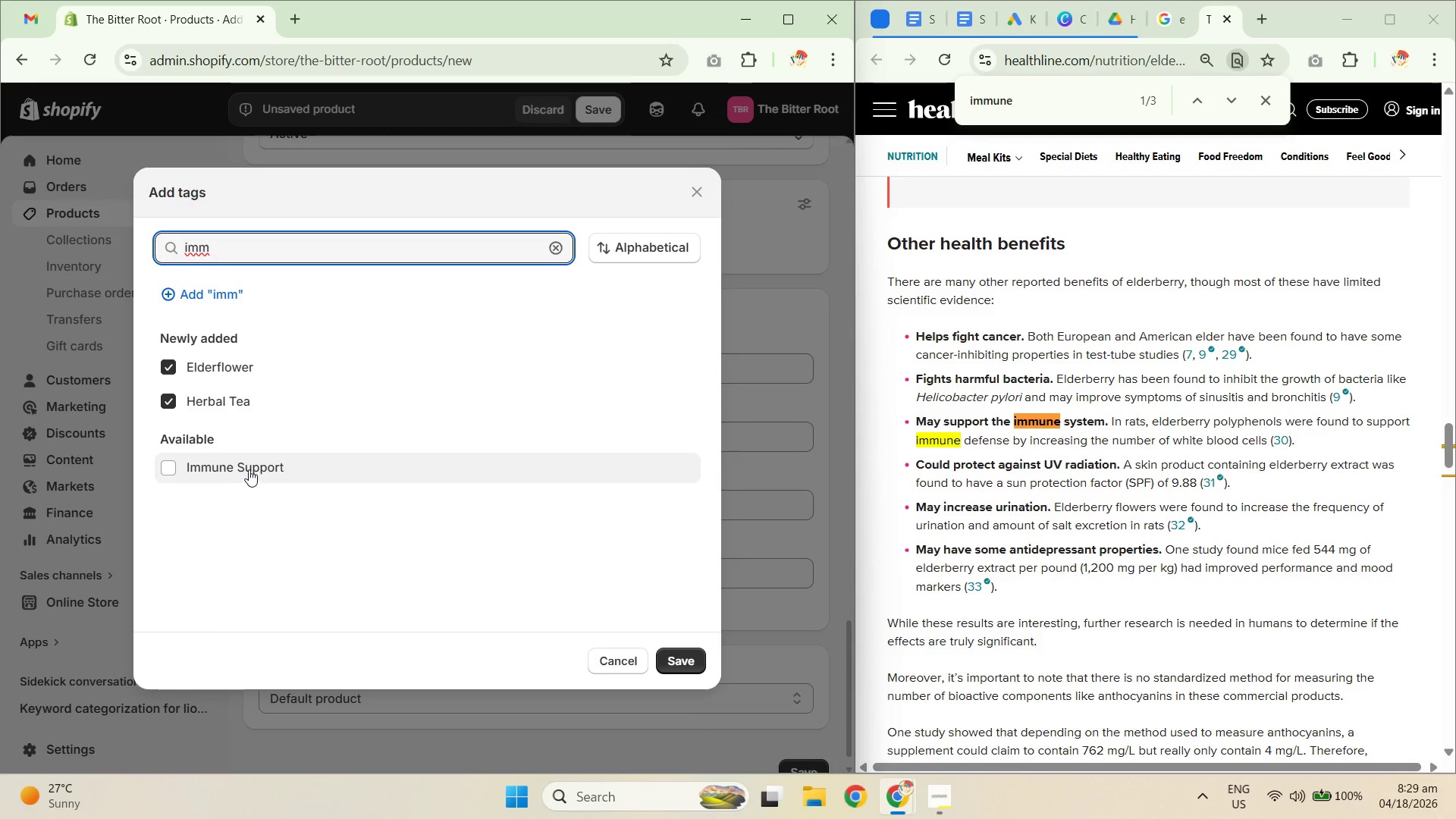 
left_click([250, 462])
 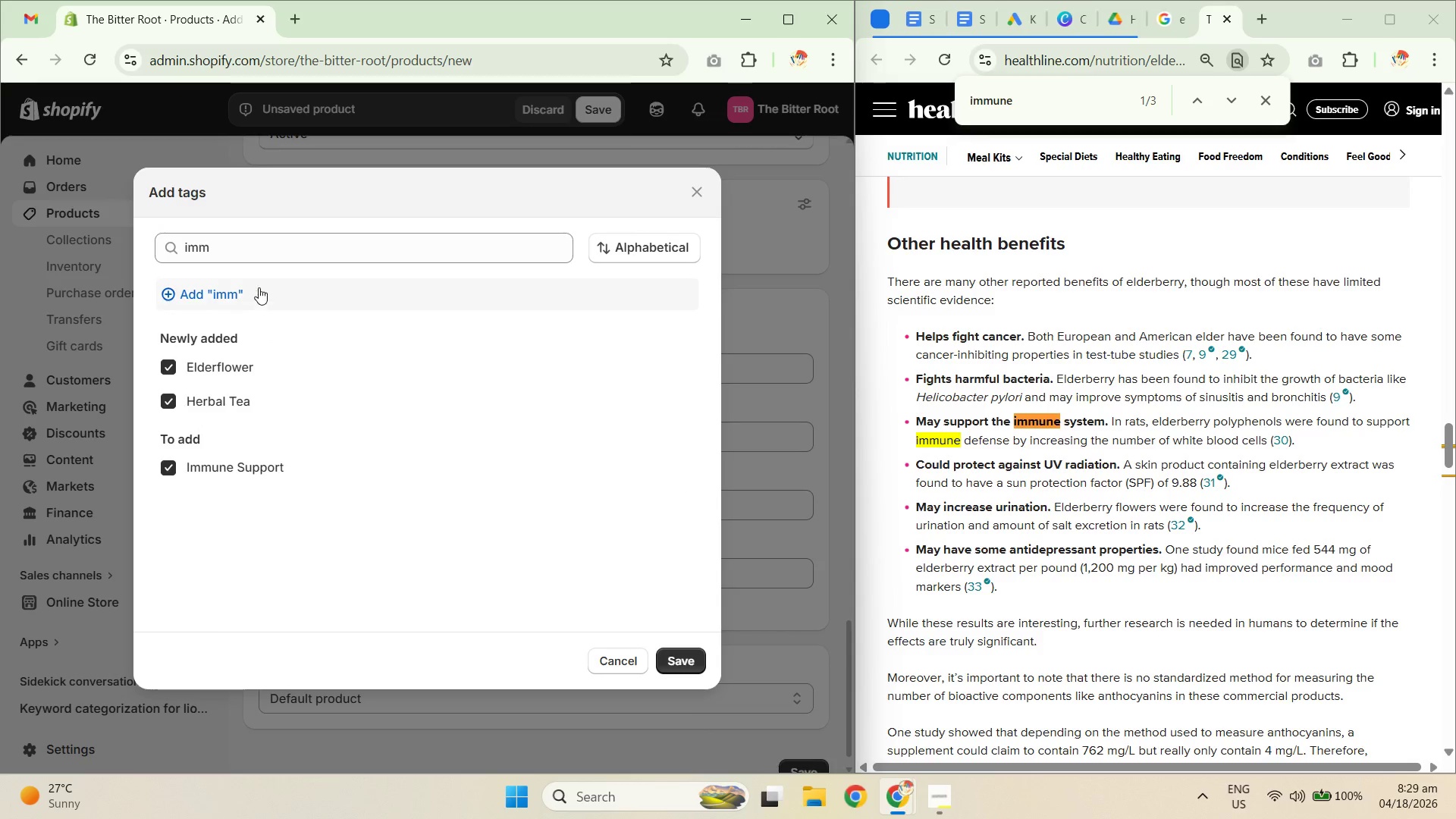 
left_click_drag(start_coordinate=[259, 247], to_coordinate=[161, 247])
 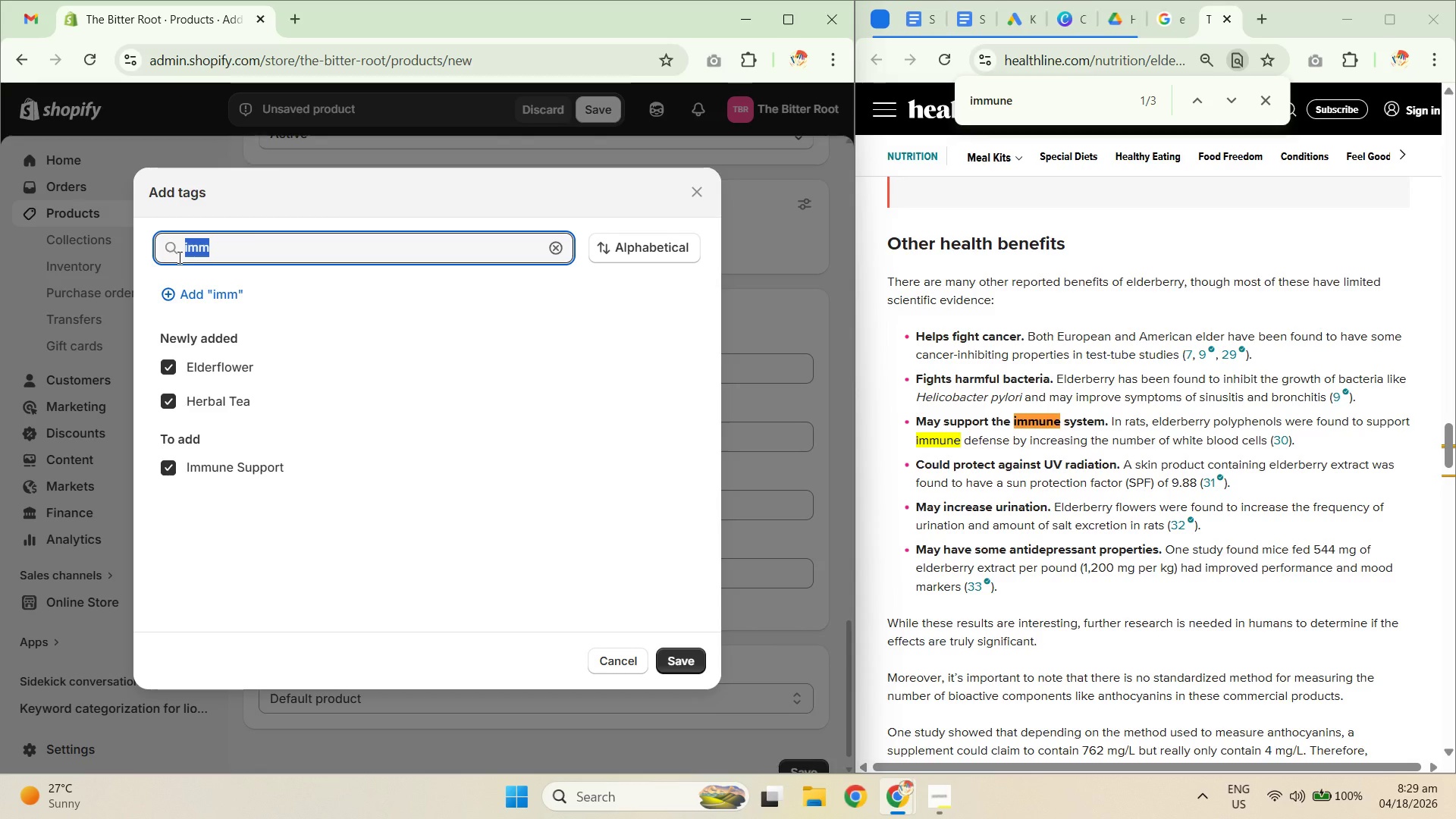 
type(Anto)
key(Backspace)
type(ioxidant Ricj)
key(Backspace)
type(h)
 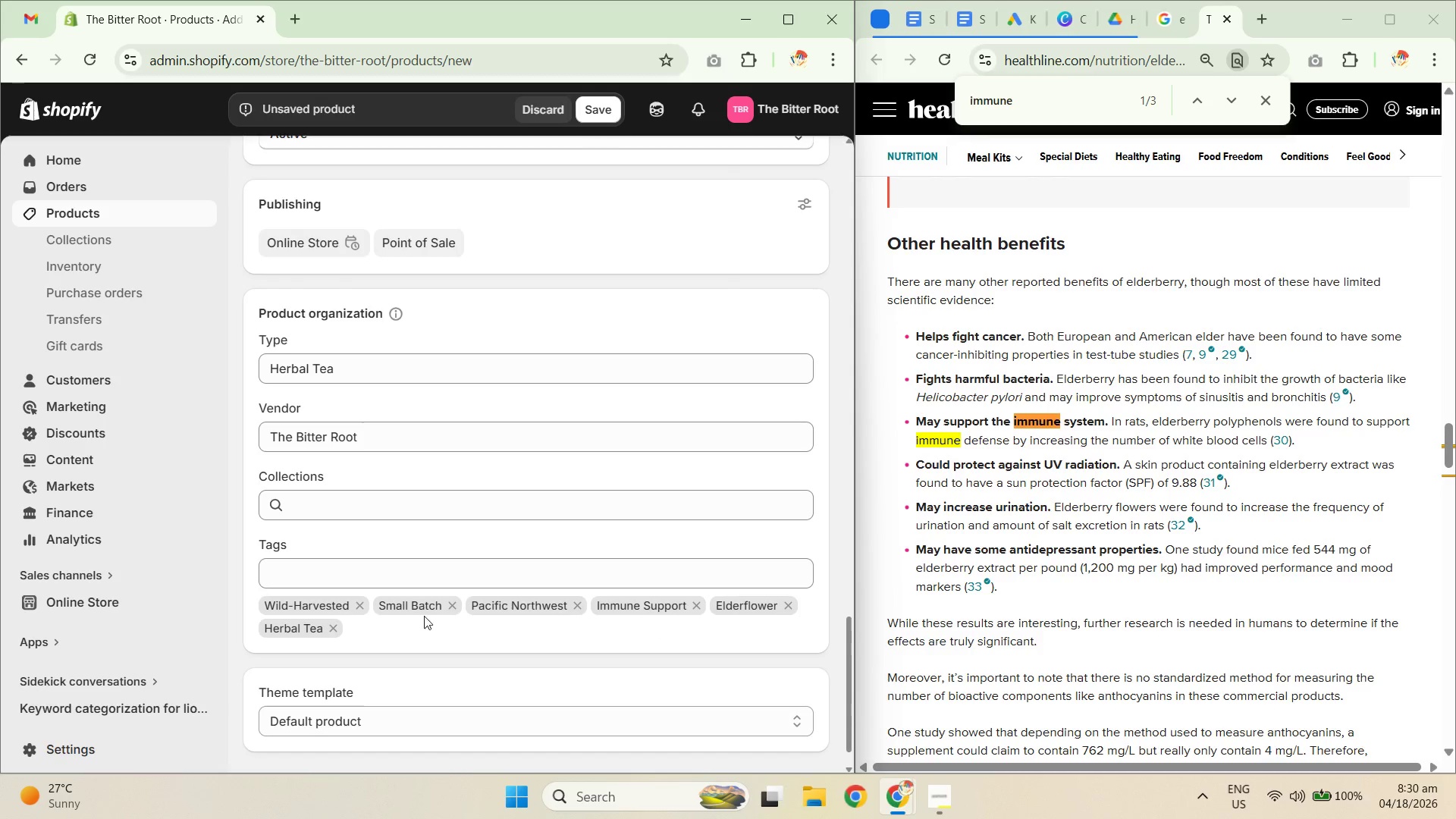 
left_click([441, 570])
 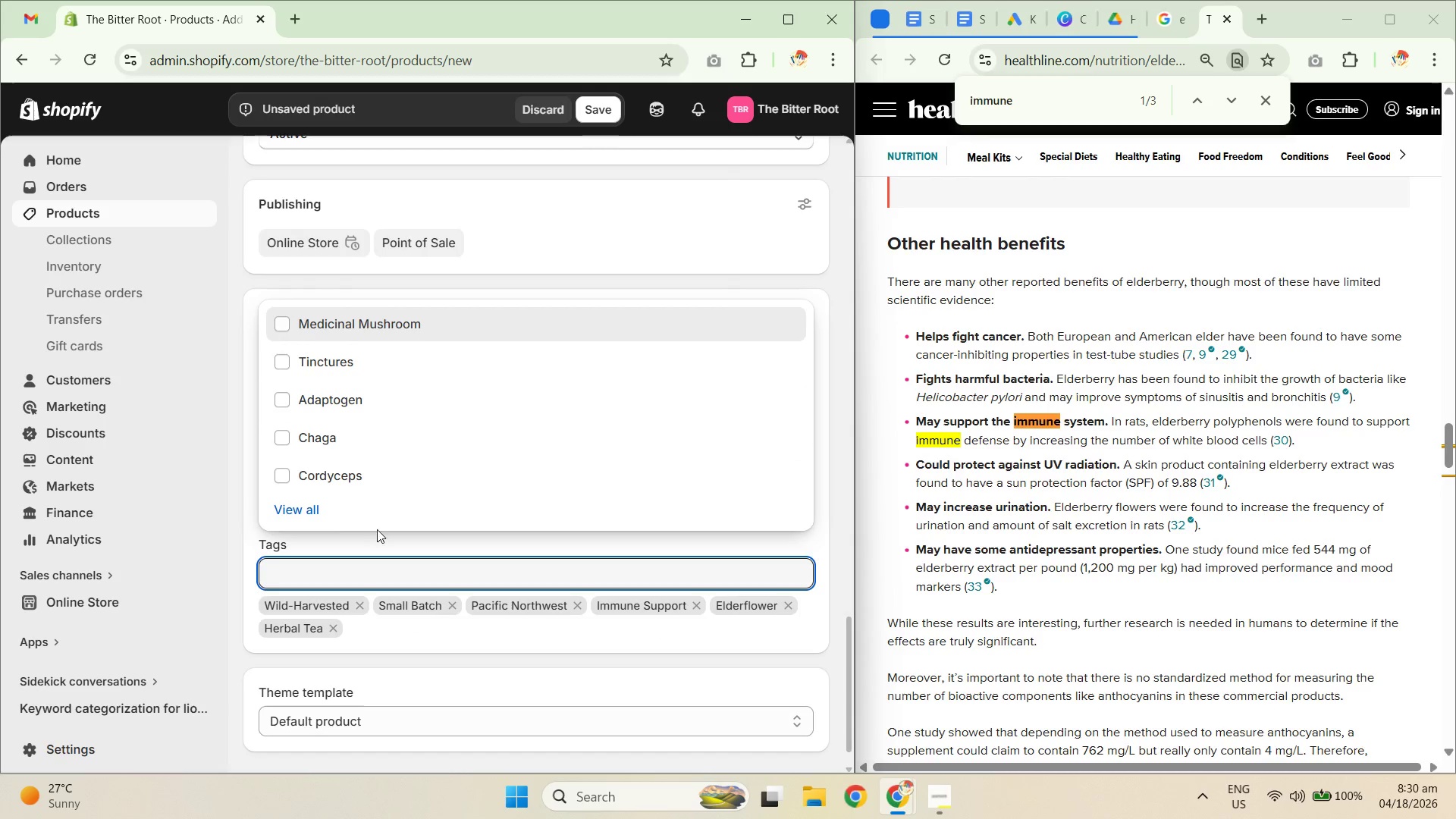 
left_click([334, 504])
 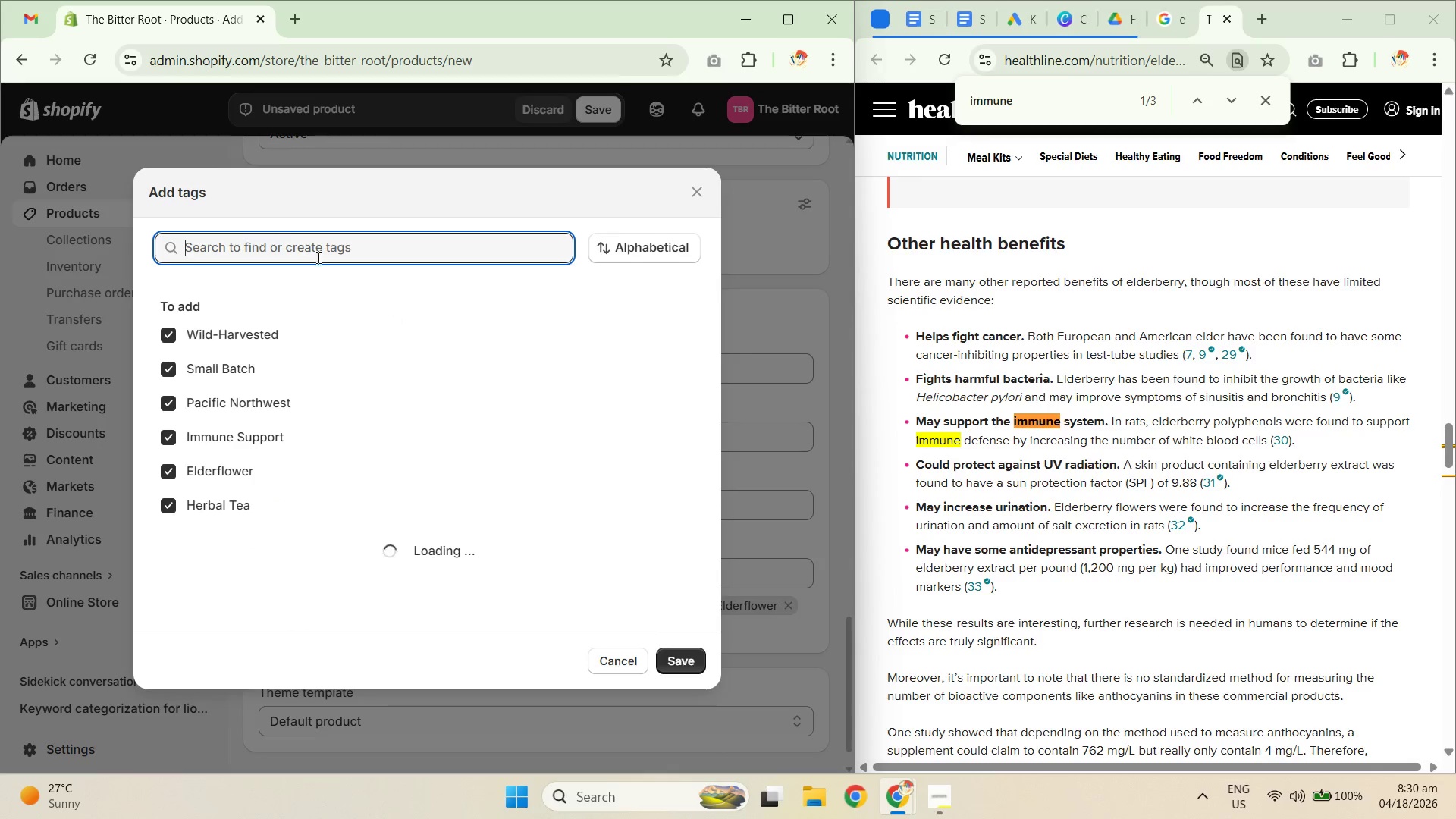 
left_click([276, 234])
 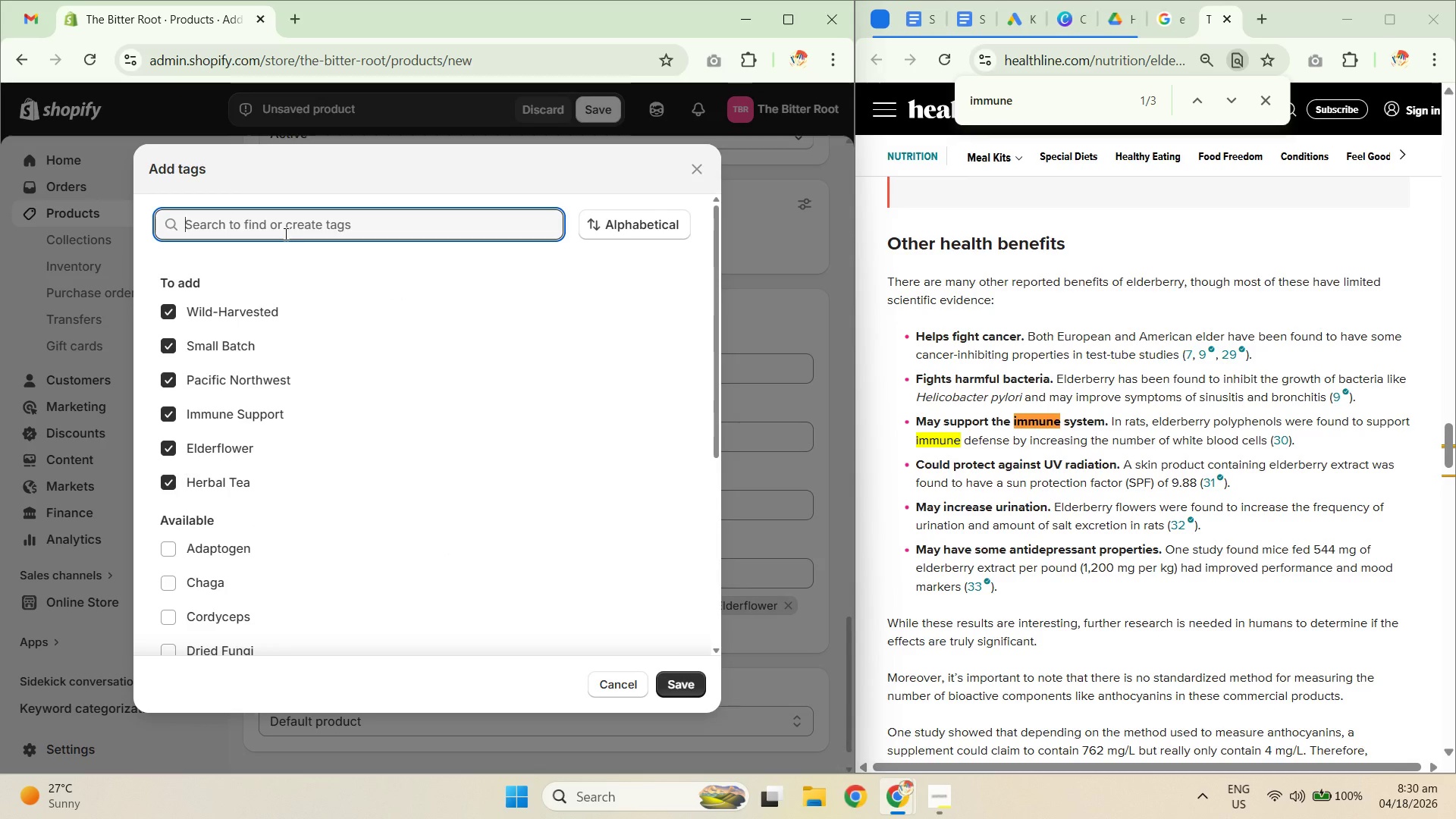 
type(Antioxidant Rix)
key(Backspace)
type(ch)
 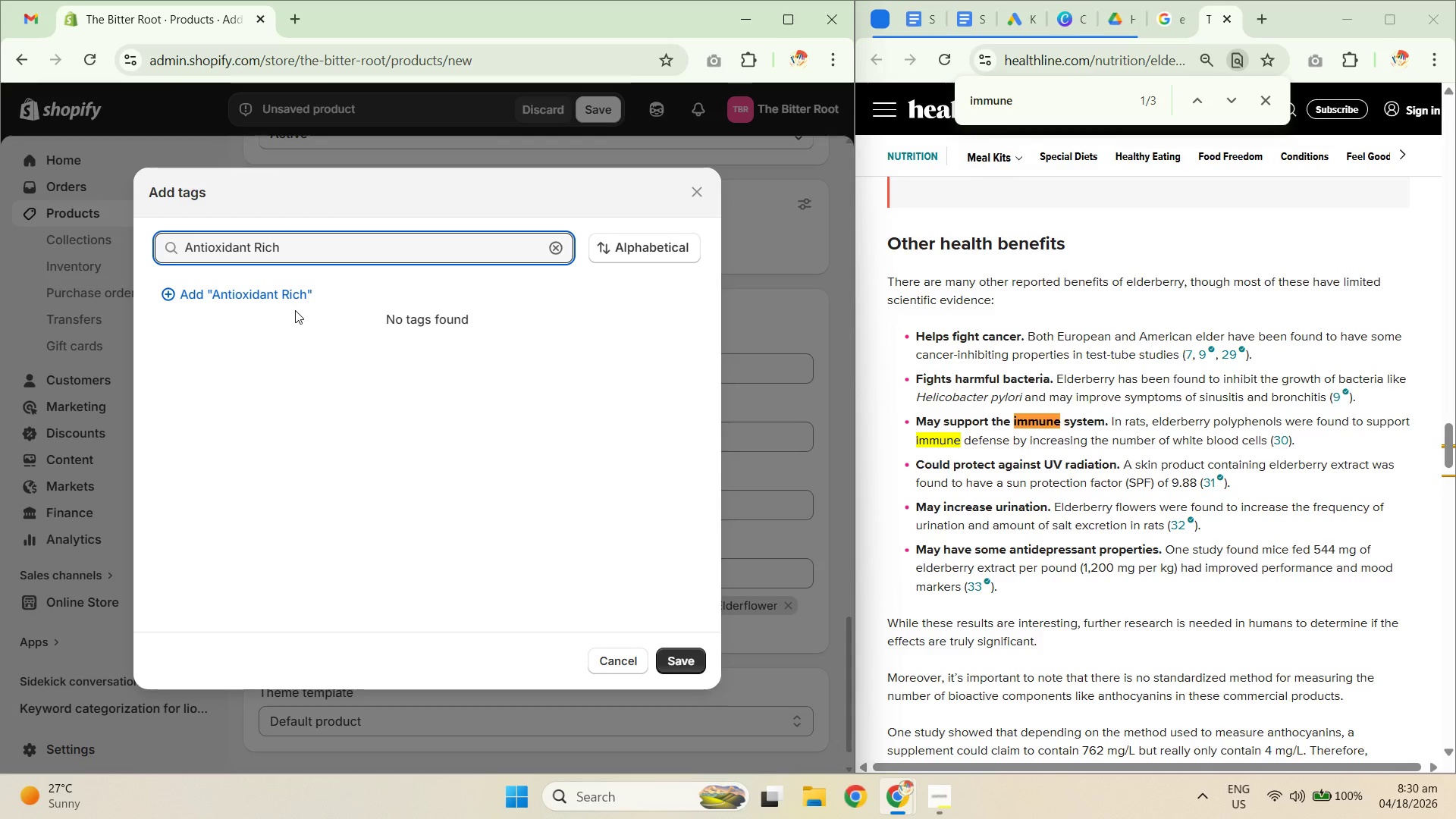 
left_click([281, 299])
 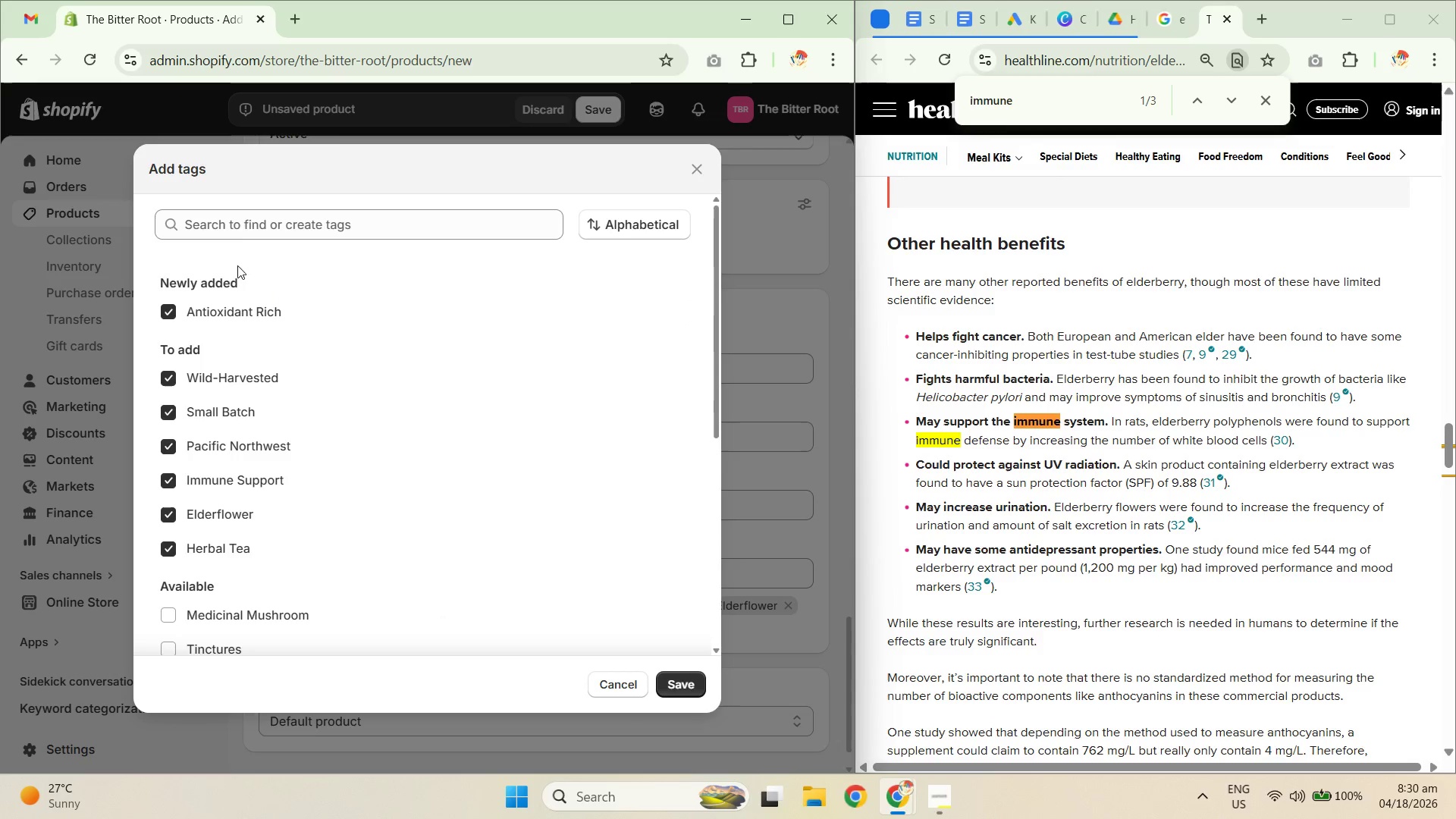 
left_click([246, 224])
 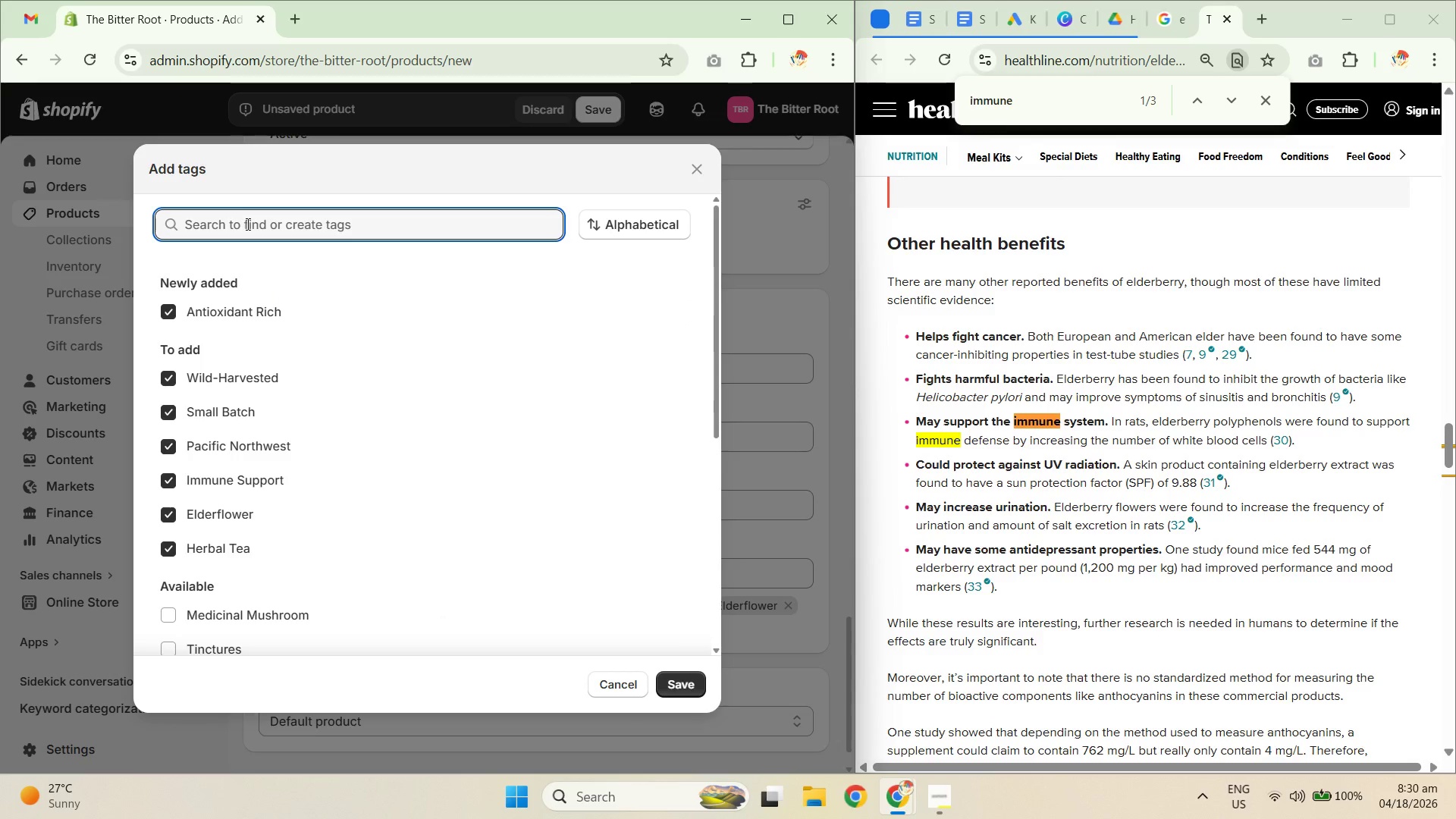 
type(Loose Lea )
key(Backspace)
type(f Tea)
 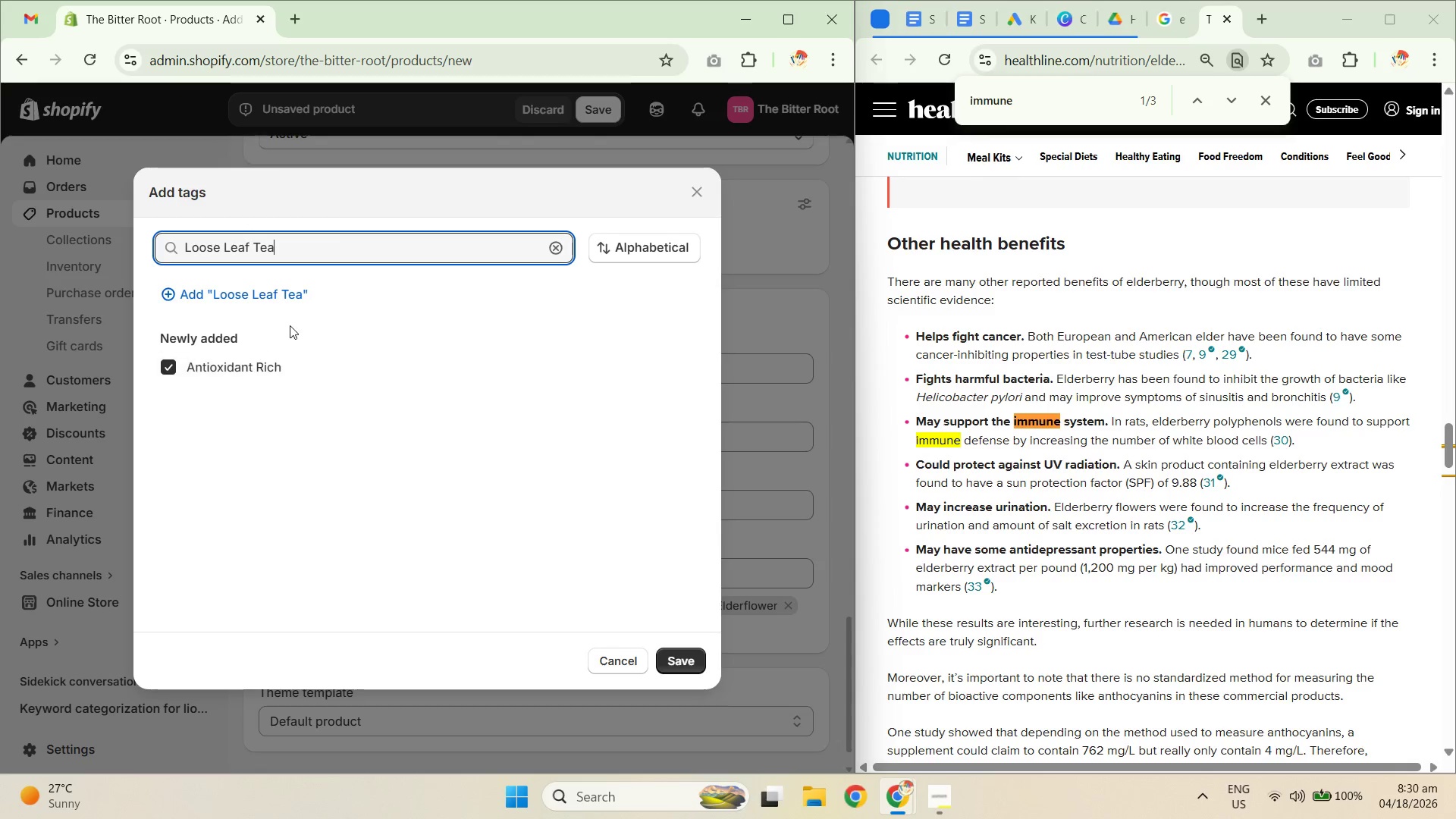 
left_click([299, 299])
 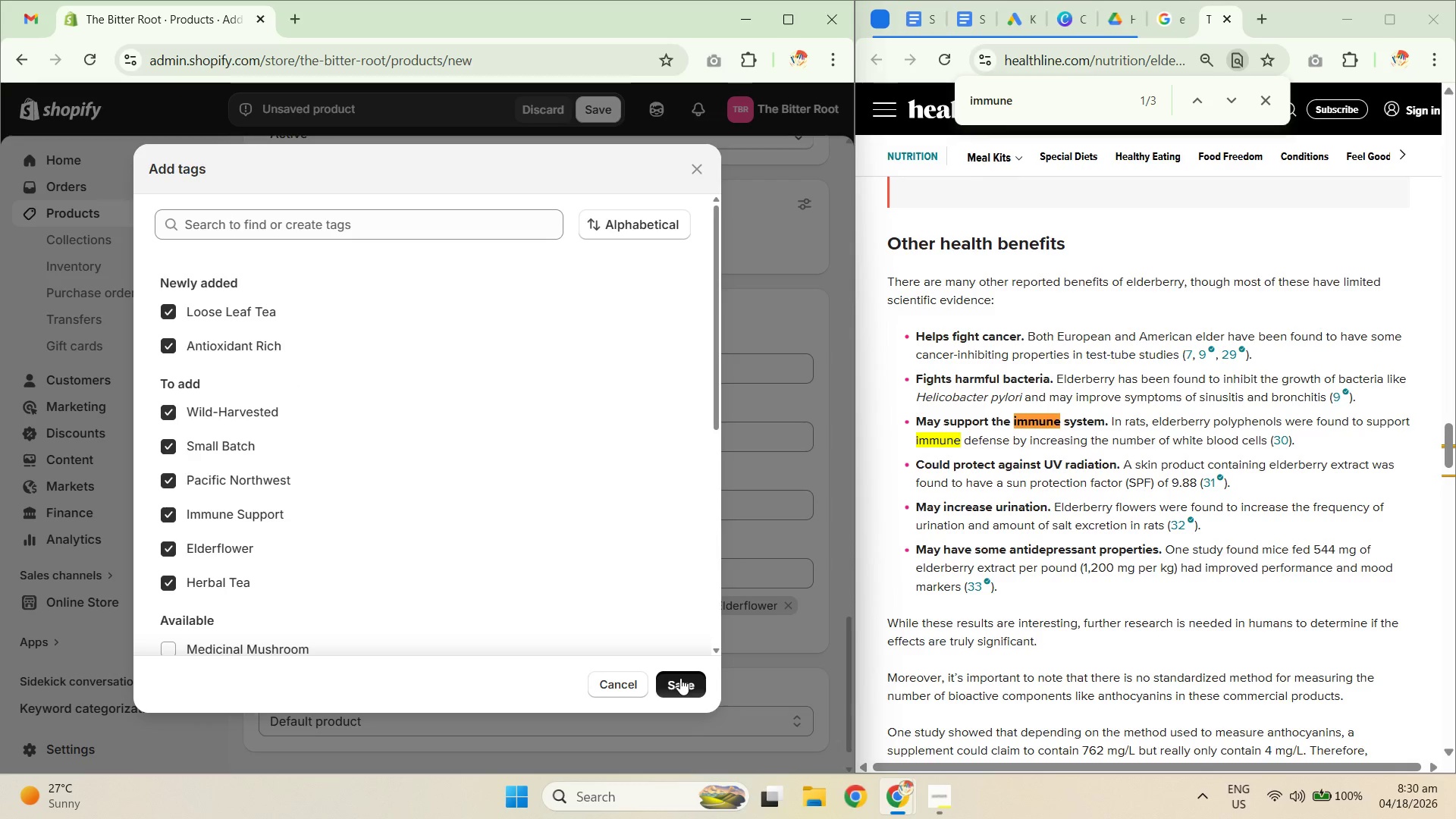 
wait(5.25)
 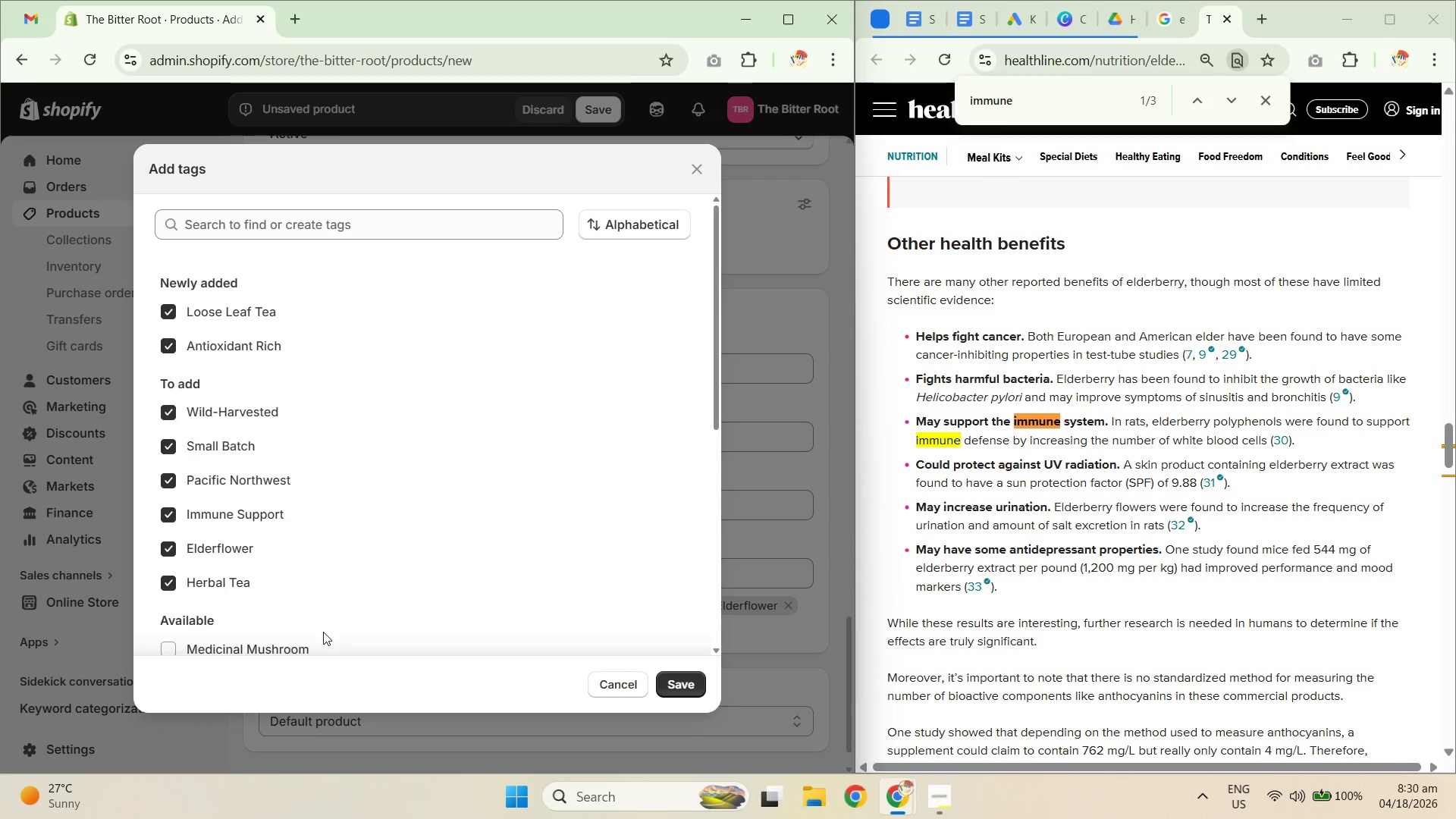 
scroll: coordinate [435, 430], scroll_direction: up, amount: 27.0
 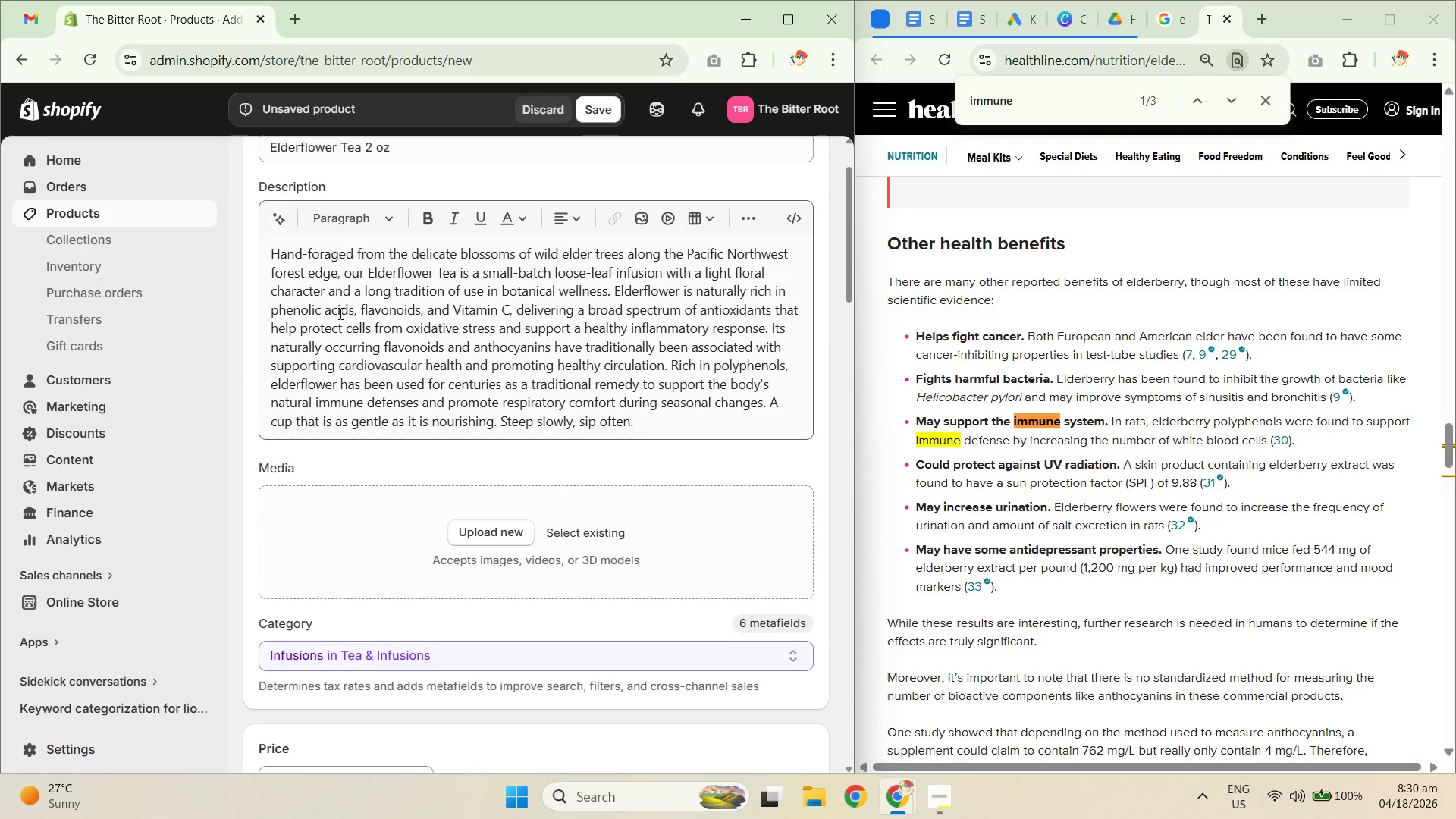 
scroll: coordinate [436, 410], scroll_direction: down, amount: 6.0
 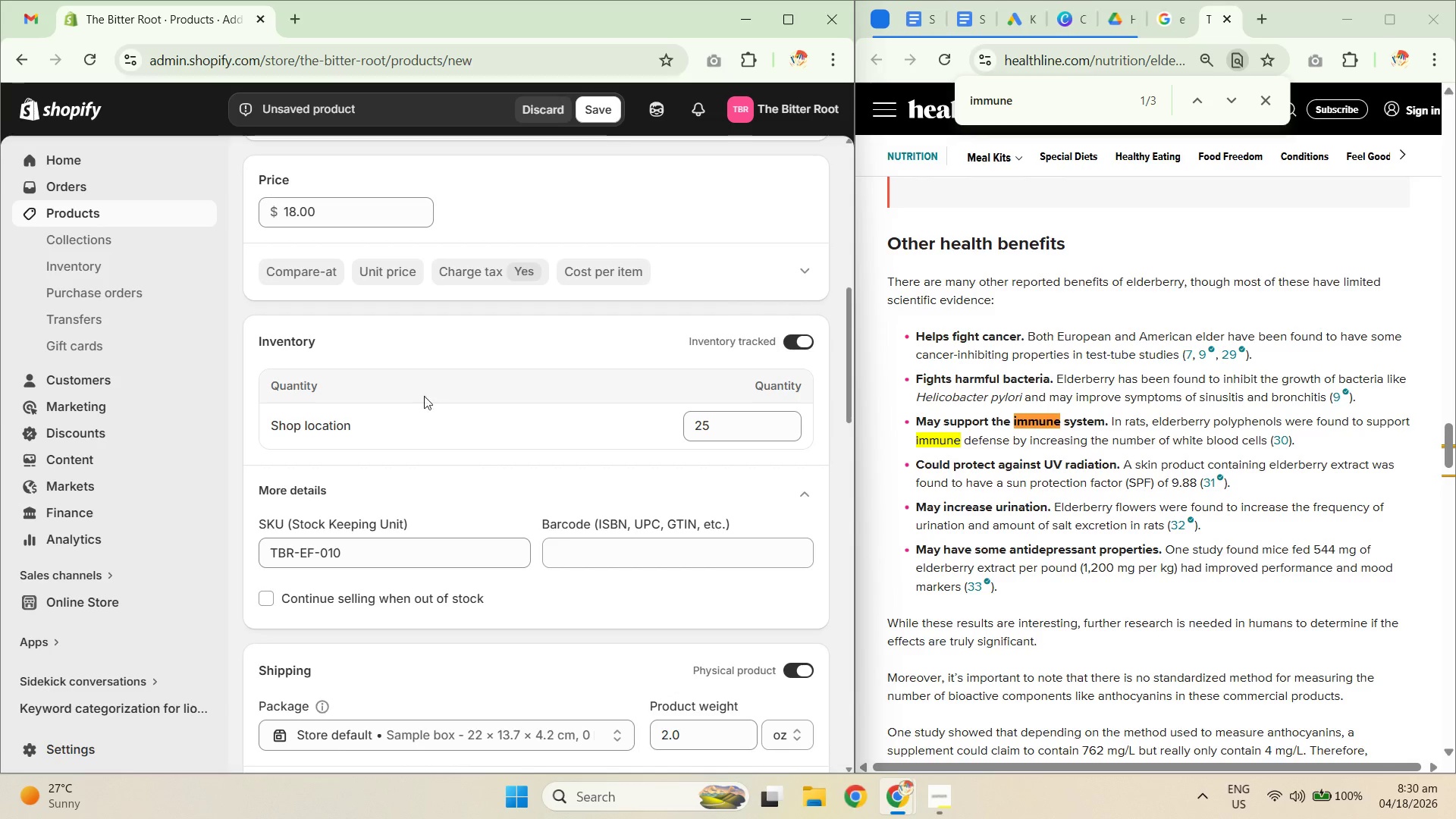 
scroll: coordinate [399, 384], scroll_direction: up, amount: 6.0
 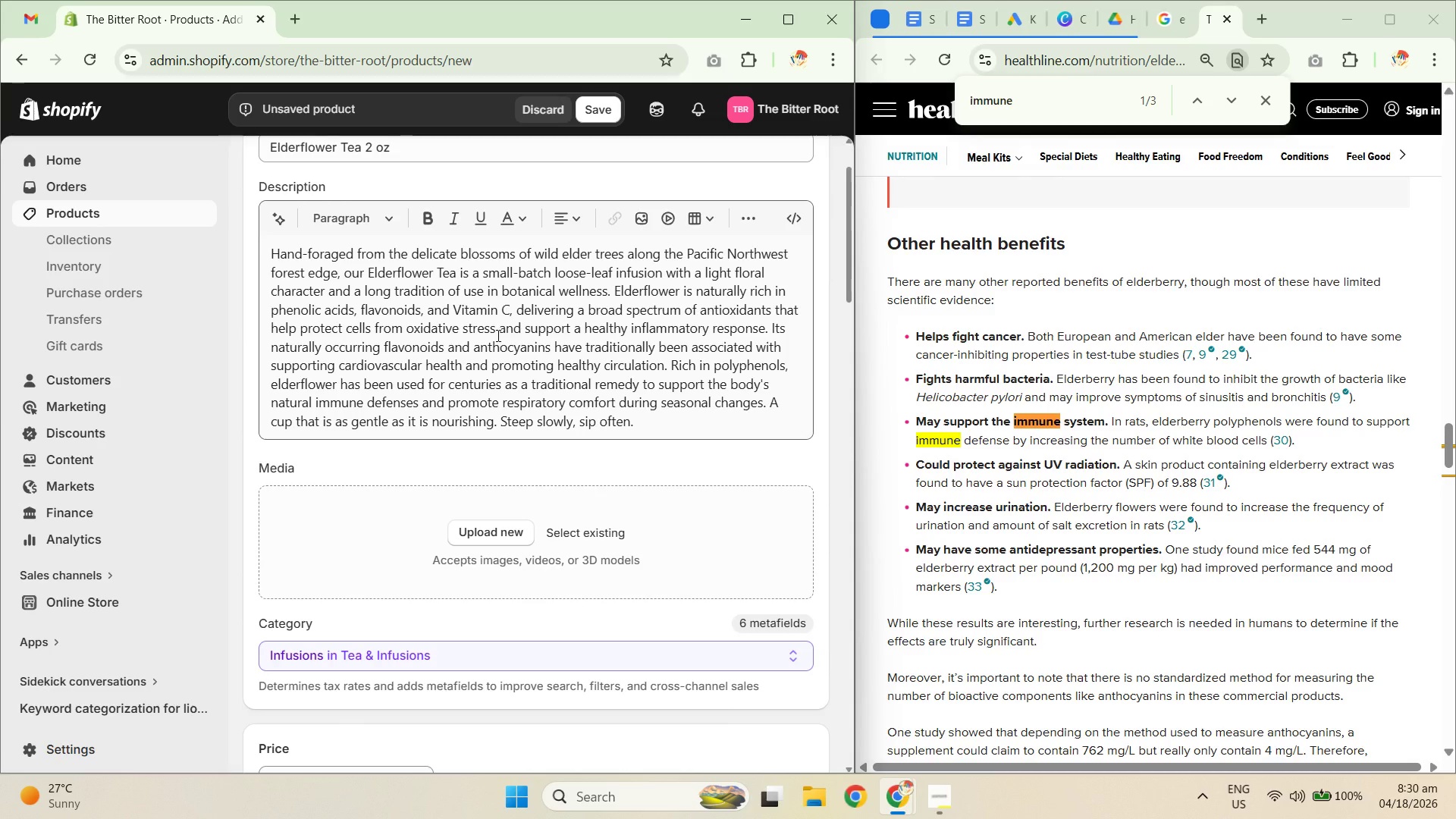 
scroll: coordinate [576, 359], scroll_direction: down, amount: 9.0
 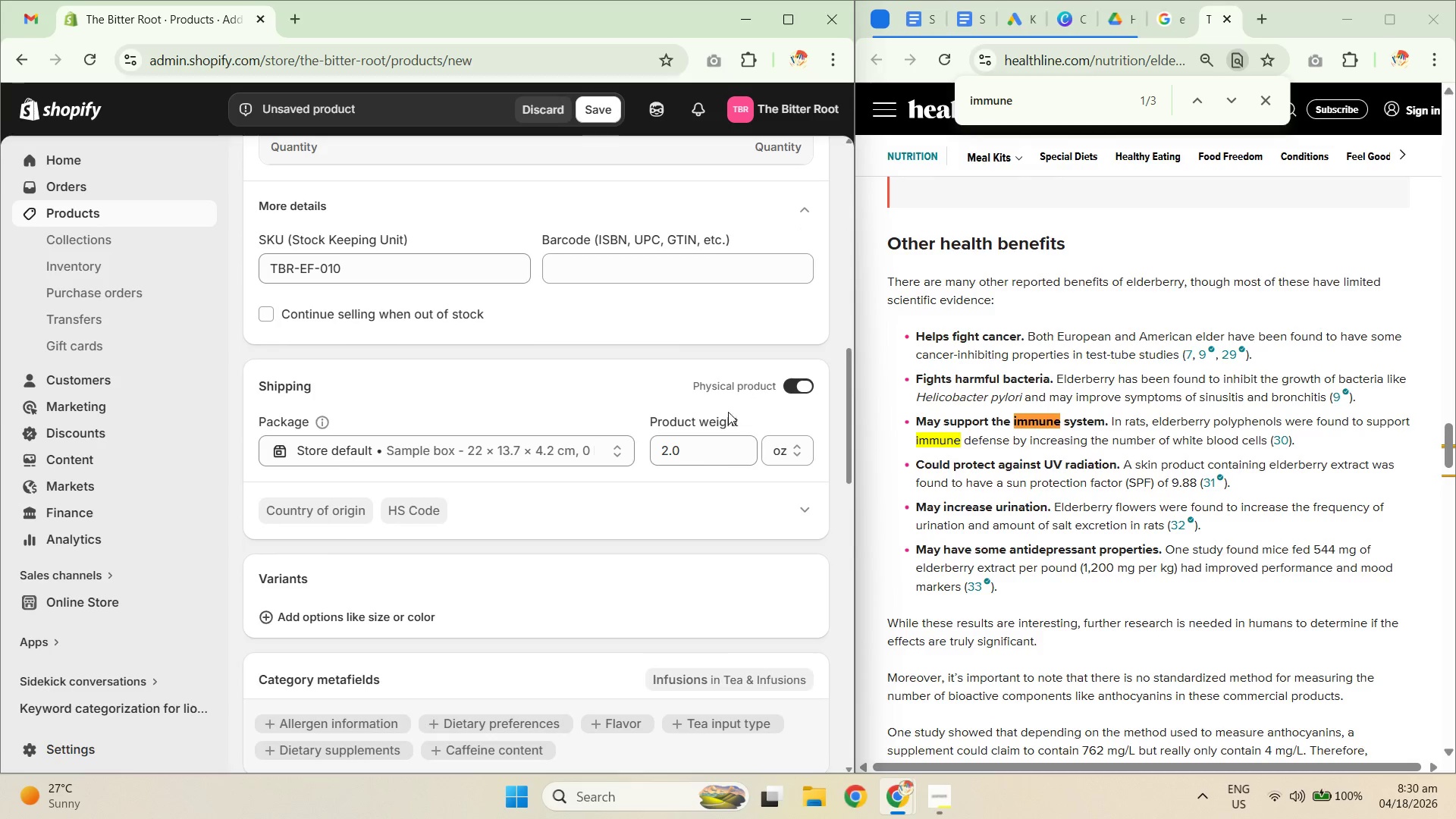 
scroll: coordinate [743, 413], scroll_direction: up, amount: 1.0
 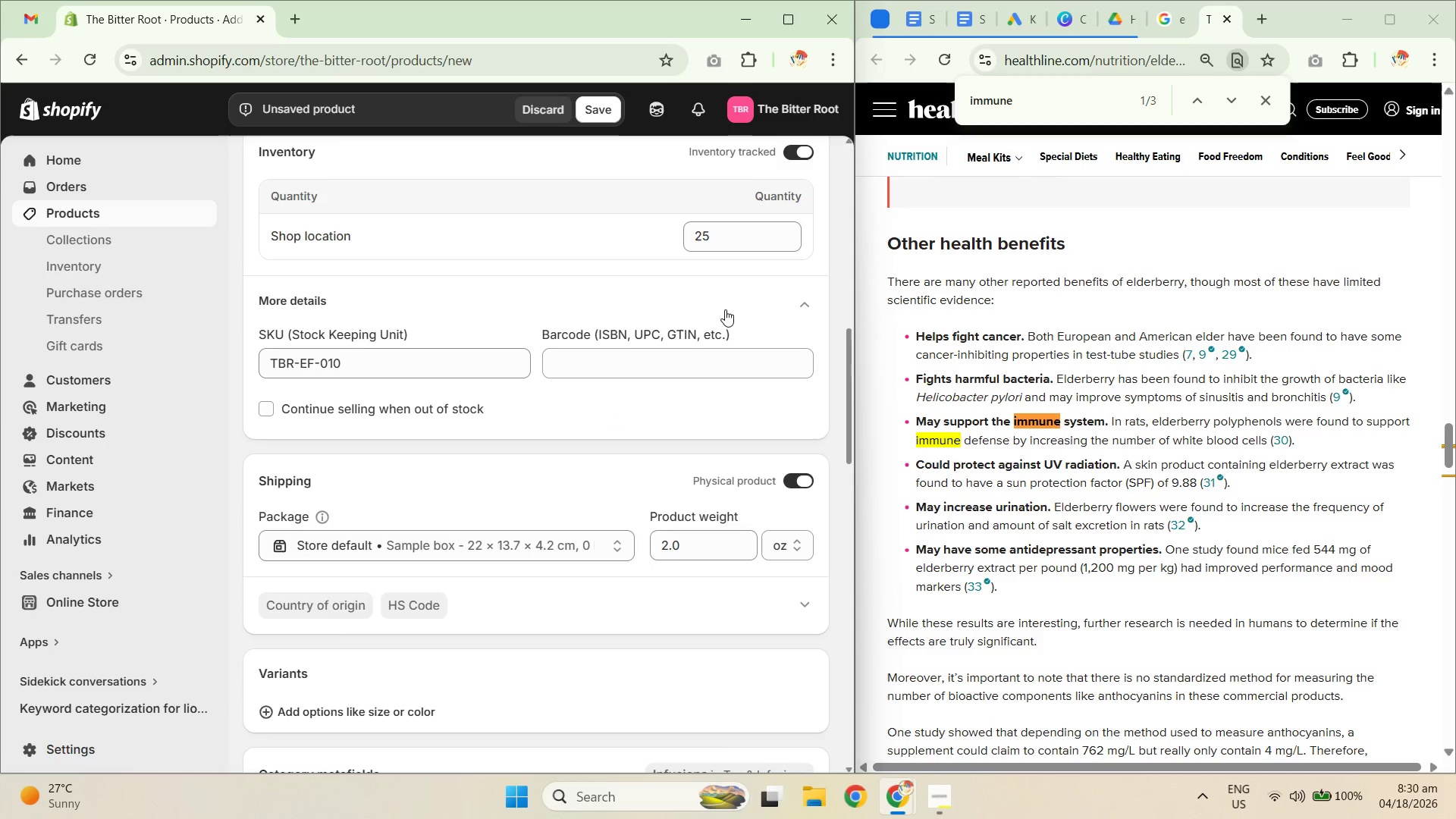 
scroll: coordinate [629, 479], scroll_direction: down, amount: 16.0
 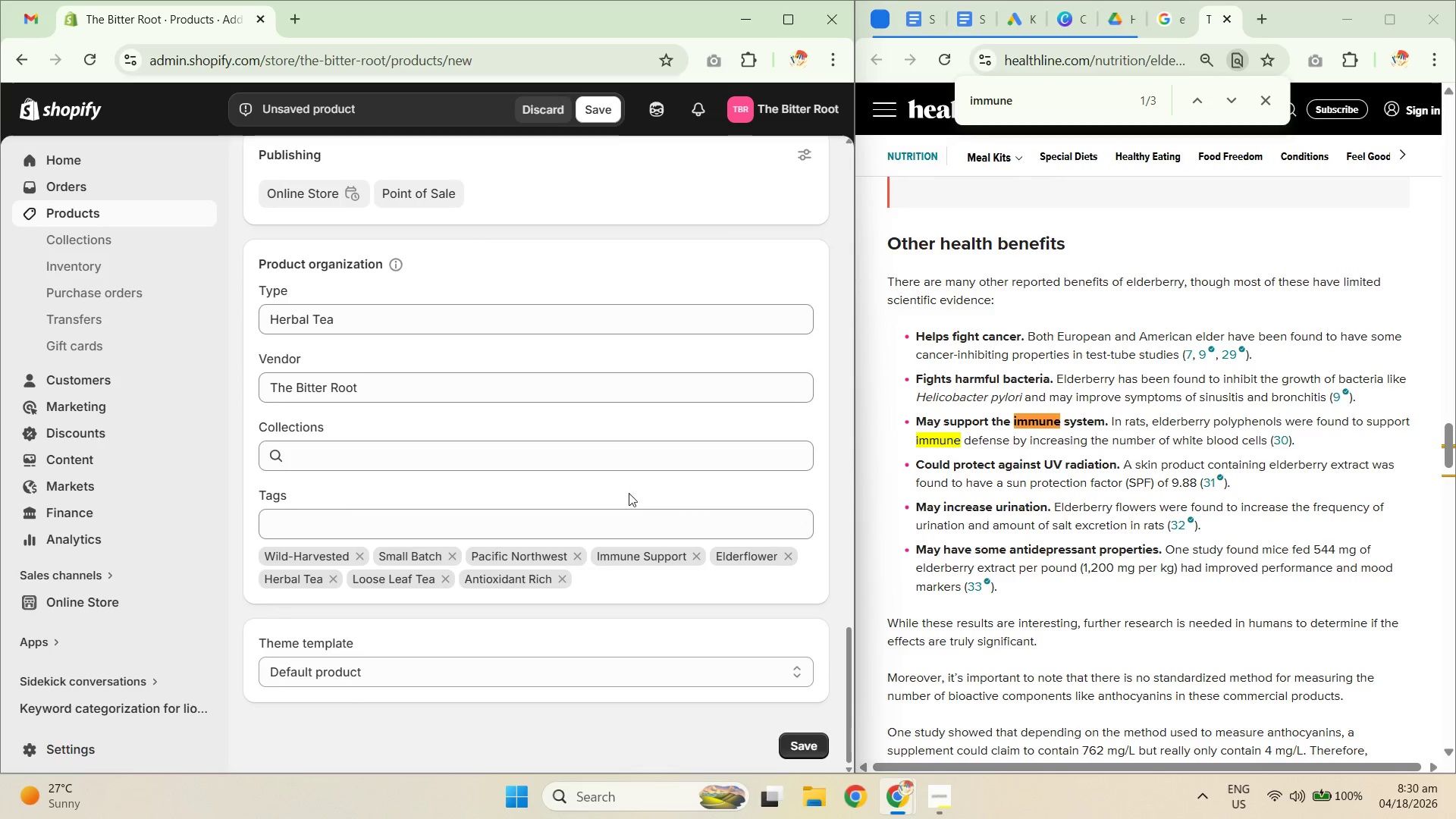 
scroll: coordinate [642, 550], scroll_direction: up, amount: 29.0
 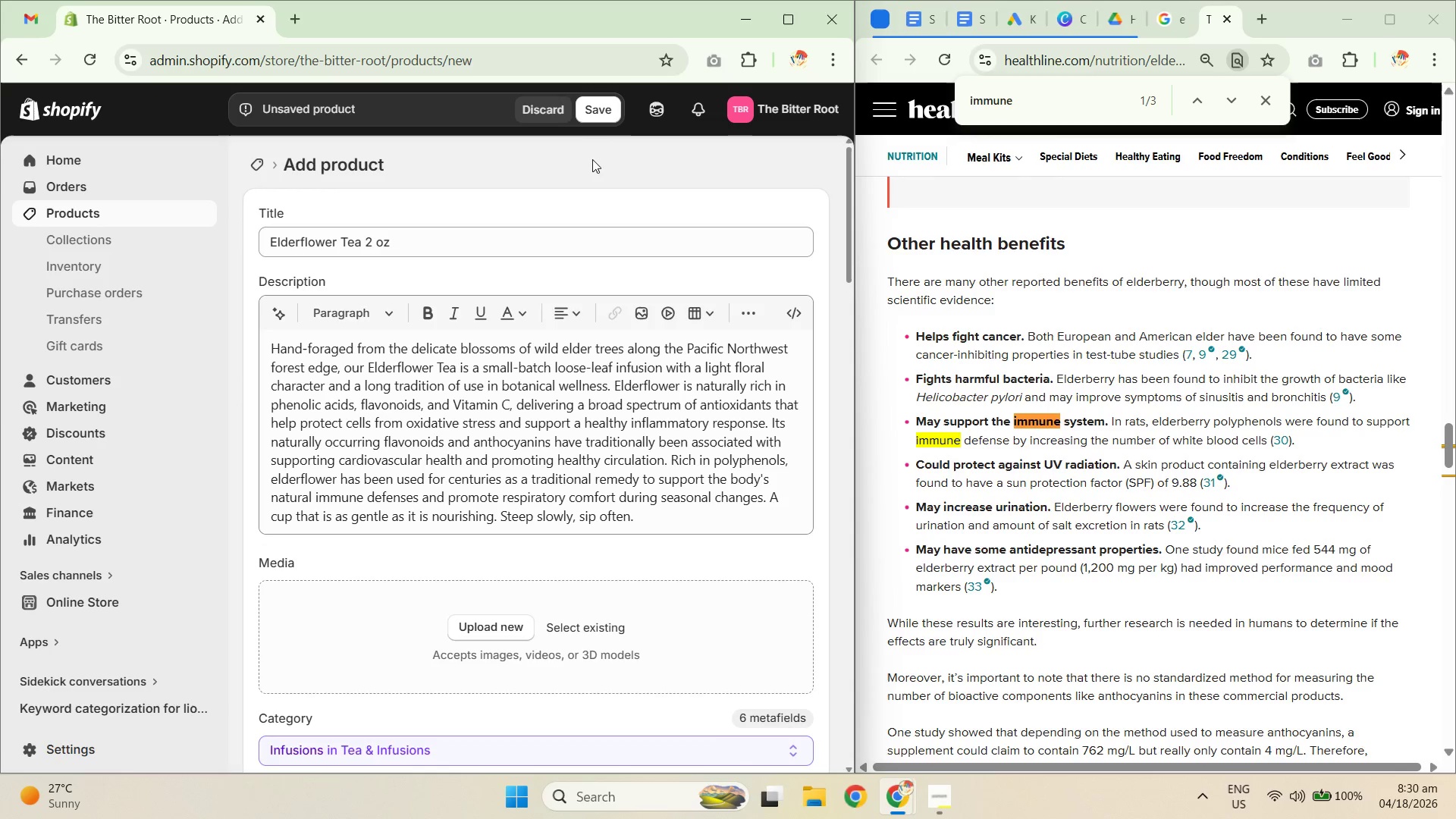 
left_click([592, 111])
 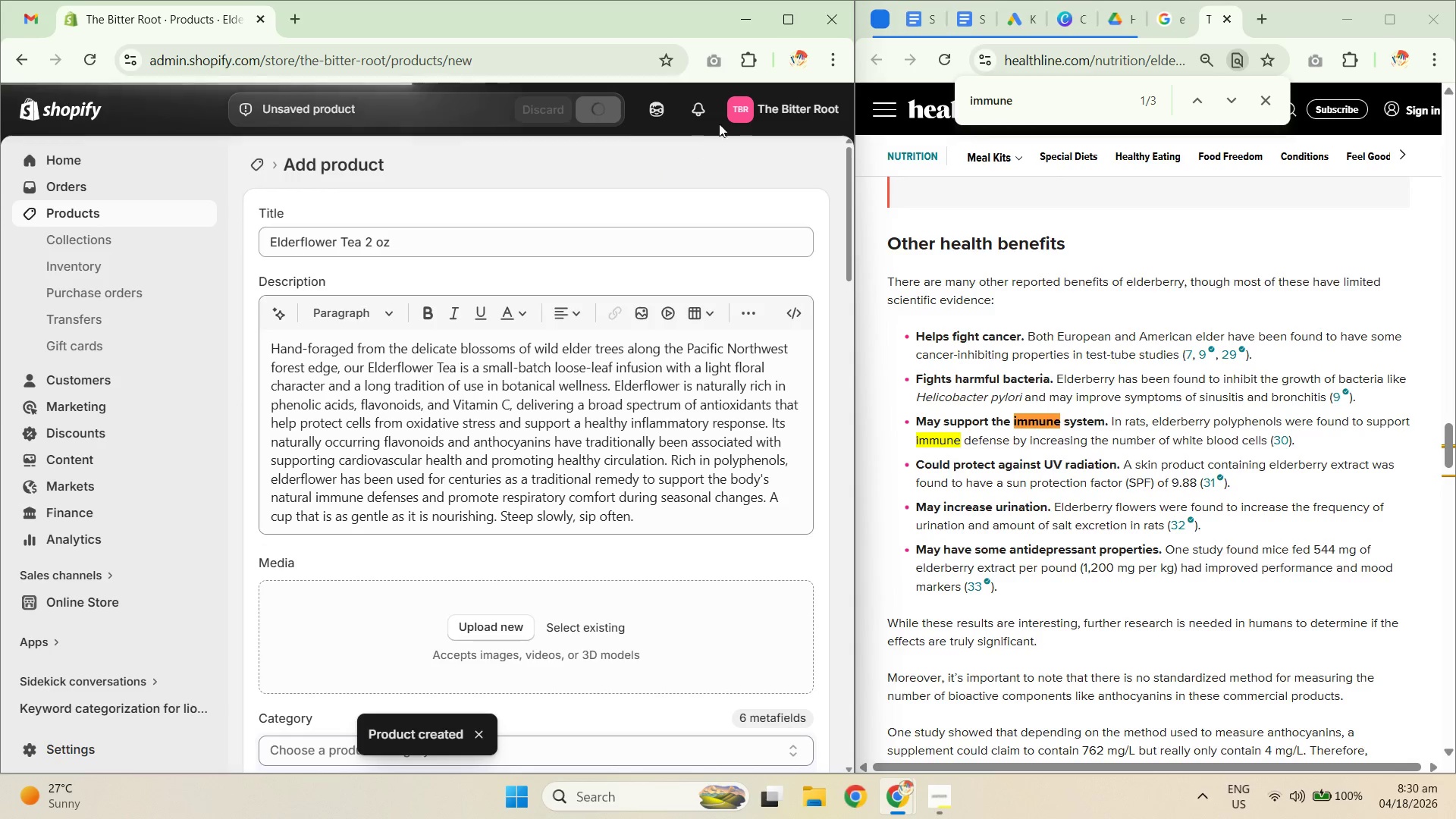 
wait(6.28)
 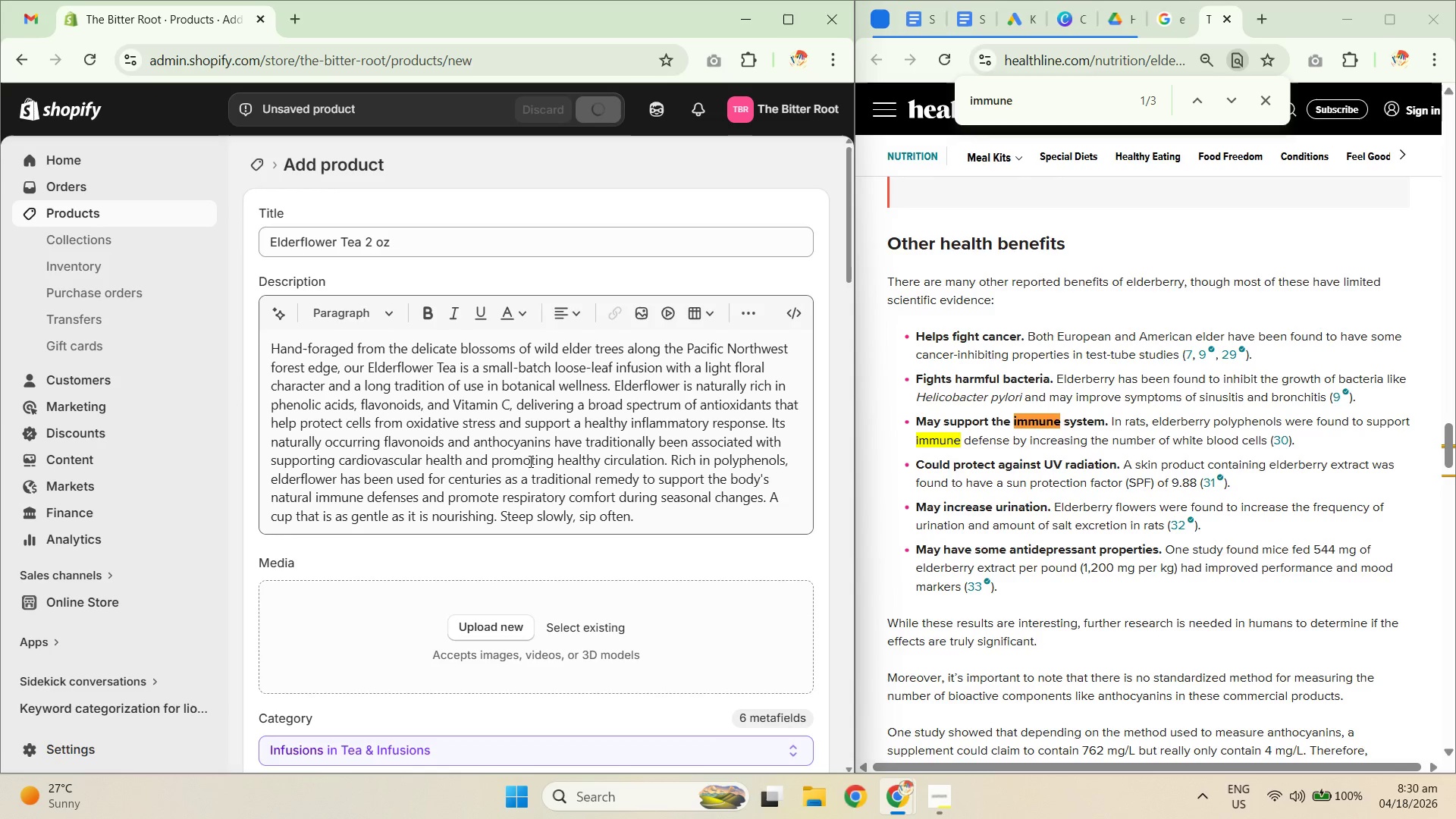 
left_click([657, 116])
 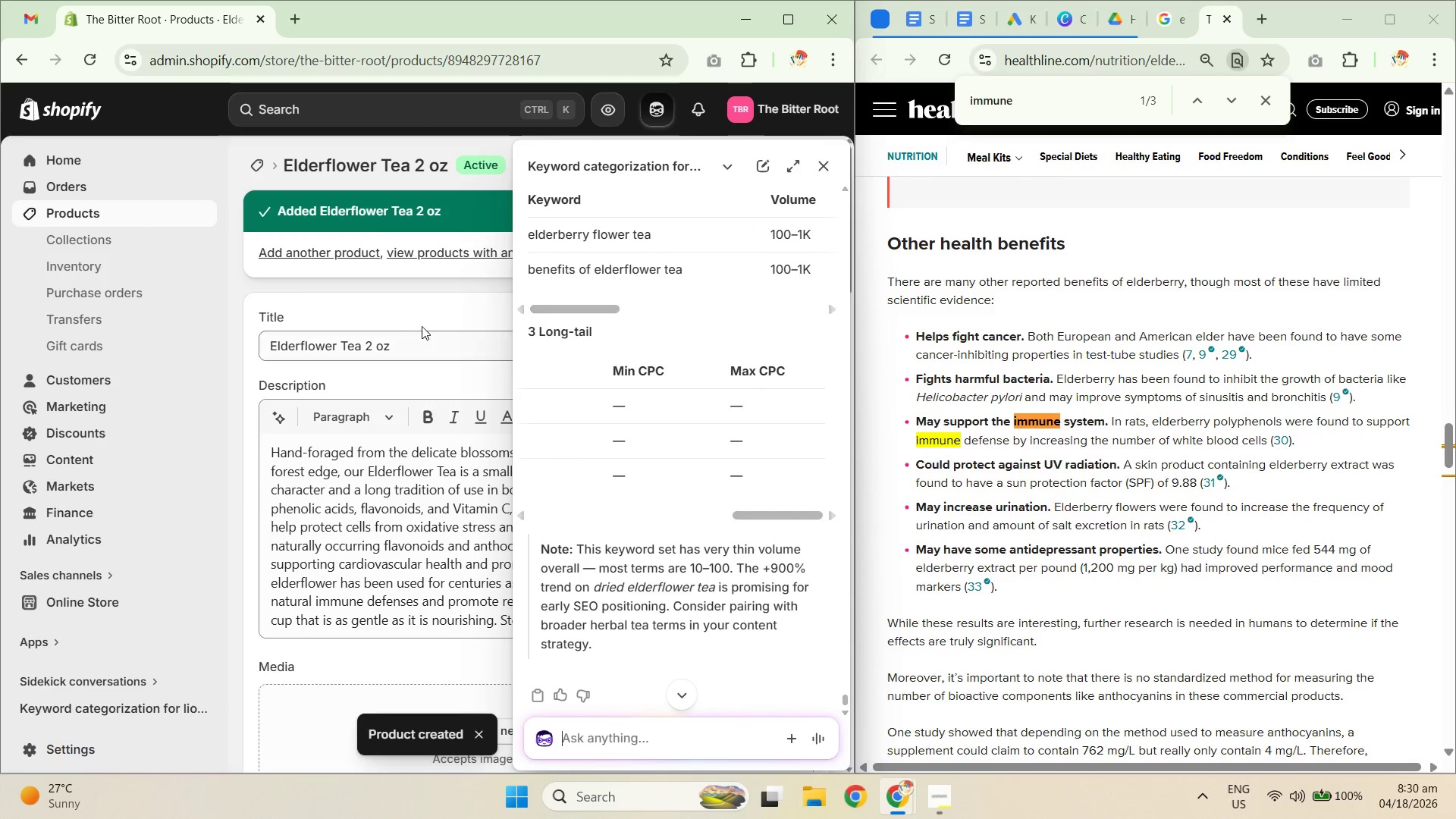 
key(Control+A)
 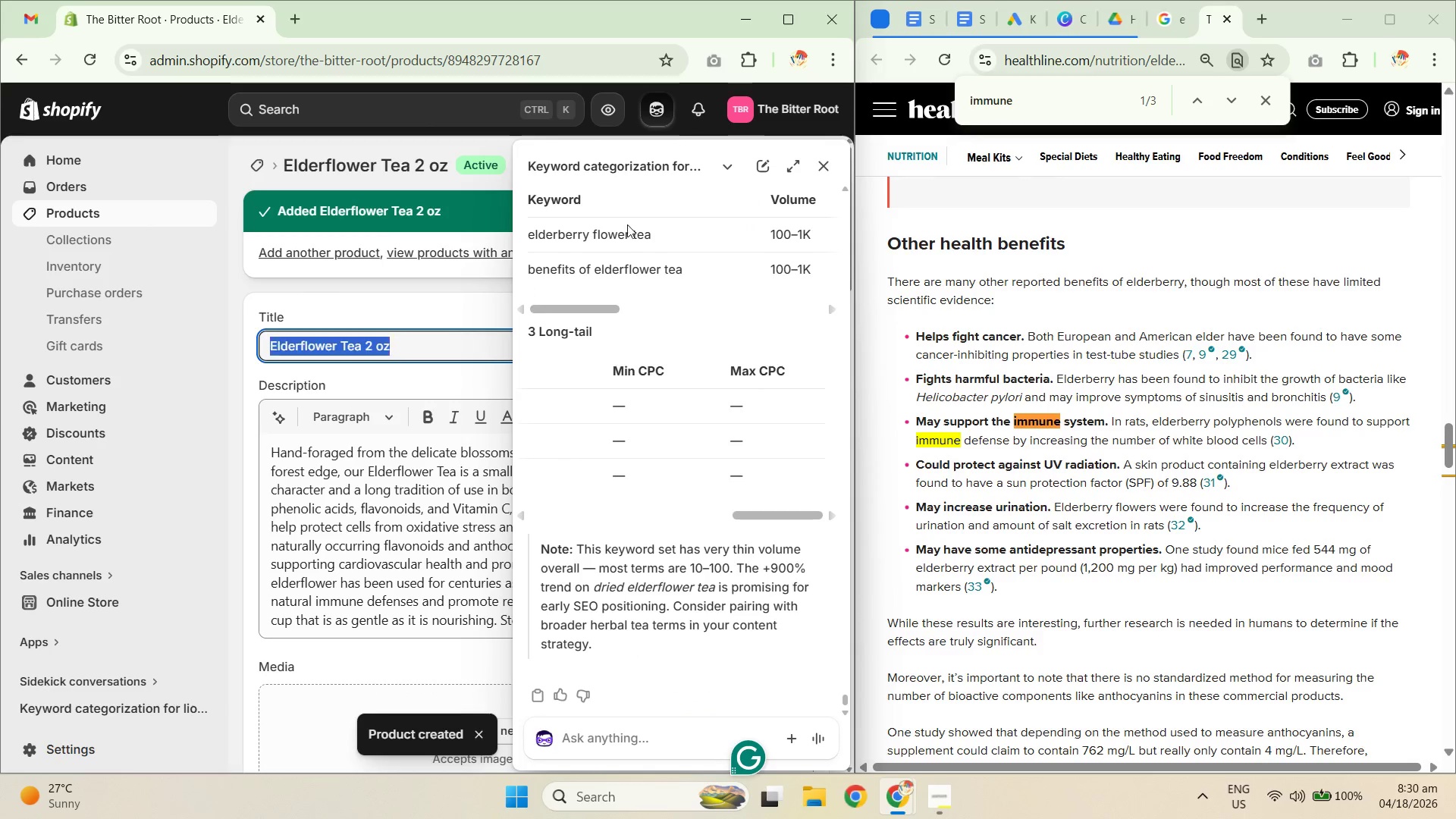 
key(Control+C)
 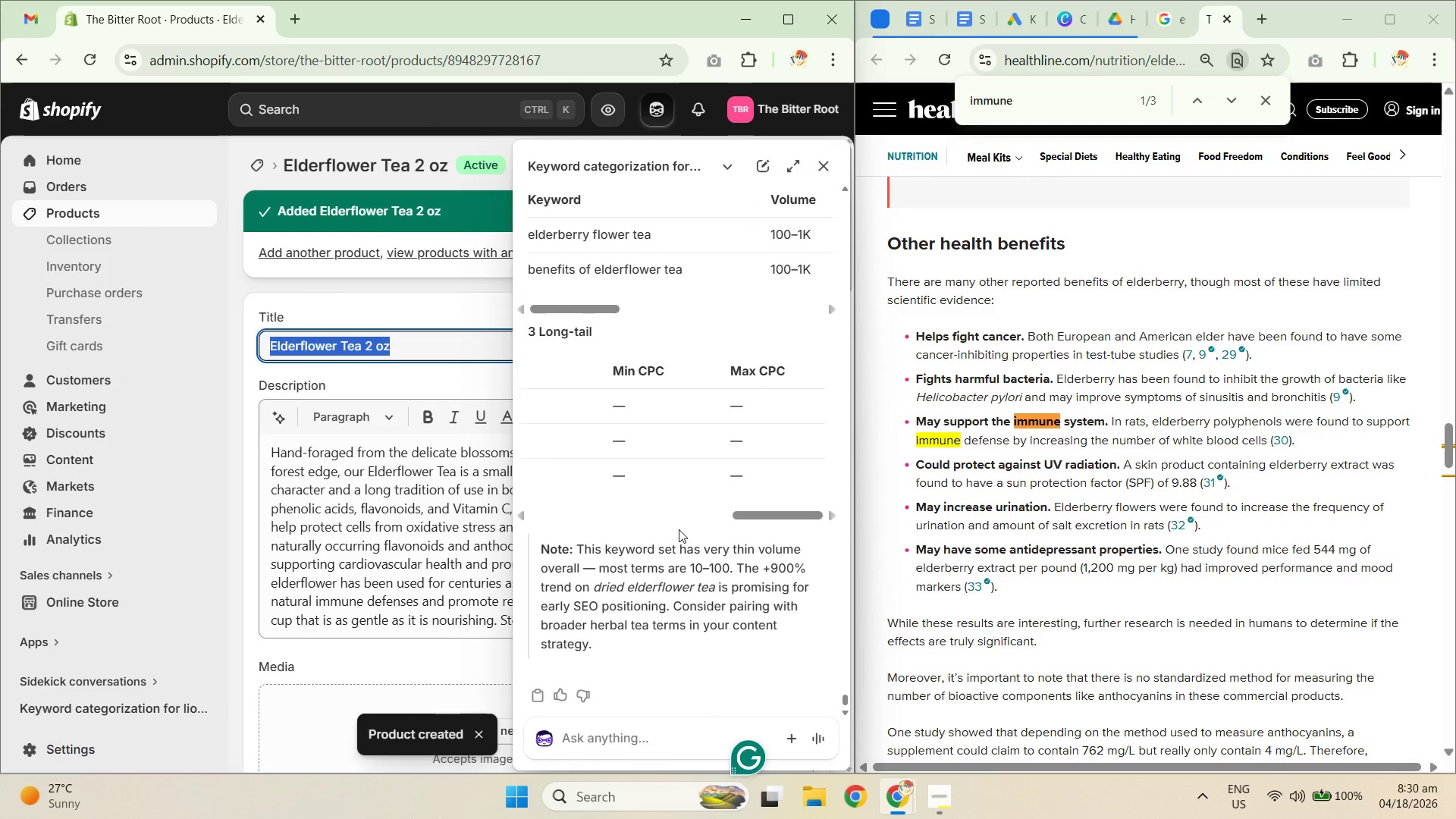 
key(Control+C)
 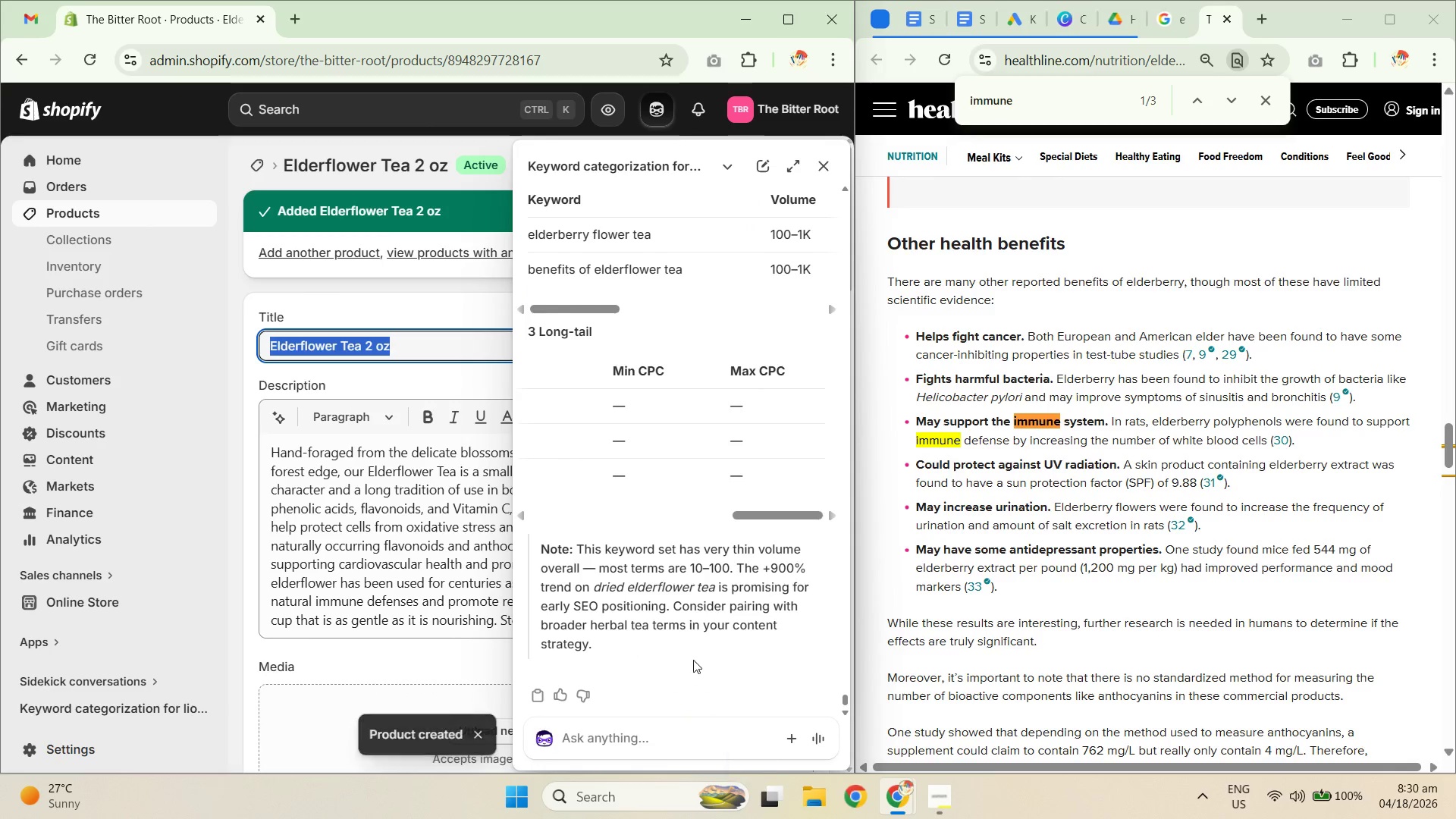 
key(Control+C)
 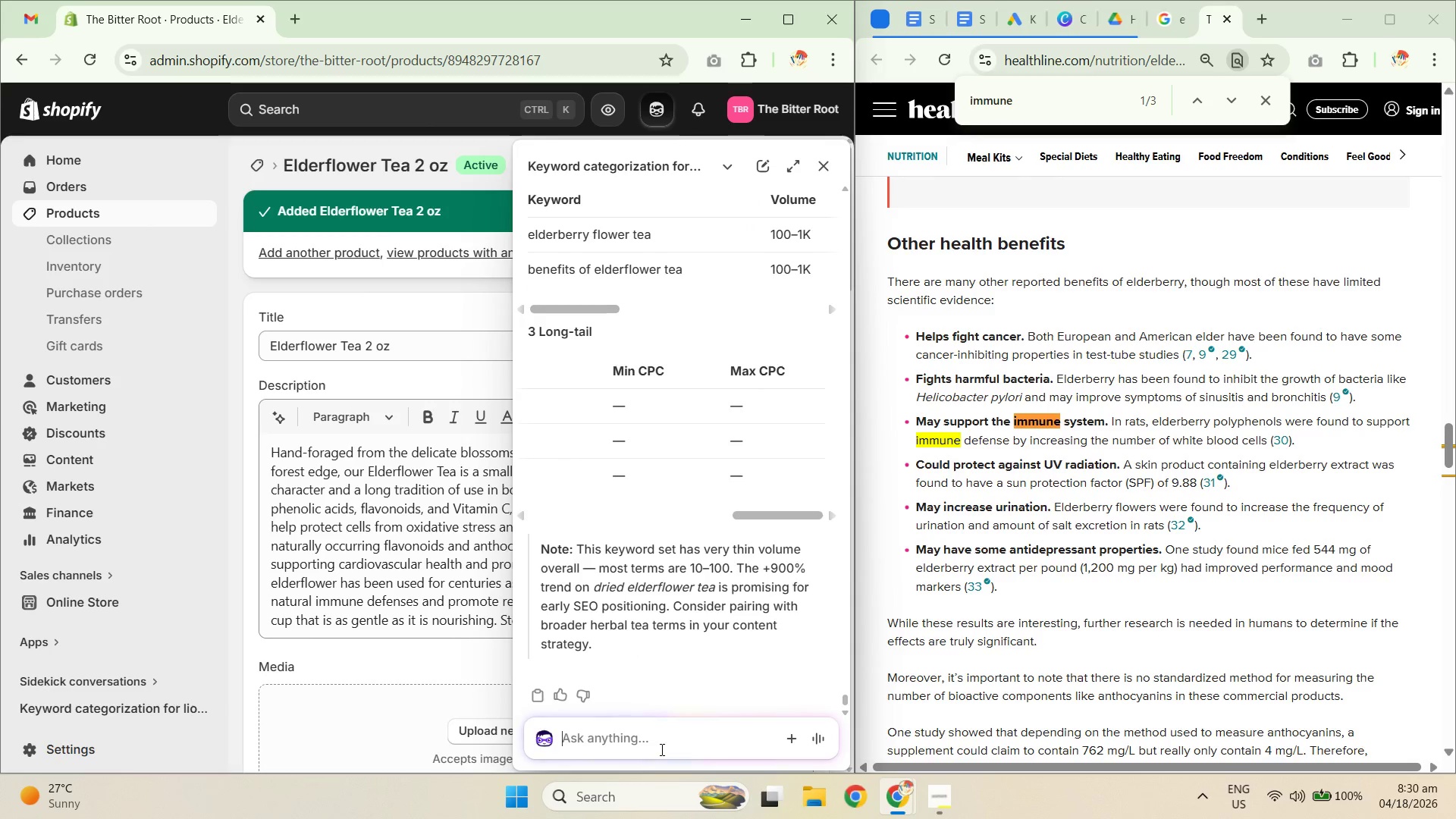 
type(create a product photo based on the dertail)
key(Backspace)
key(Backspace)
key(Backspace)
key(Backspace)
key(Backspace)
type(tails o )
key(Backspace)
type(f the this )
key(Backspace)
key(Backspace)
key(Backspace)
 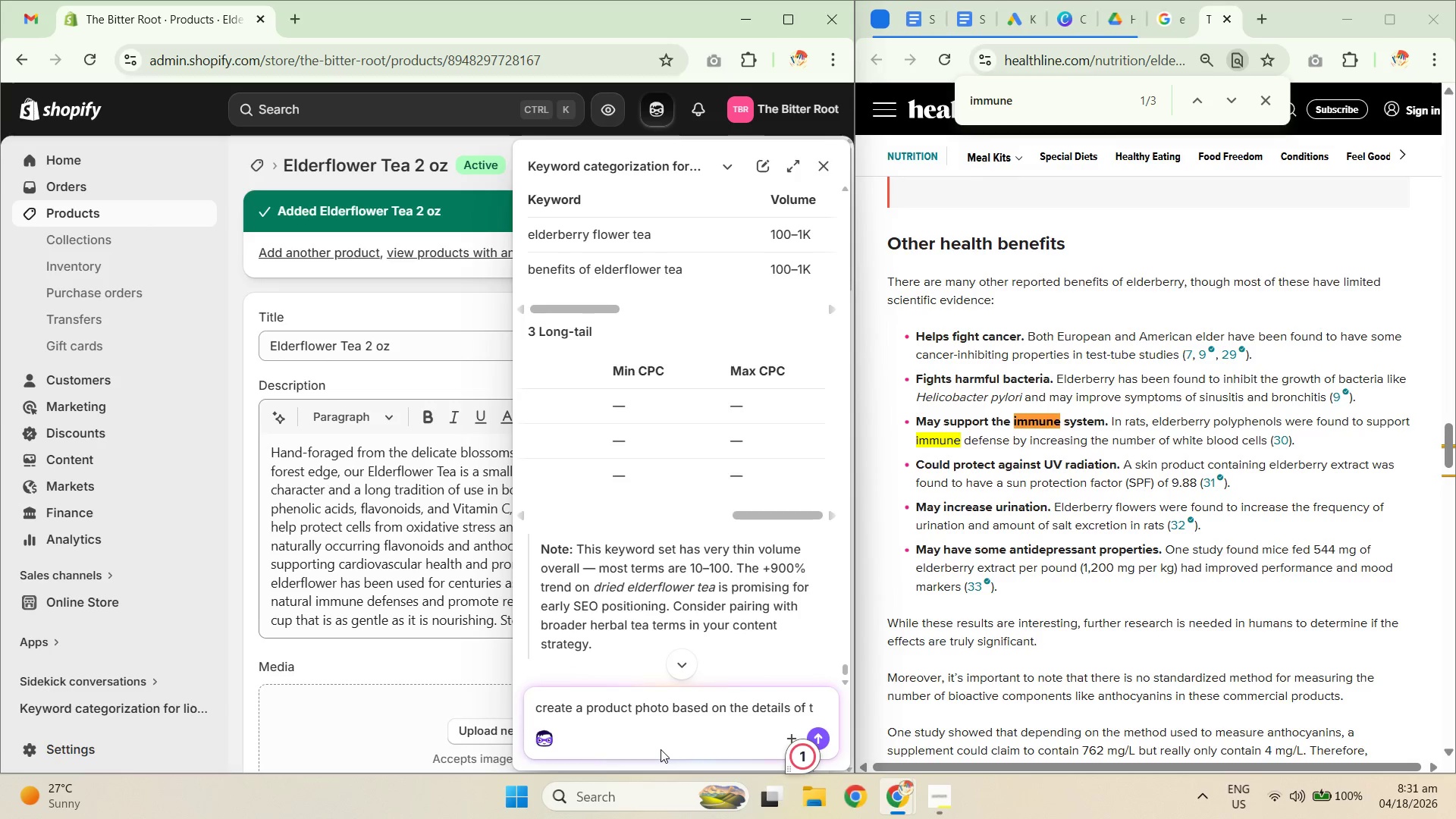 
scroll: coordinate [661, 749], scroll_direction: up, amount: 1.0
 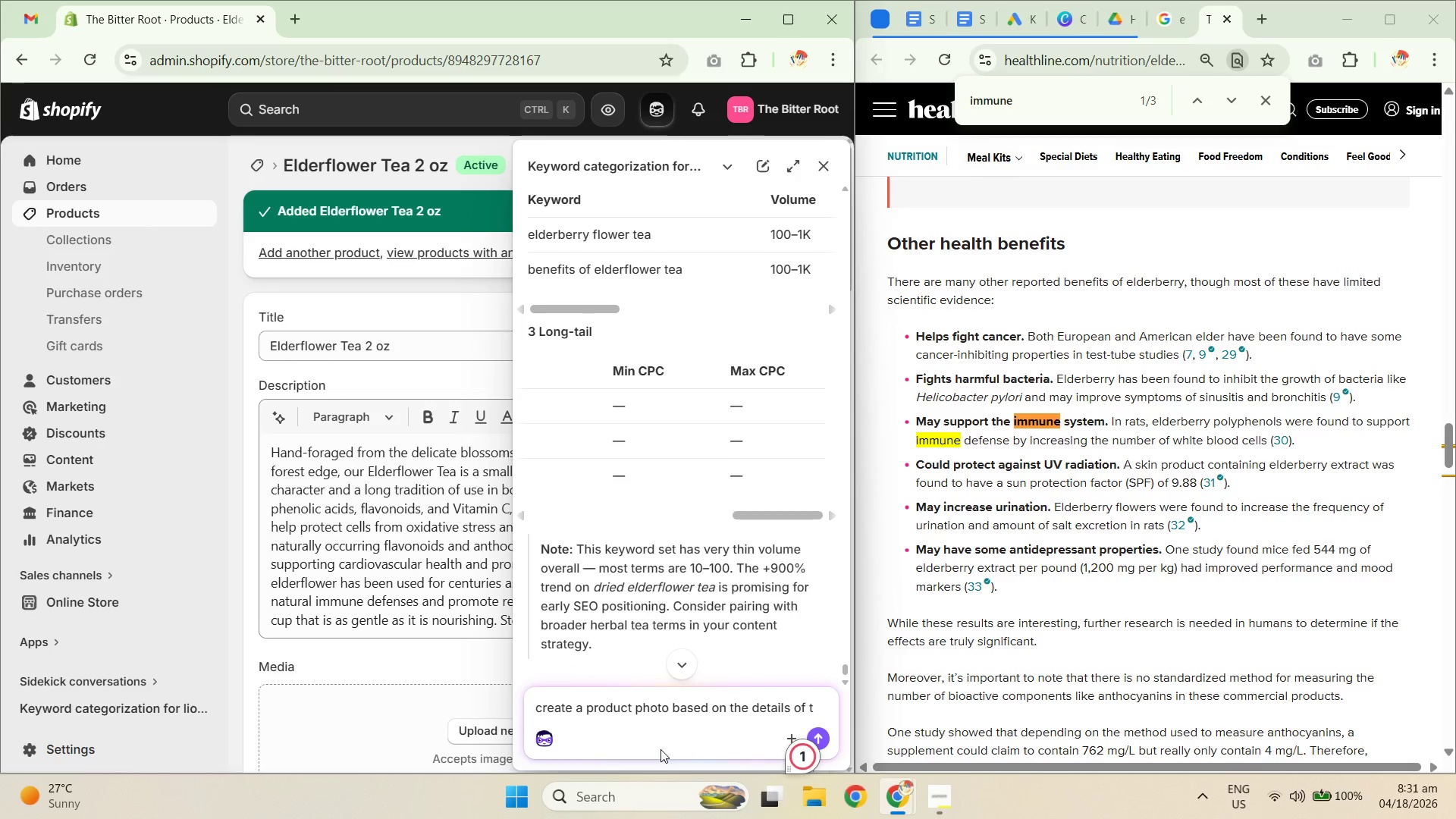 
type(his product )
 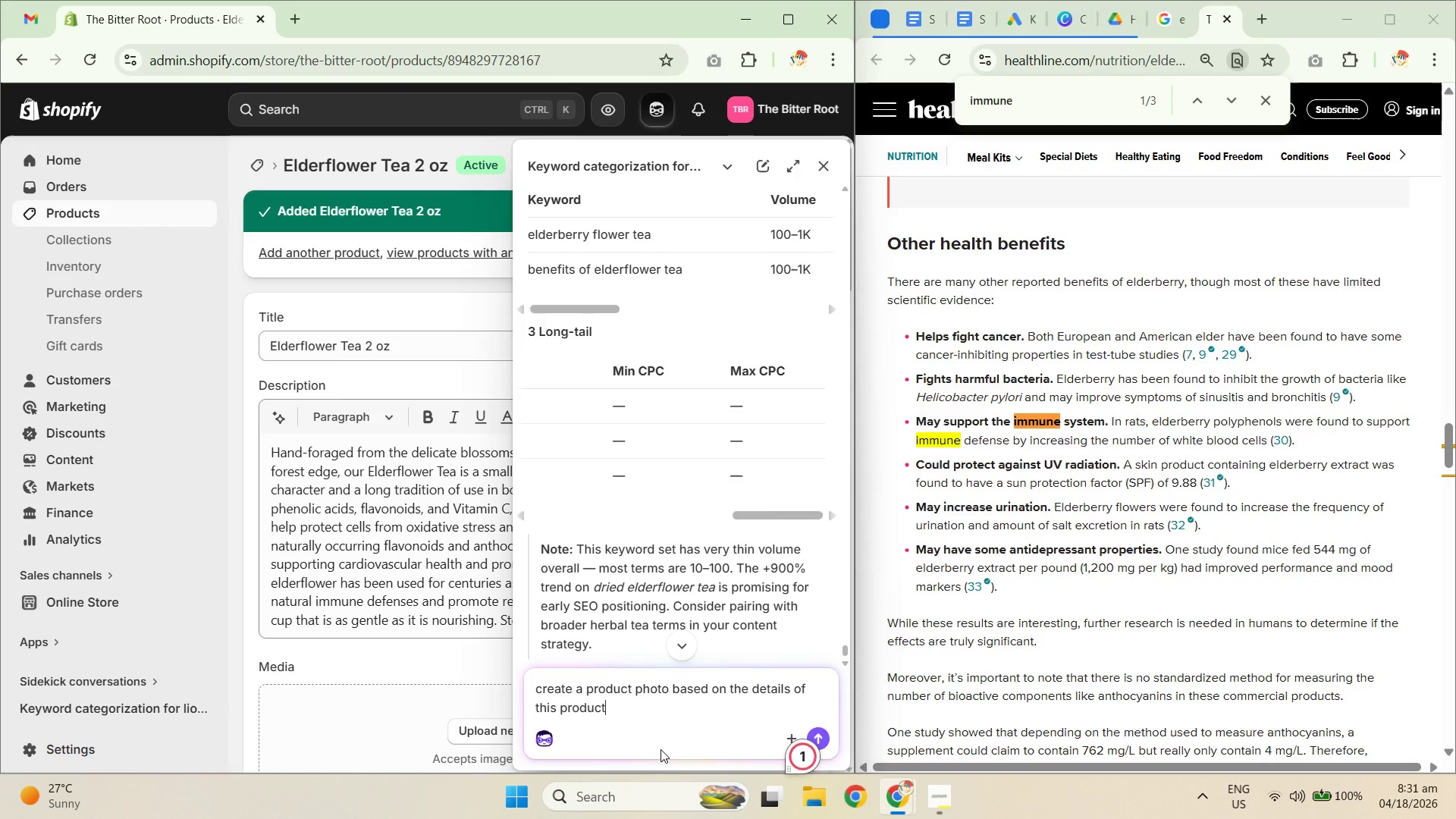 
key(Control+ControlLeft)
 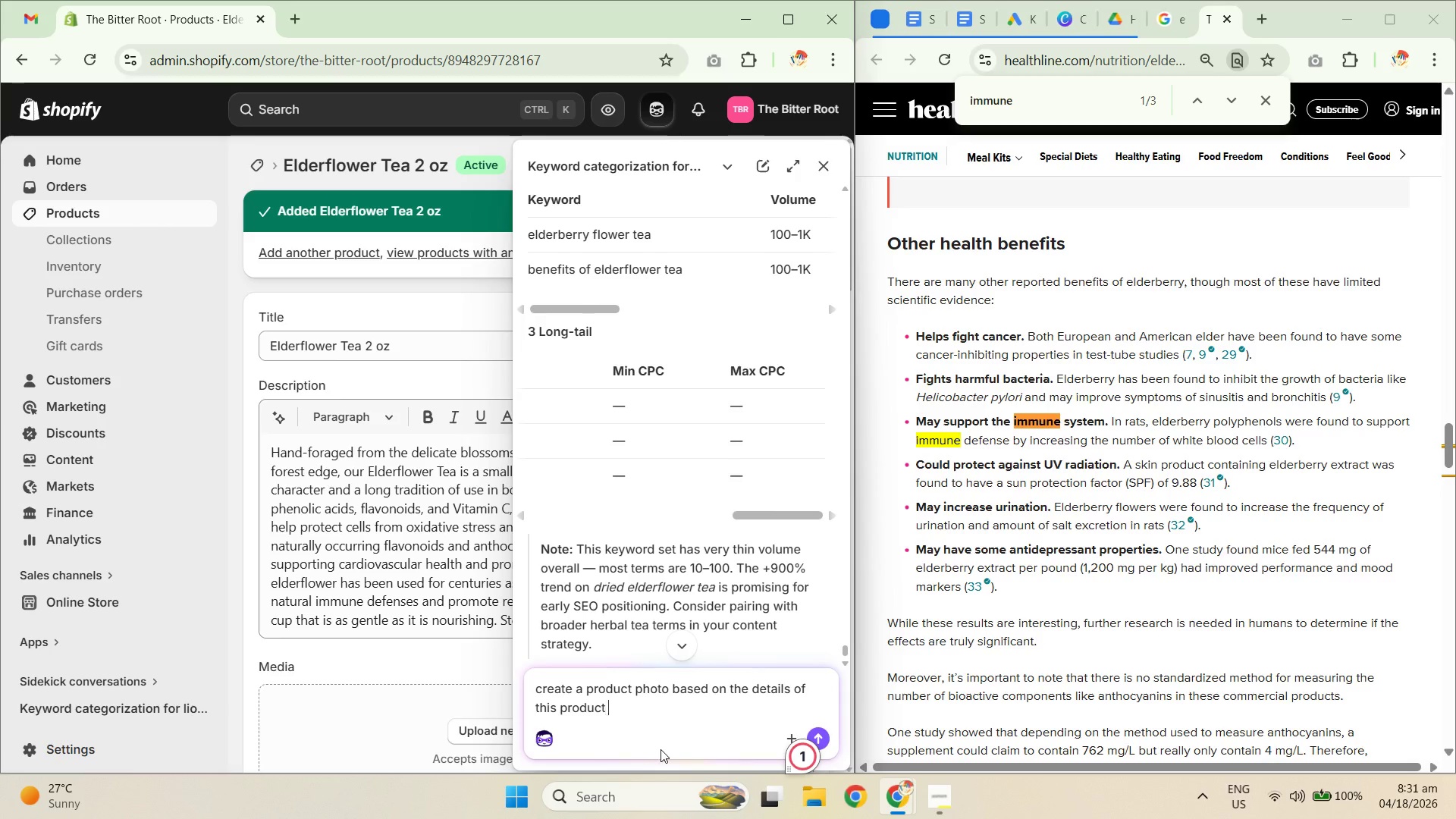 
key(Control+V)
 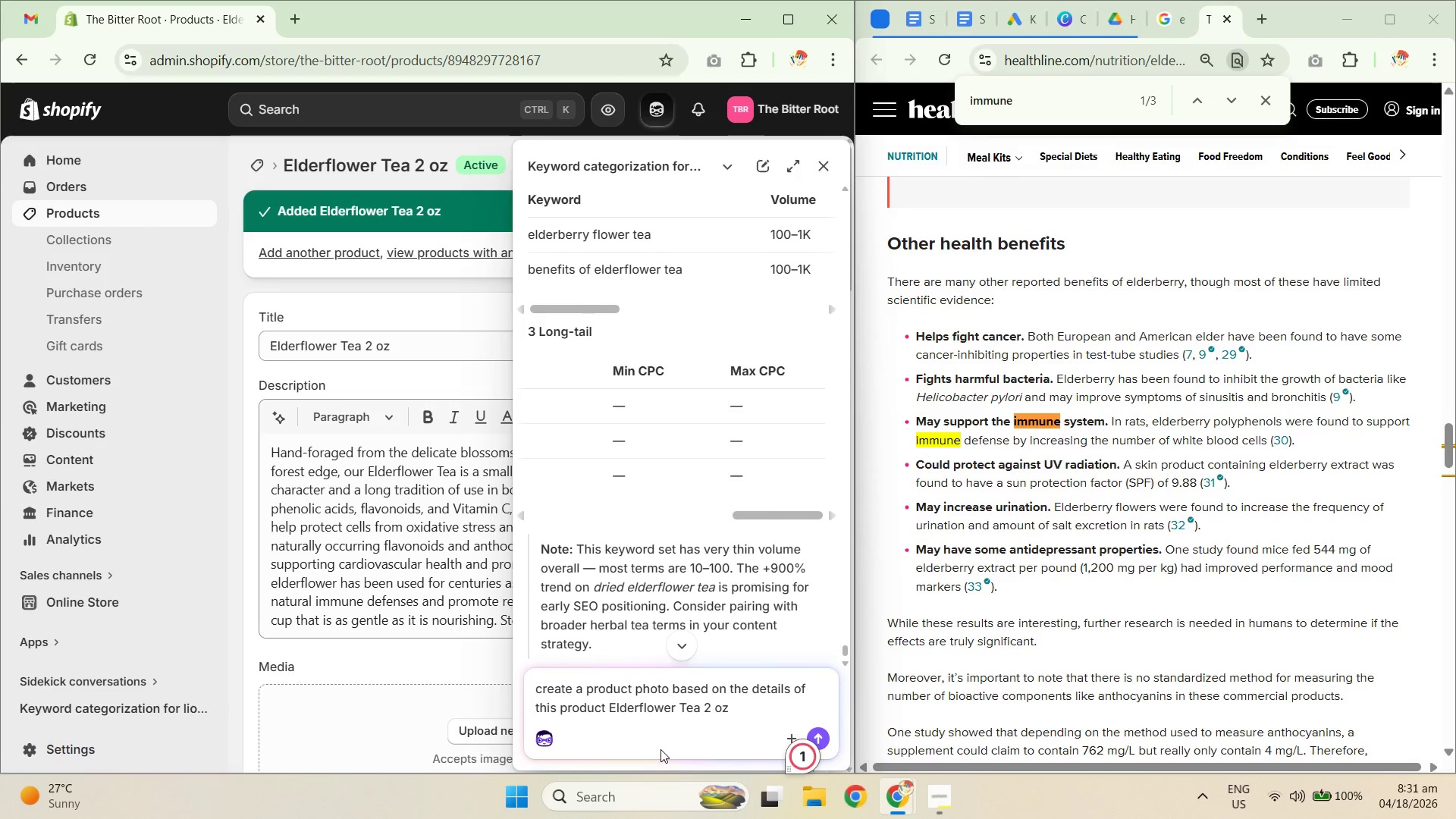 
key(Enter)
 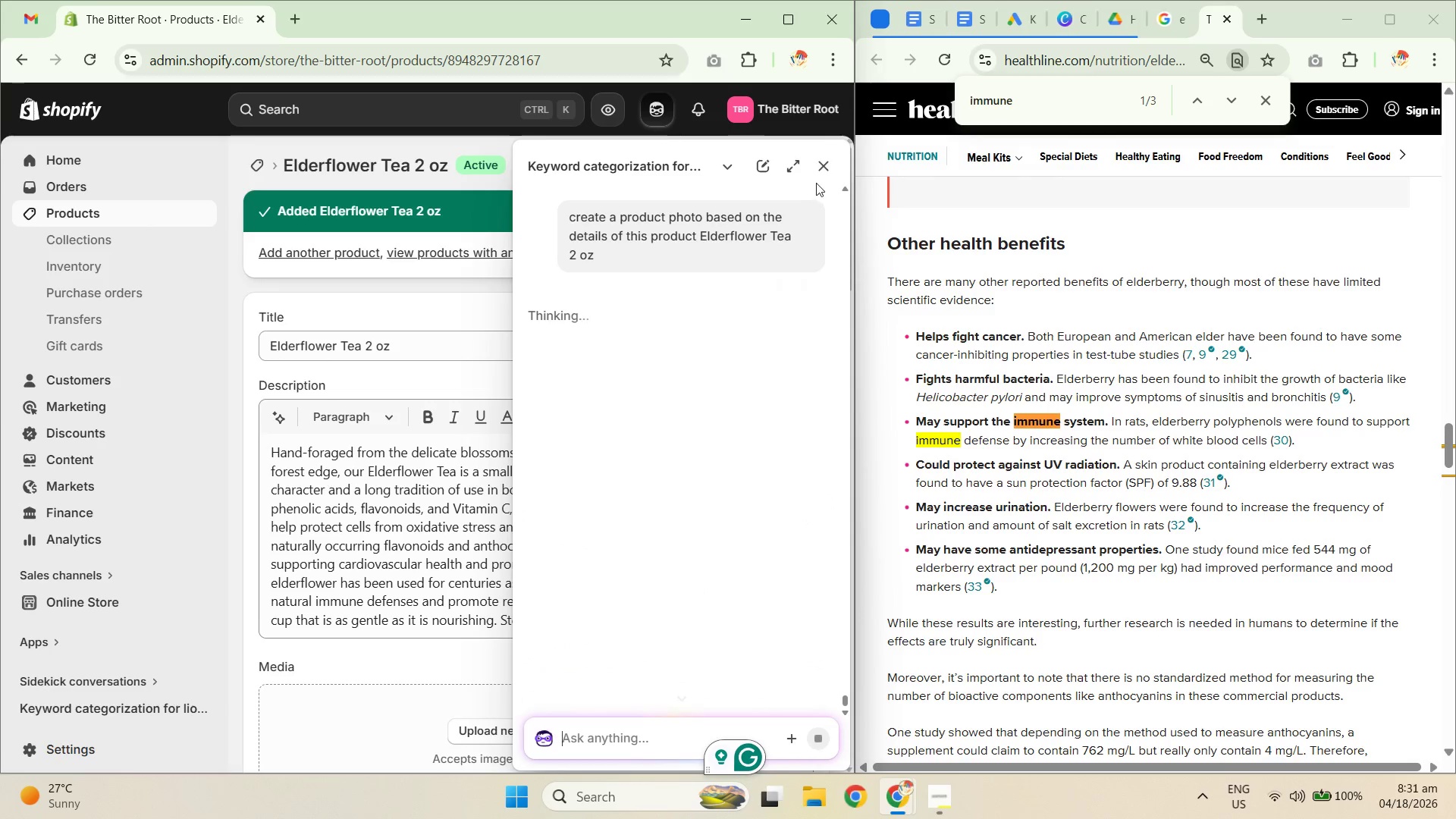 
left_click([817, 165])
 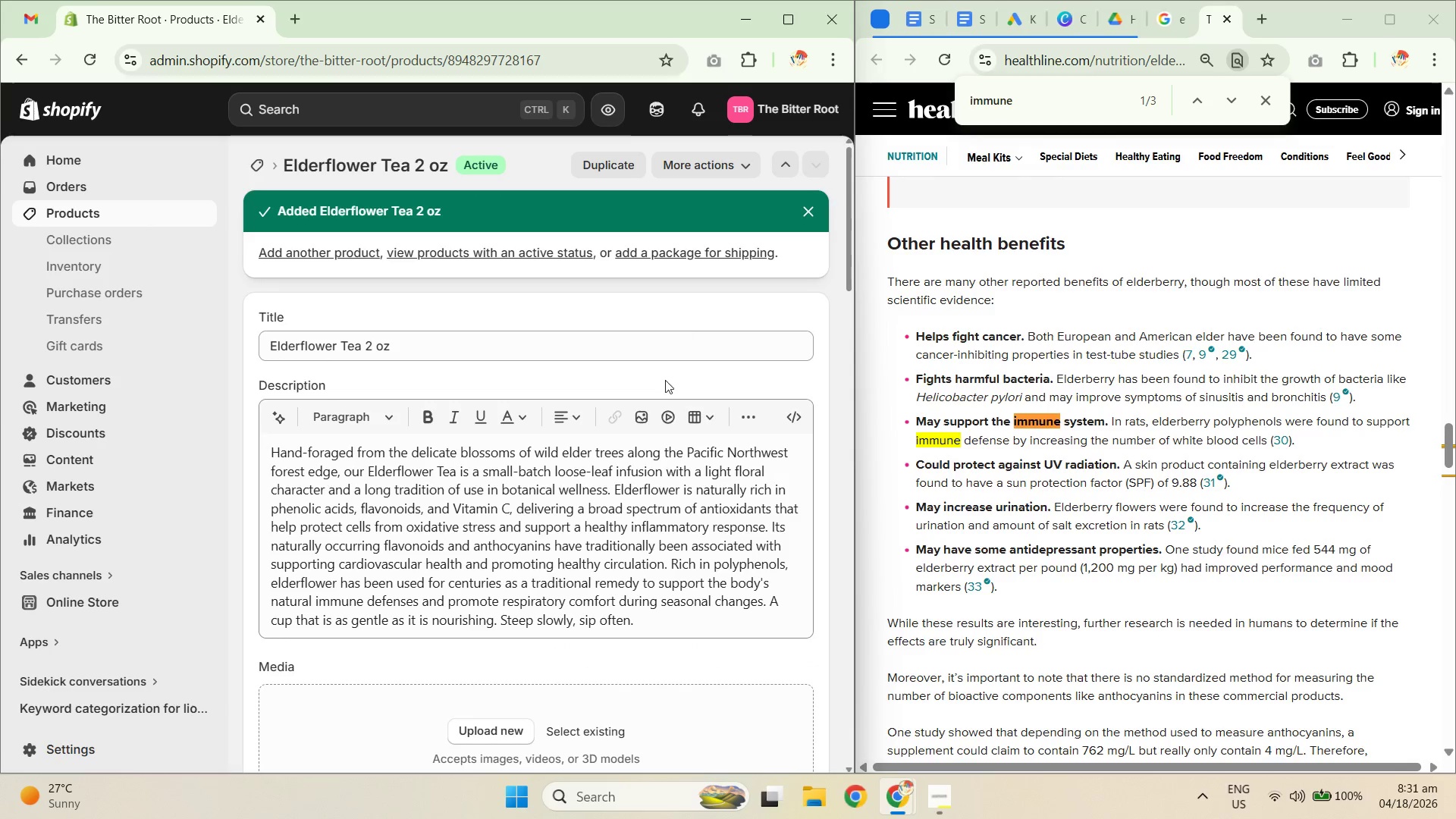 
scroll: coordinate [422, 461], scroll_direction: down, amount: 15.0
 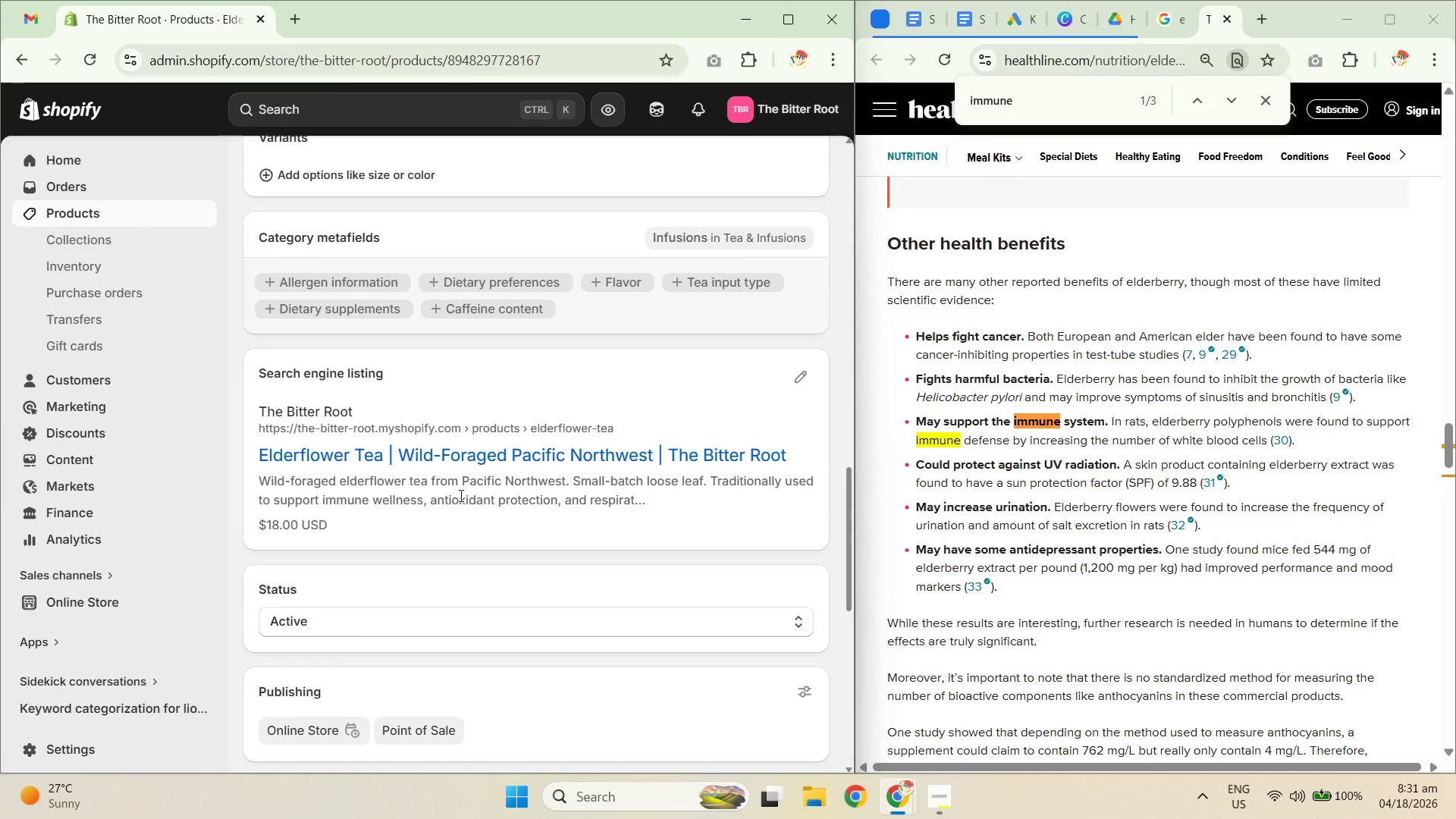 
scroll: coordinate [315, 438], scroll_direction: down, amount: 8.0
 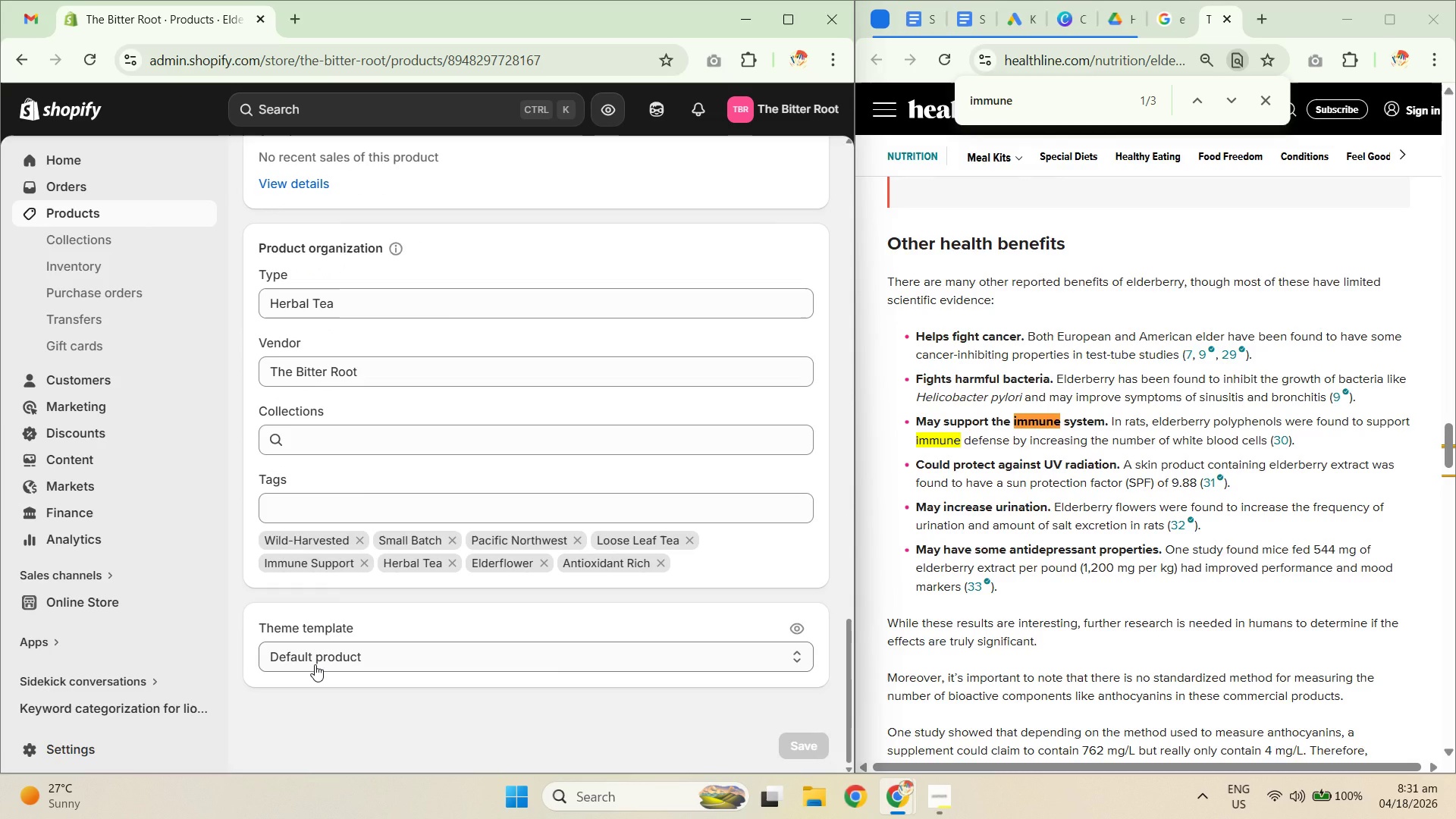 
scroll: coordinate [331, 494], scroll_direction: up, amount: 25.0
 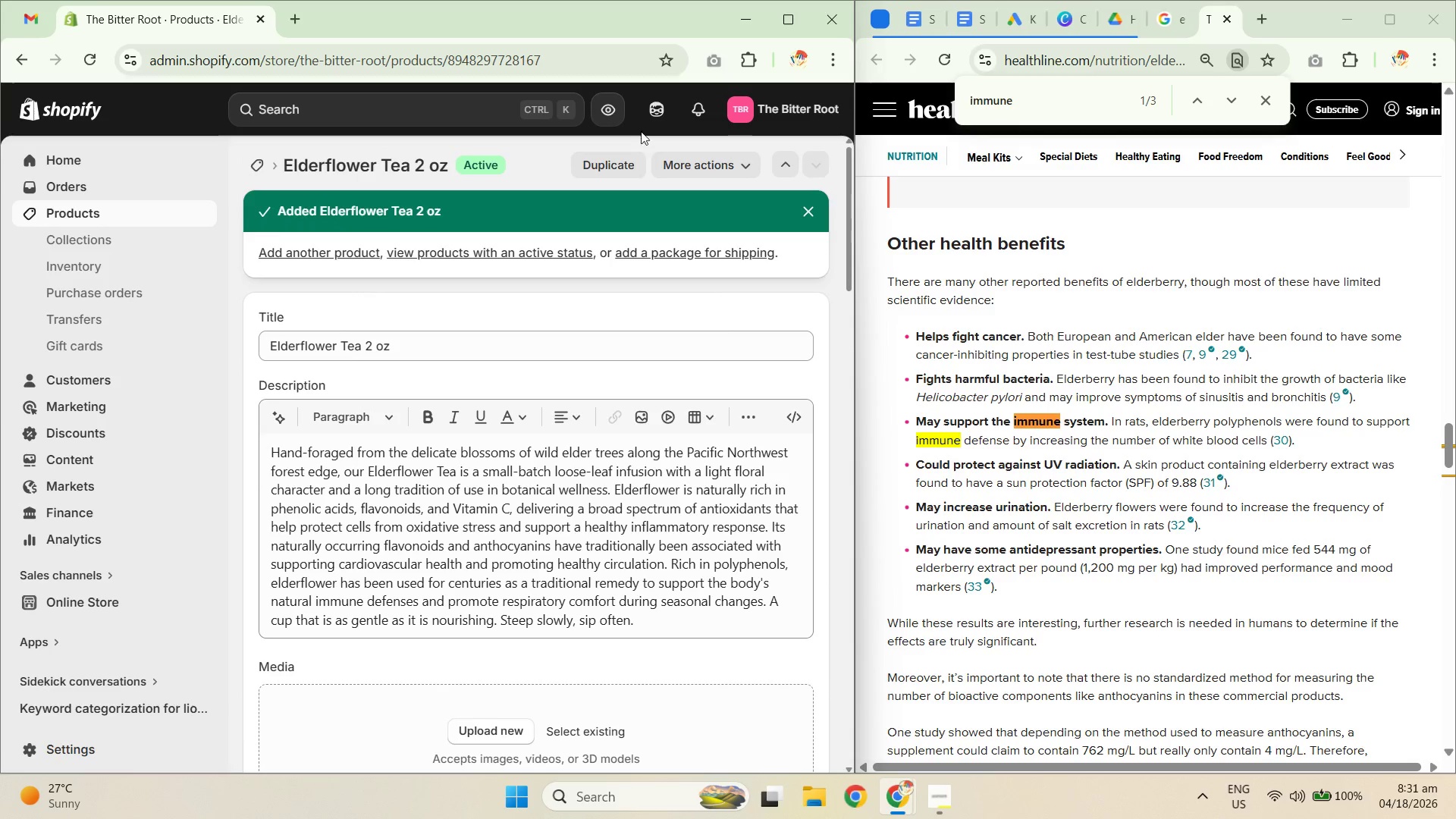 
left_click([661, 114])
 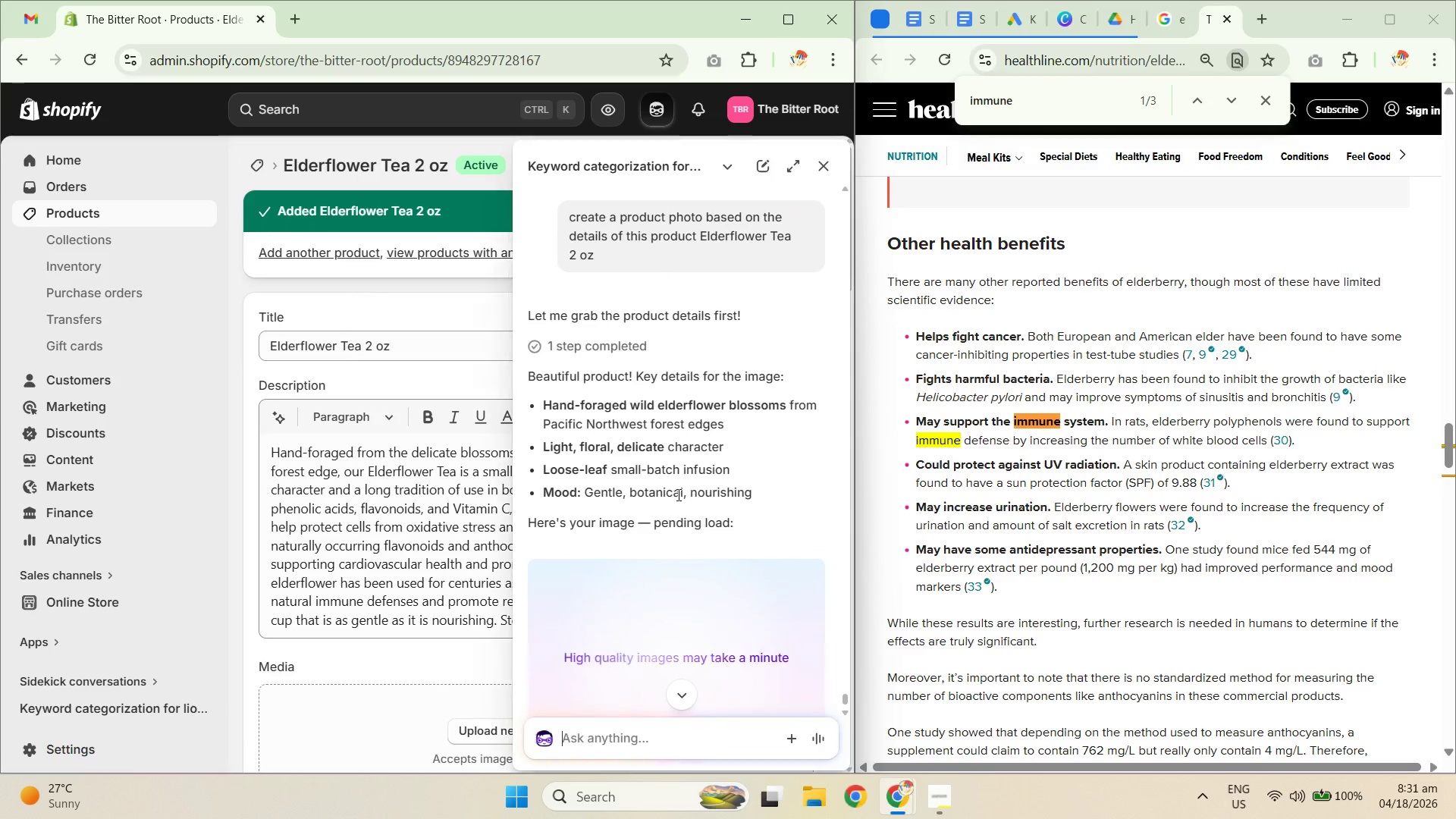 
scroll: coordinate [698, 545], scroll_direction: down, amount: 5.0
 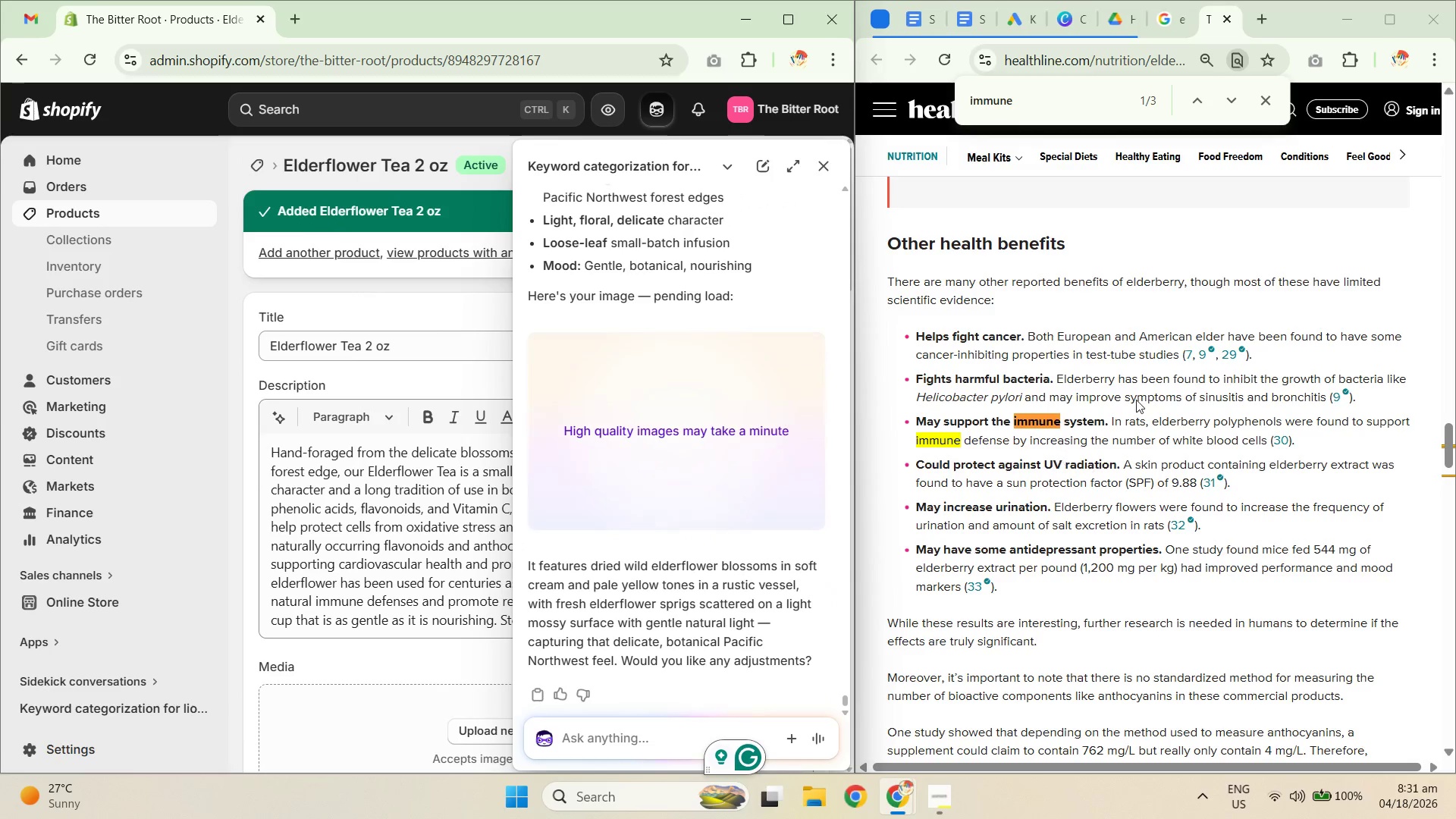 
left_click([961, 17])
 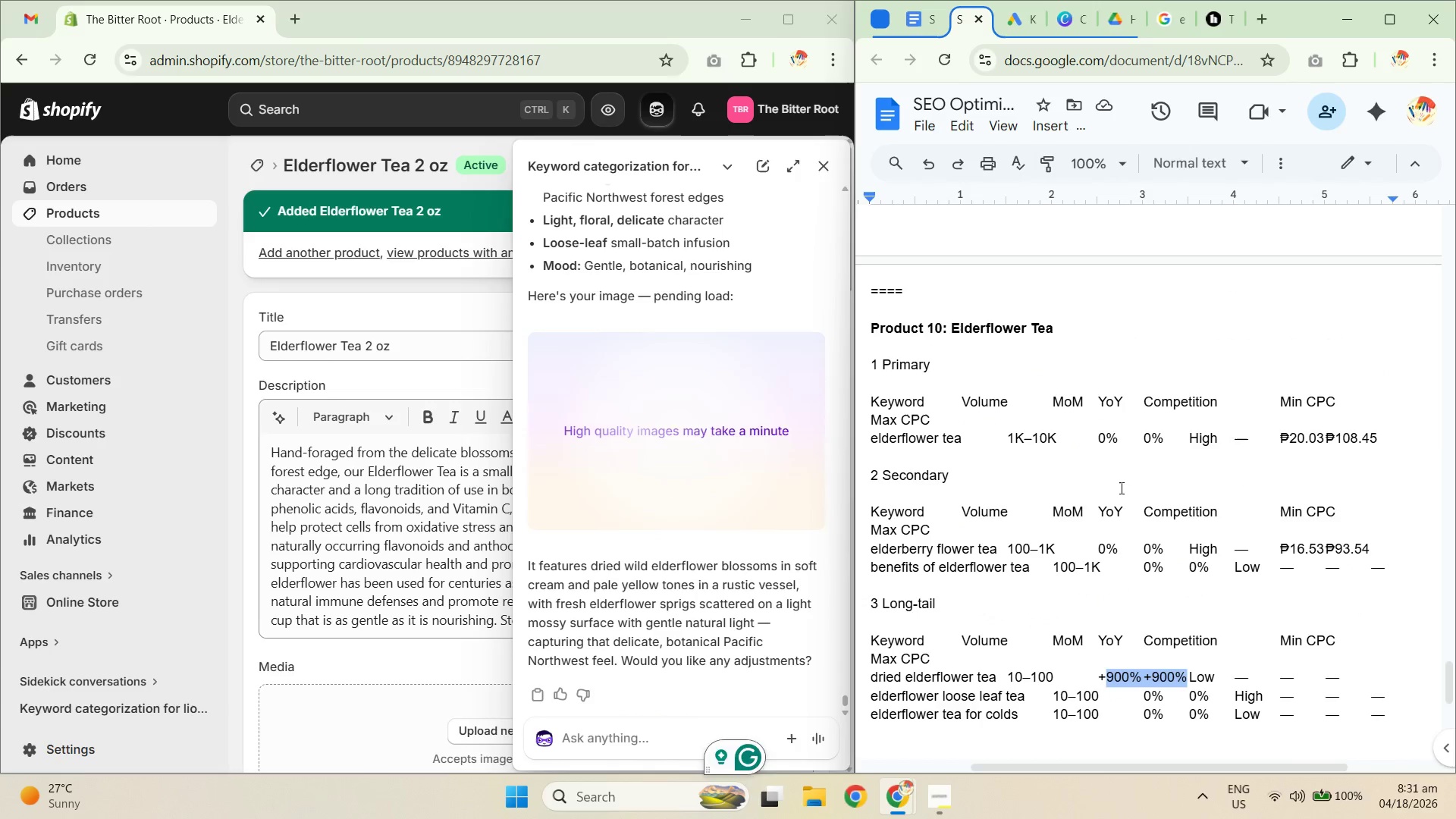 
scroll: coordinate [1118, 485], scroll_direction: down, amount: 1.0
 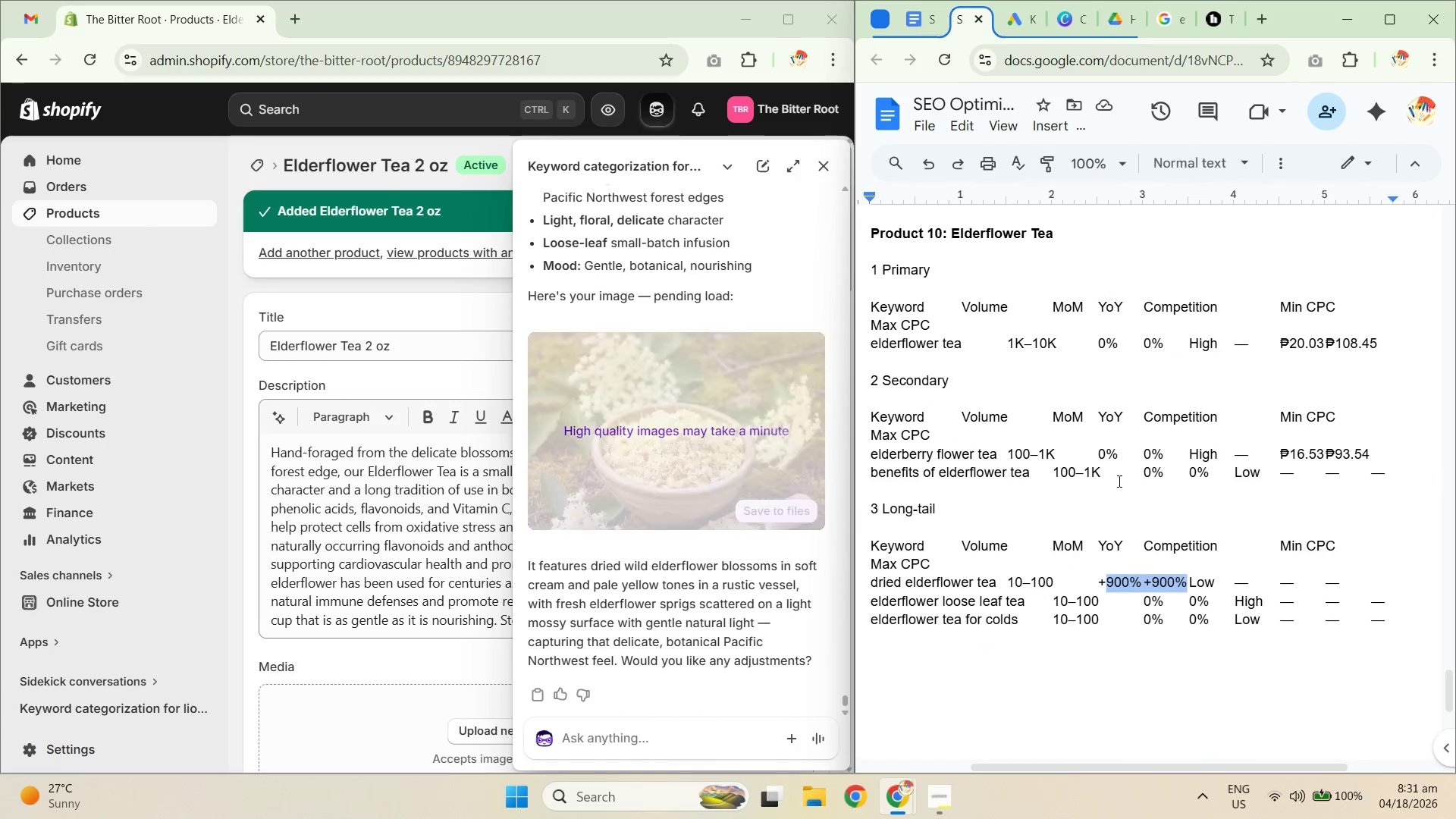 
left_click([1058, 318])
 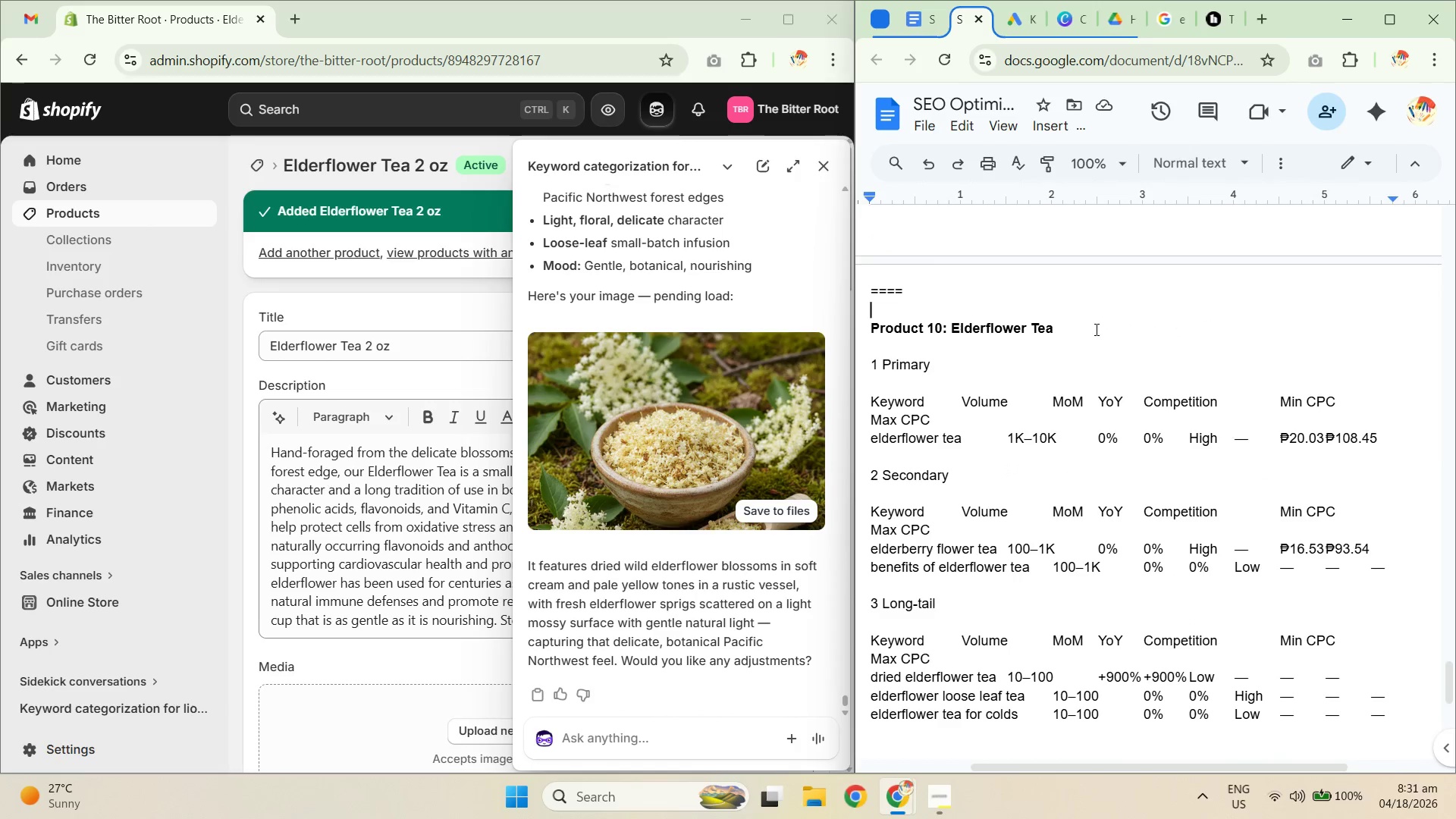 
scroll: coordinate [1118, 481], scroll_direction: up, amount: 1.0
 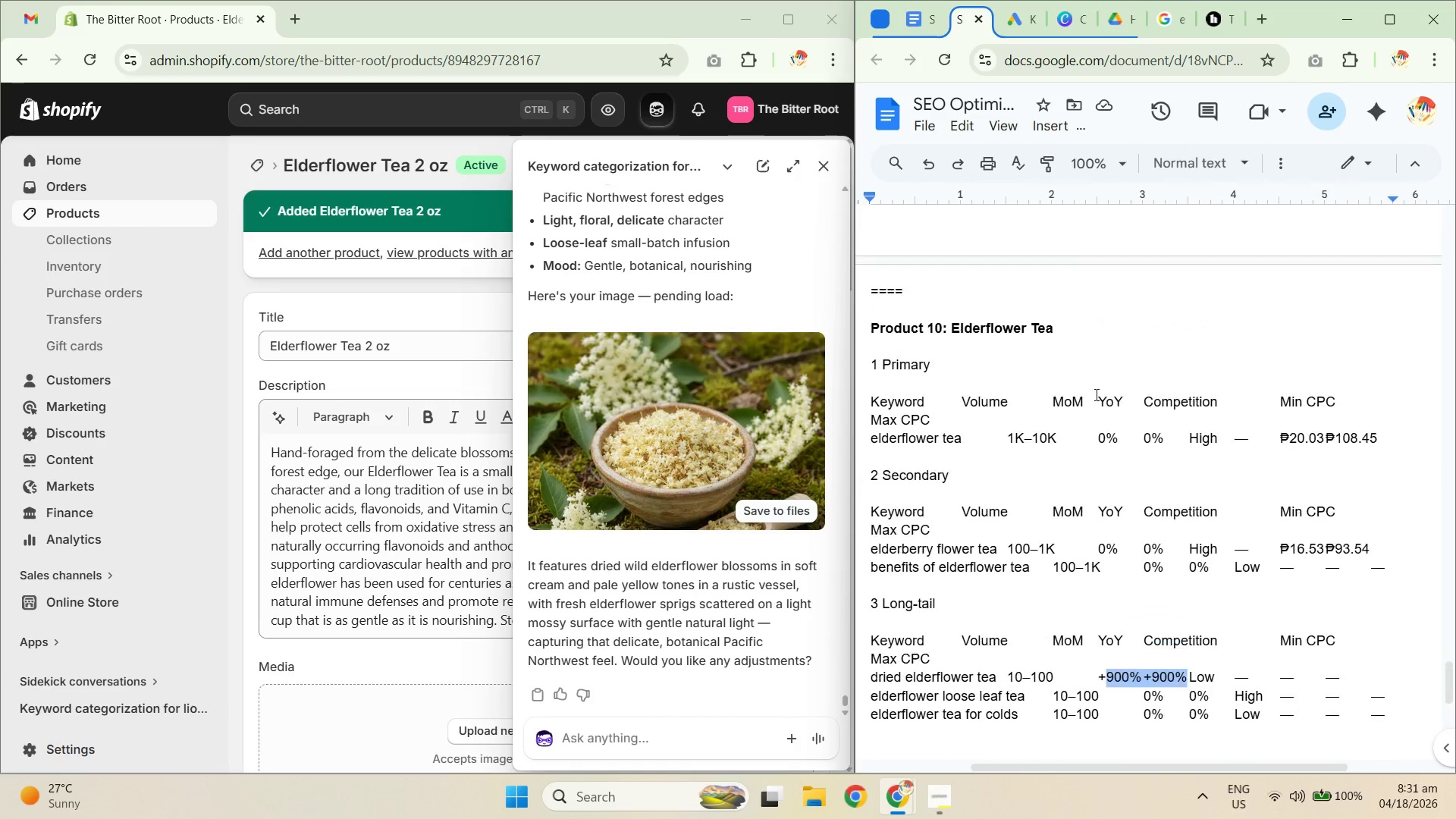 
double_click([1095, 329])
 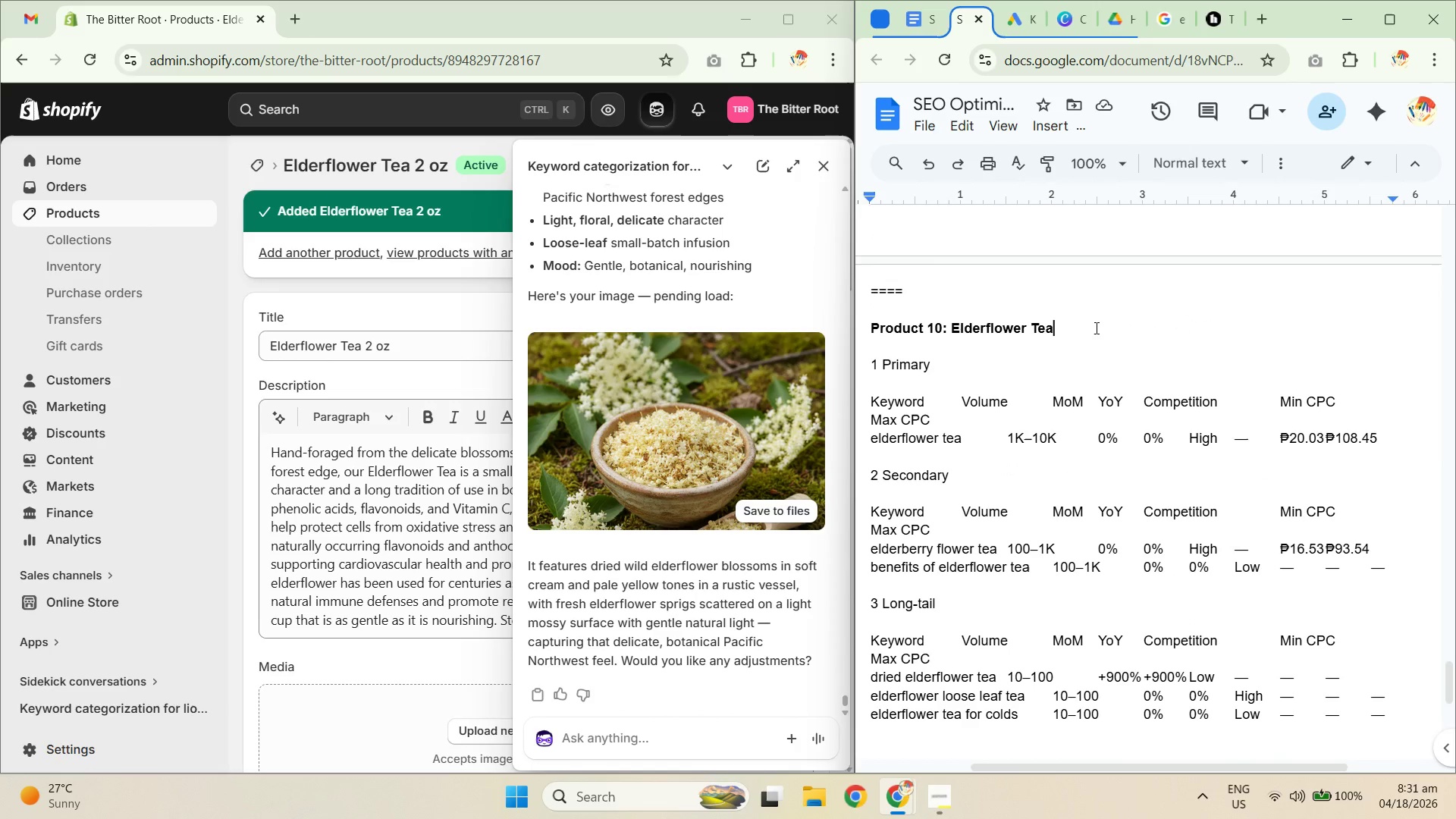 
type( 2oz)
 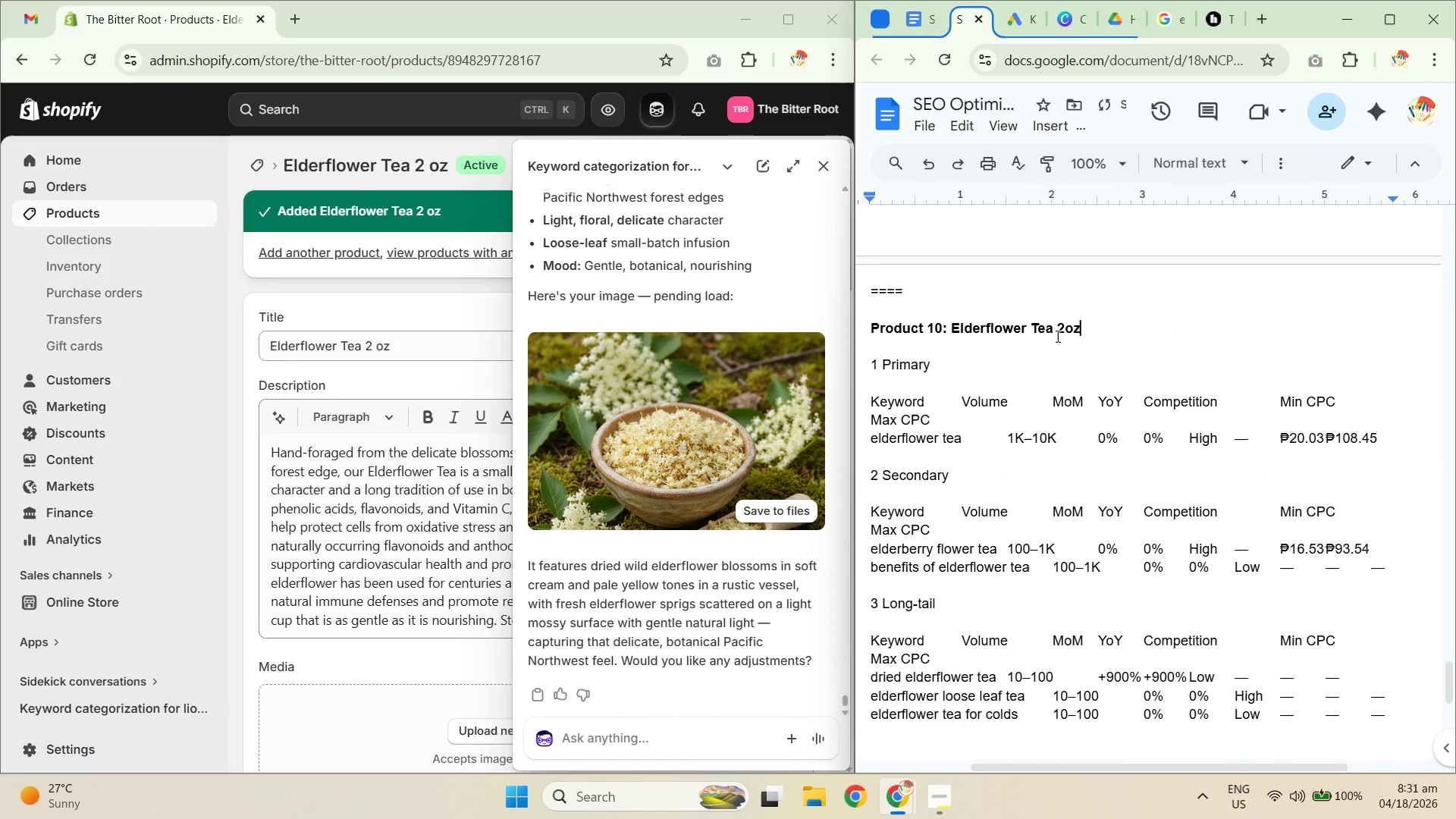 
key(ArrowLeft)
 